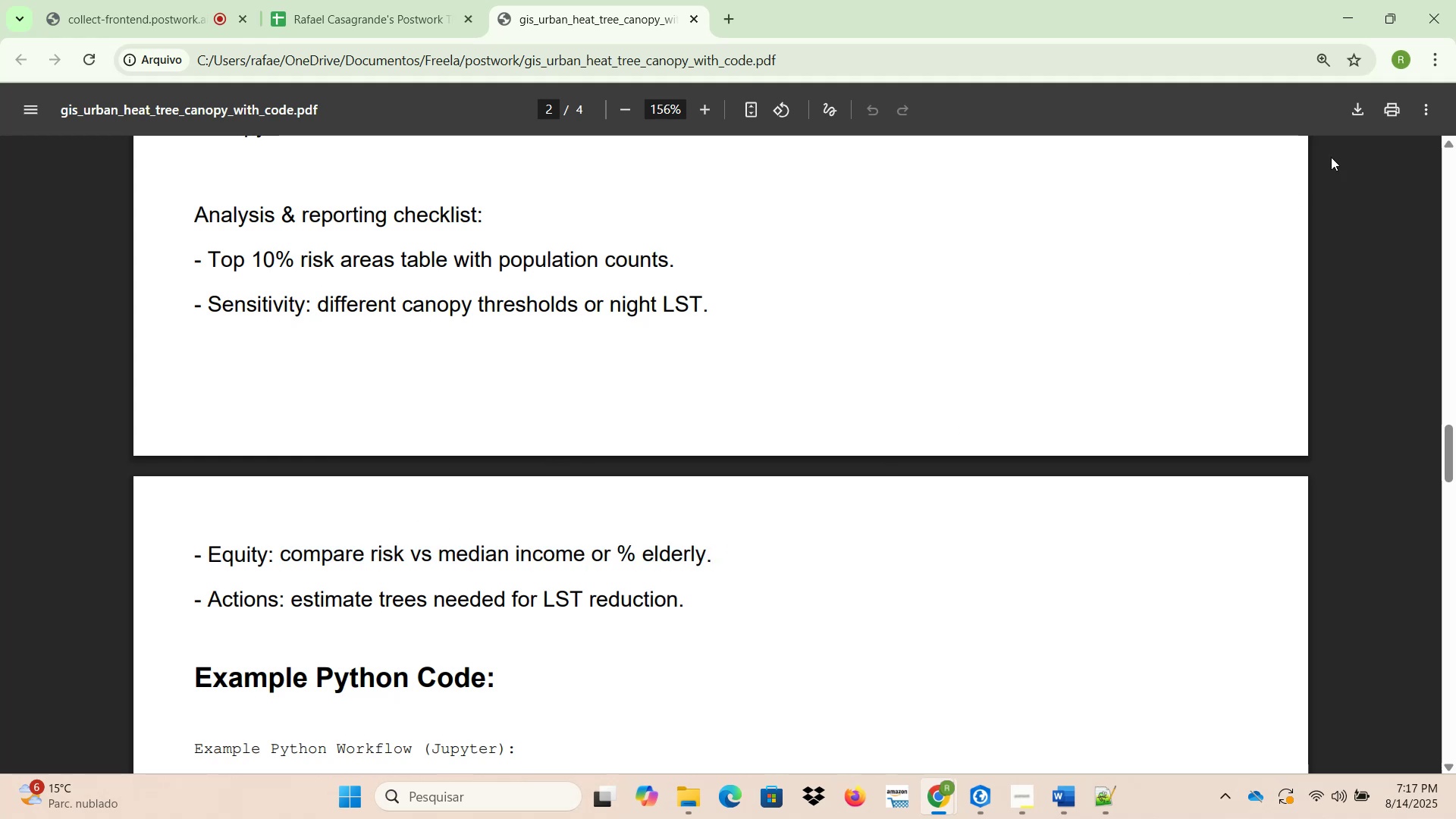 
left_click([1349, 12])
 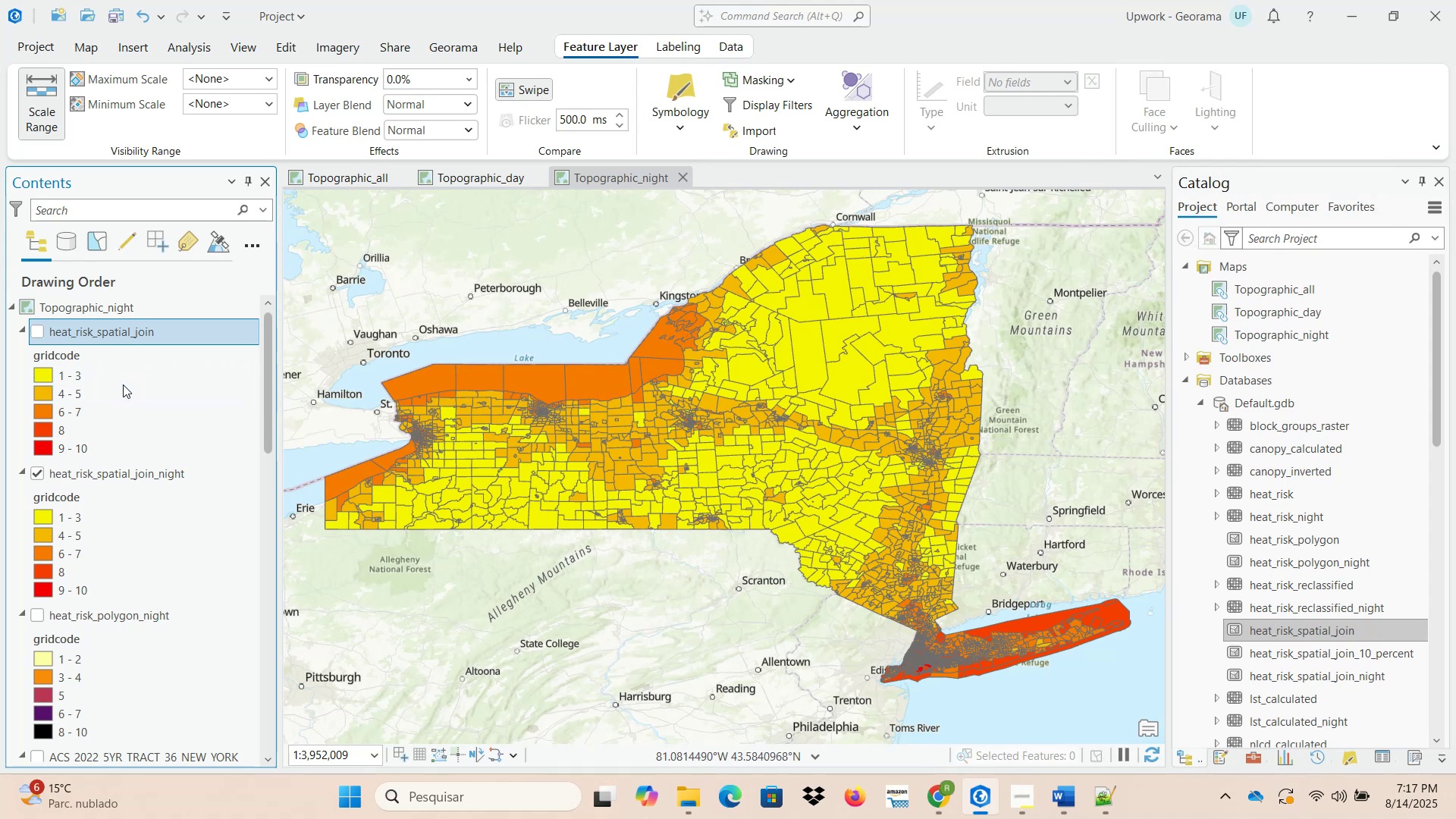 
wait(8.92)
 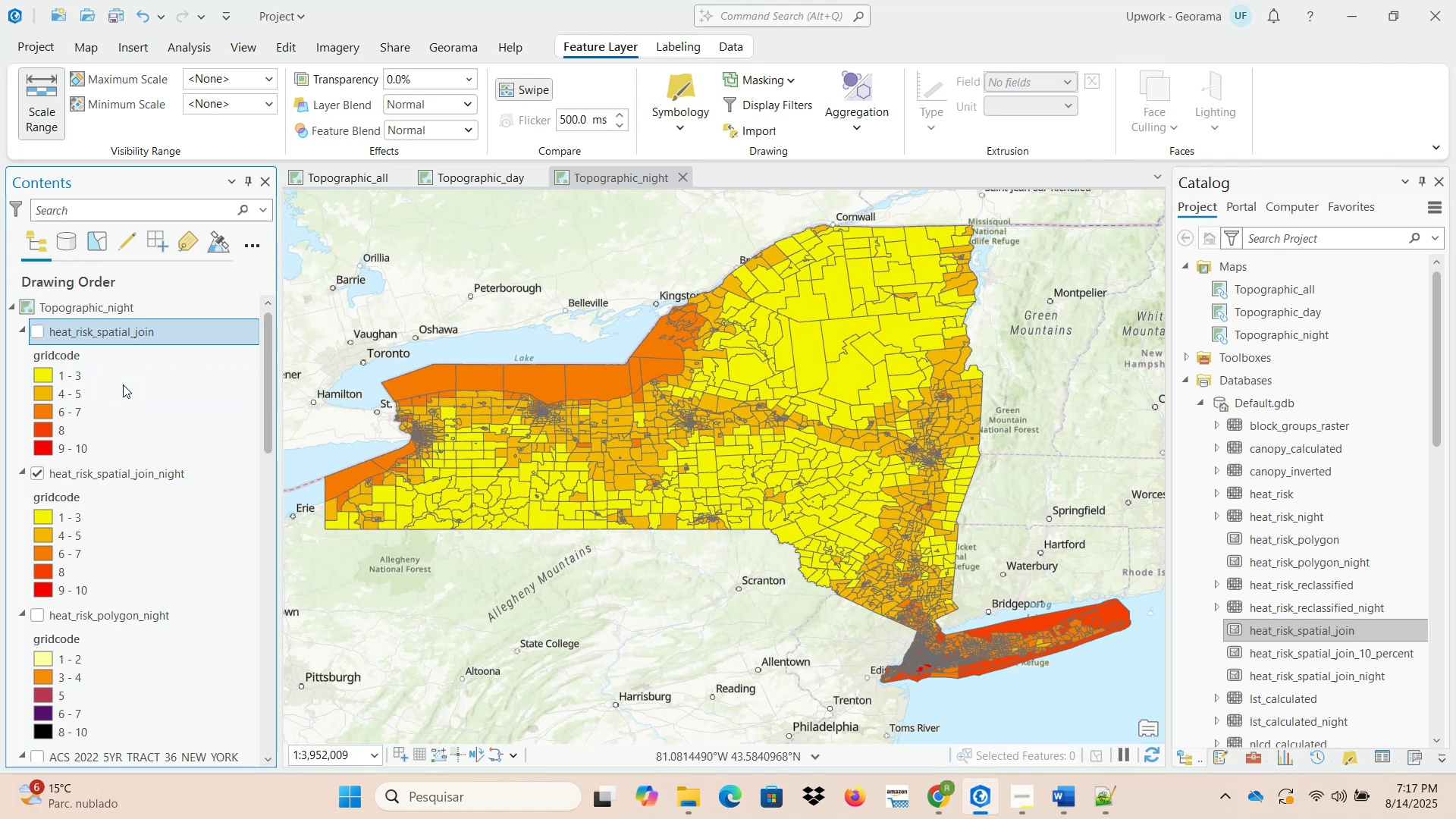 
left_click([36, 475])
 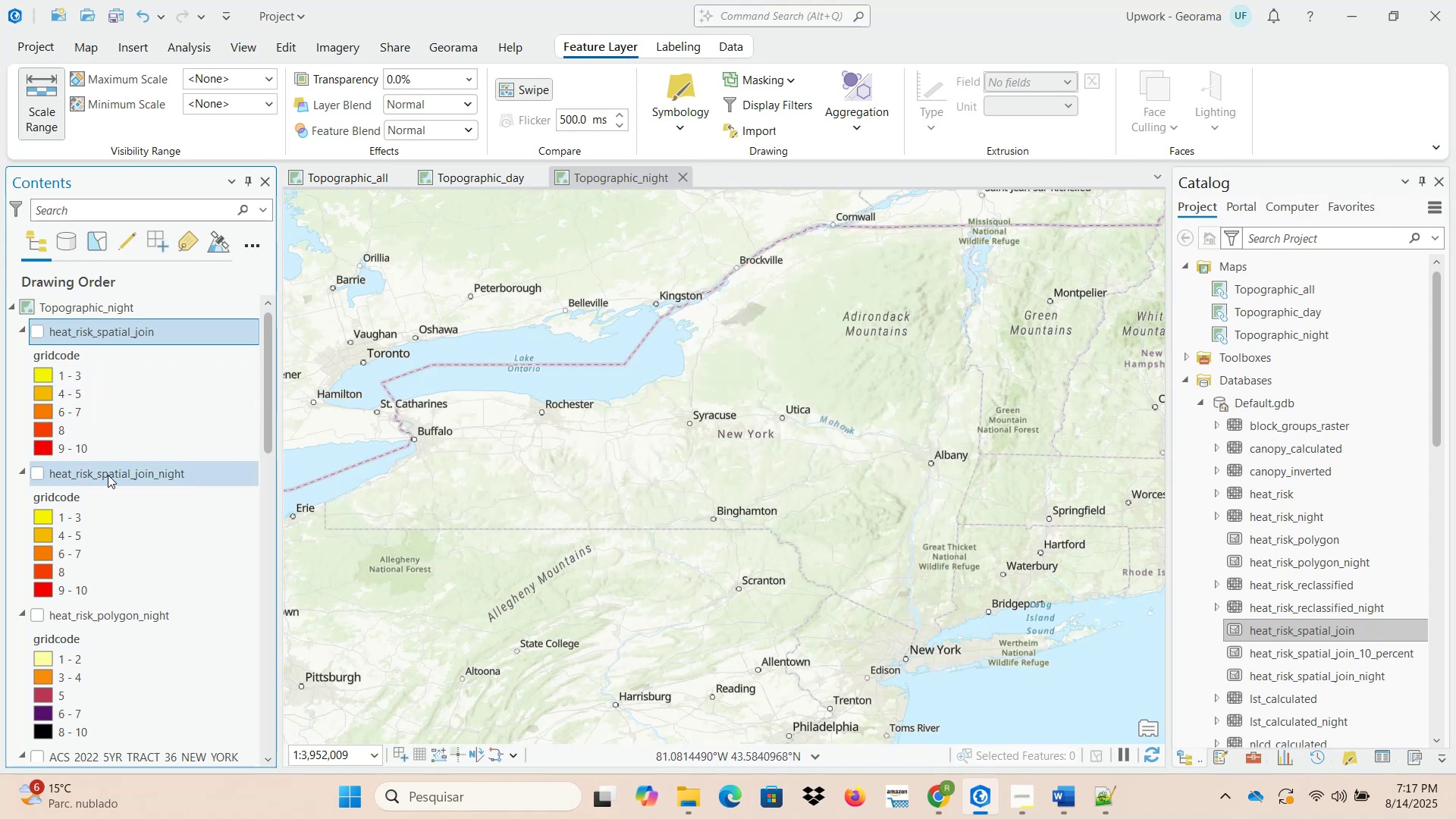 
right_click([108, 475])
 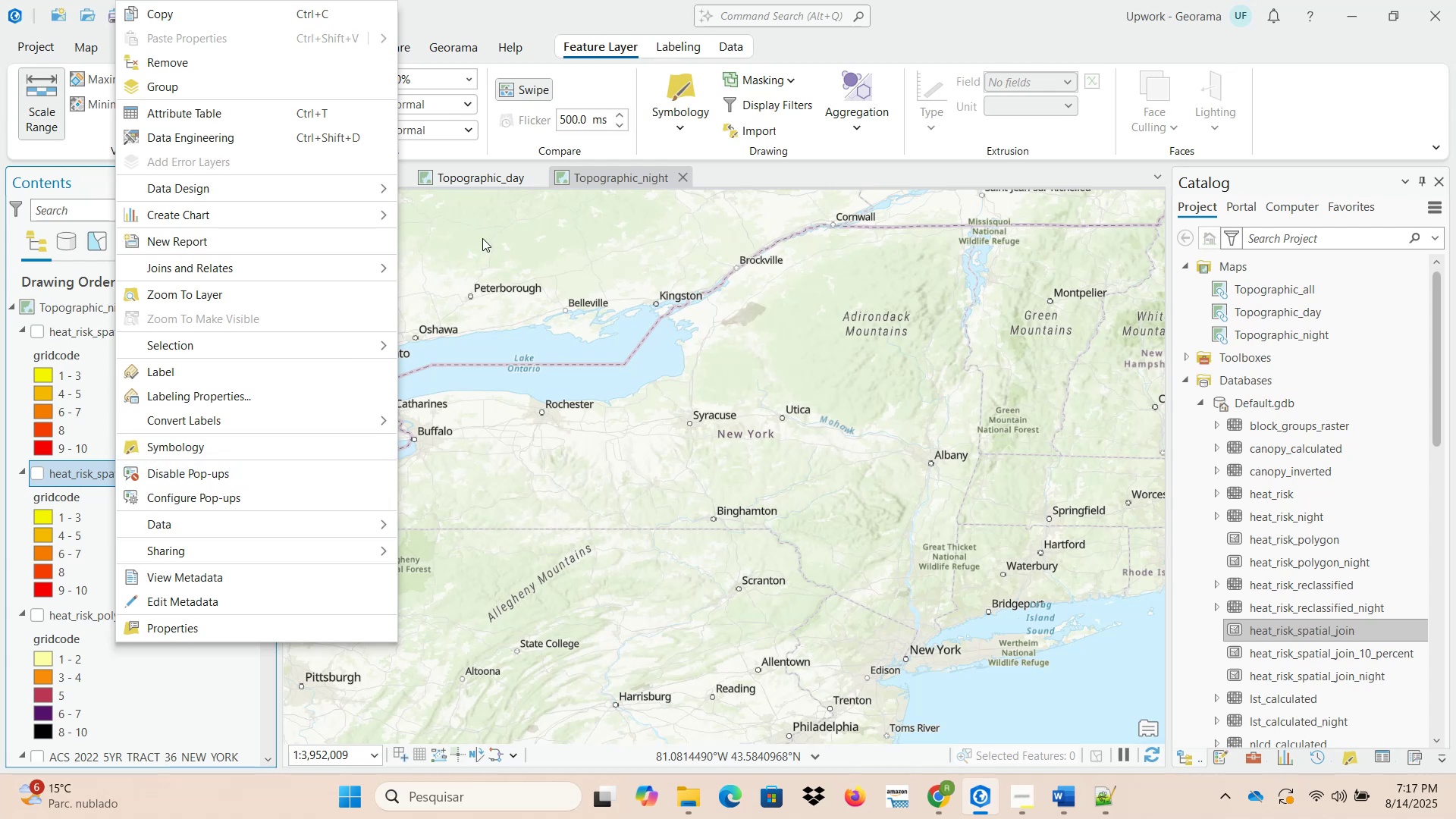 
left_click([495, 175])
 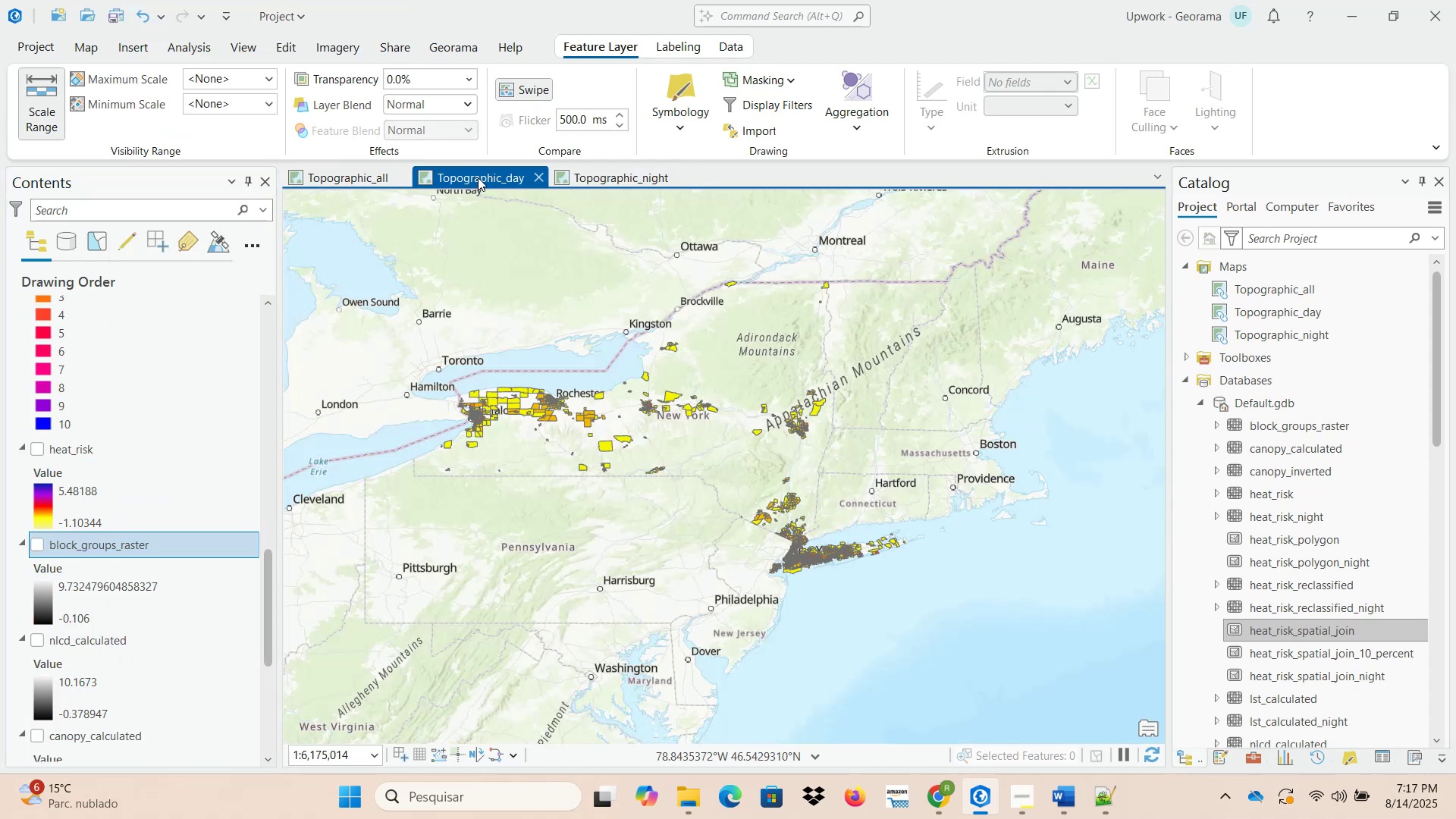 
scroll: coordinate [171, 481], scroll_direction: up, amount: 33.0
 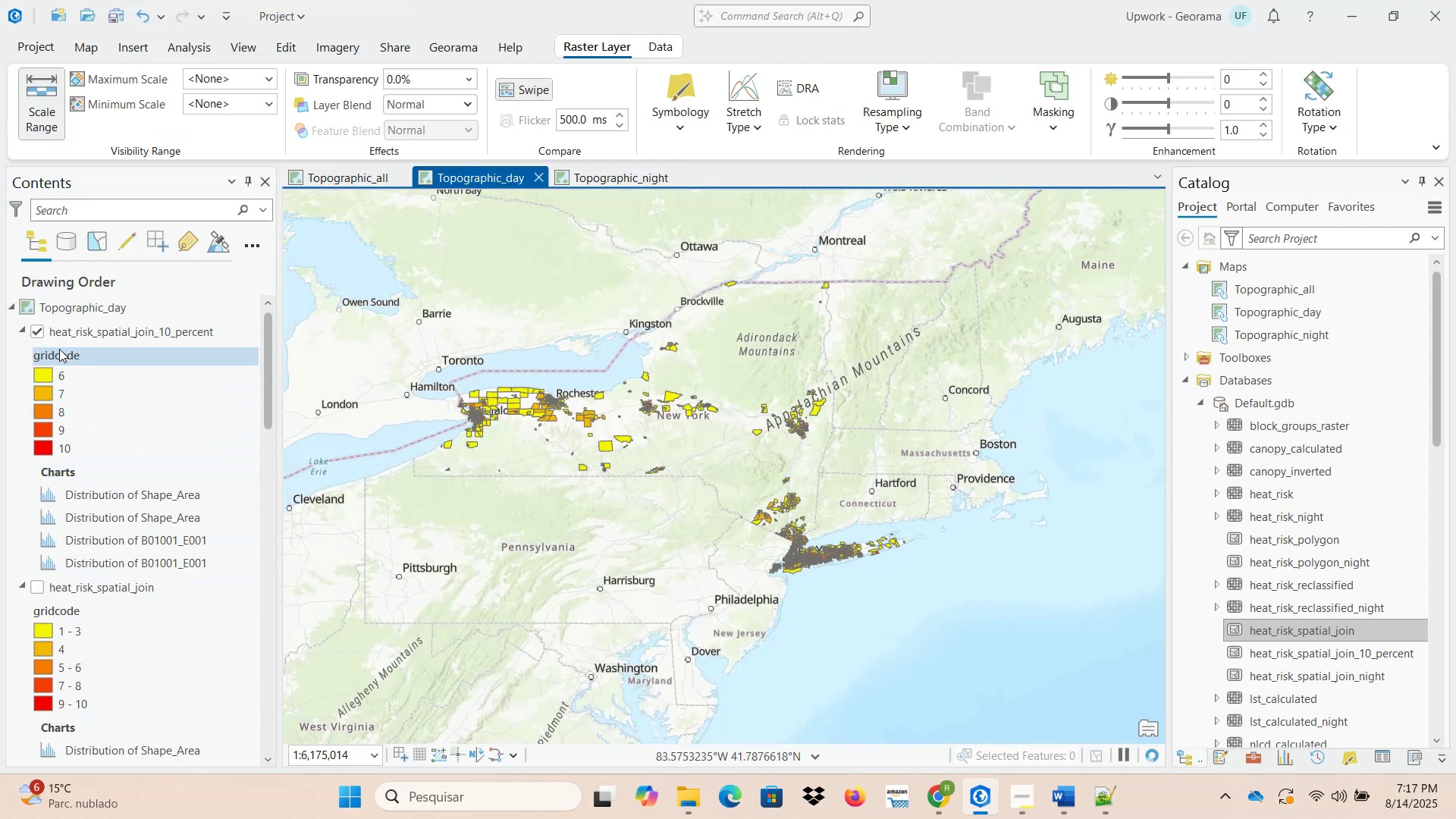 
left_click([36, 334])
 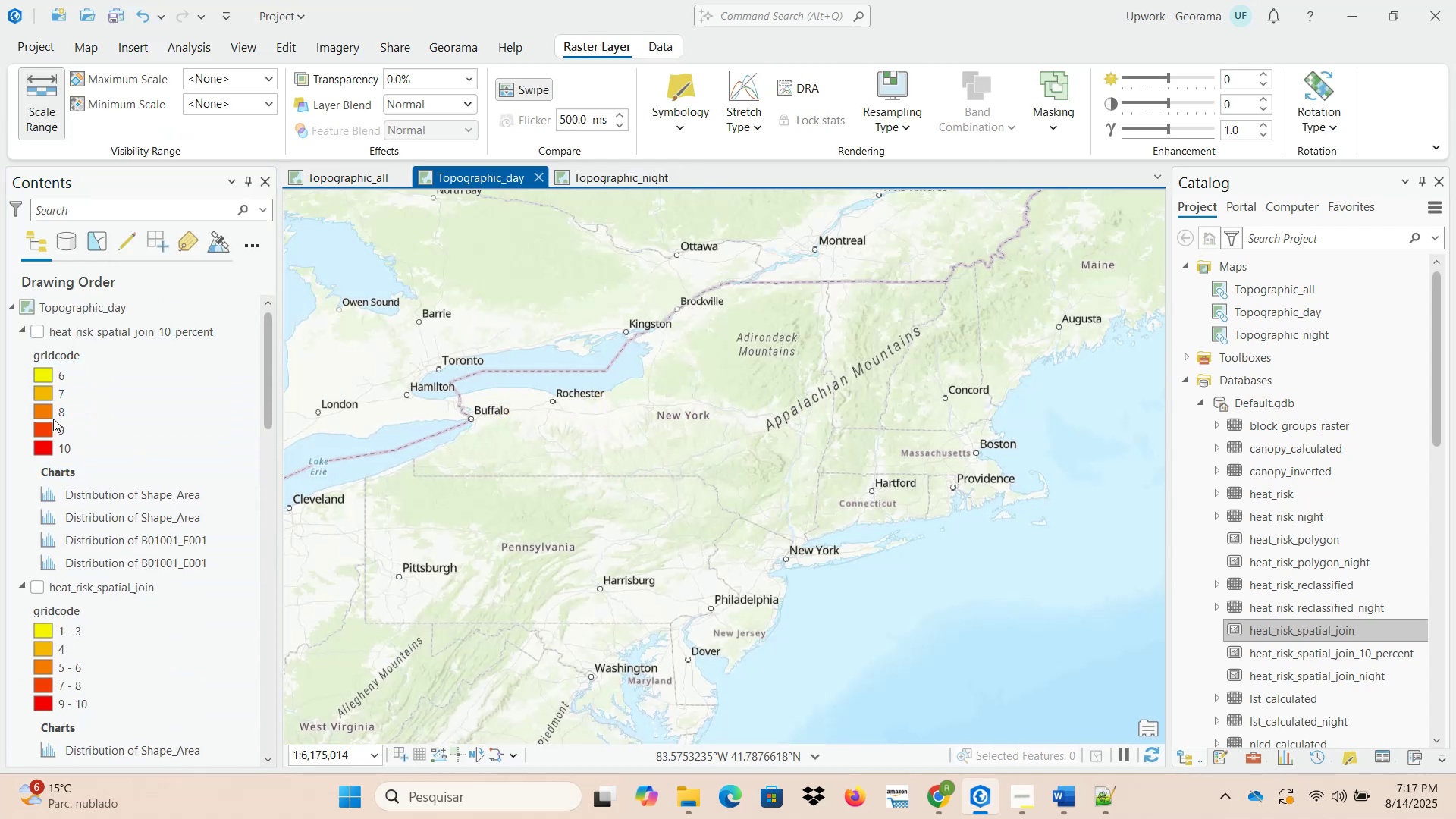 
scroll: coordinate [79, 563], scroll_direction: down, amount: 2.0
 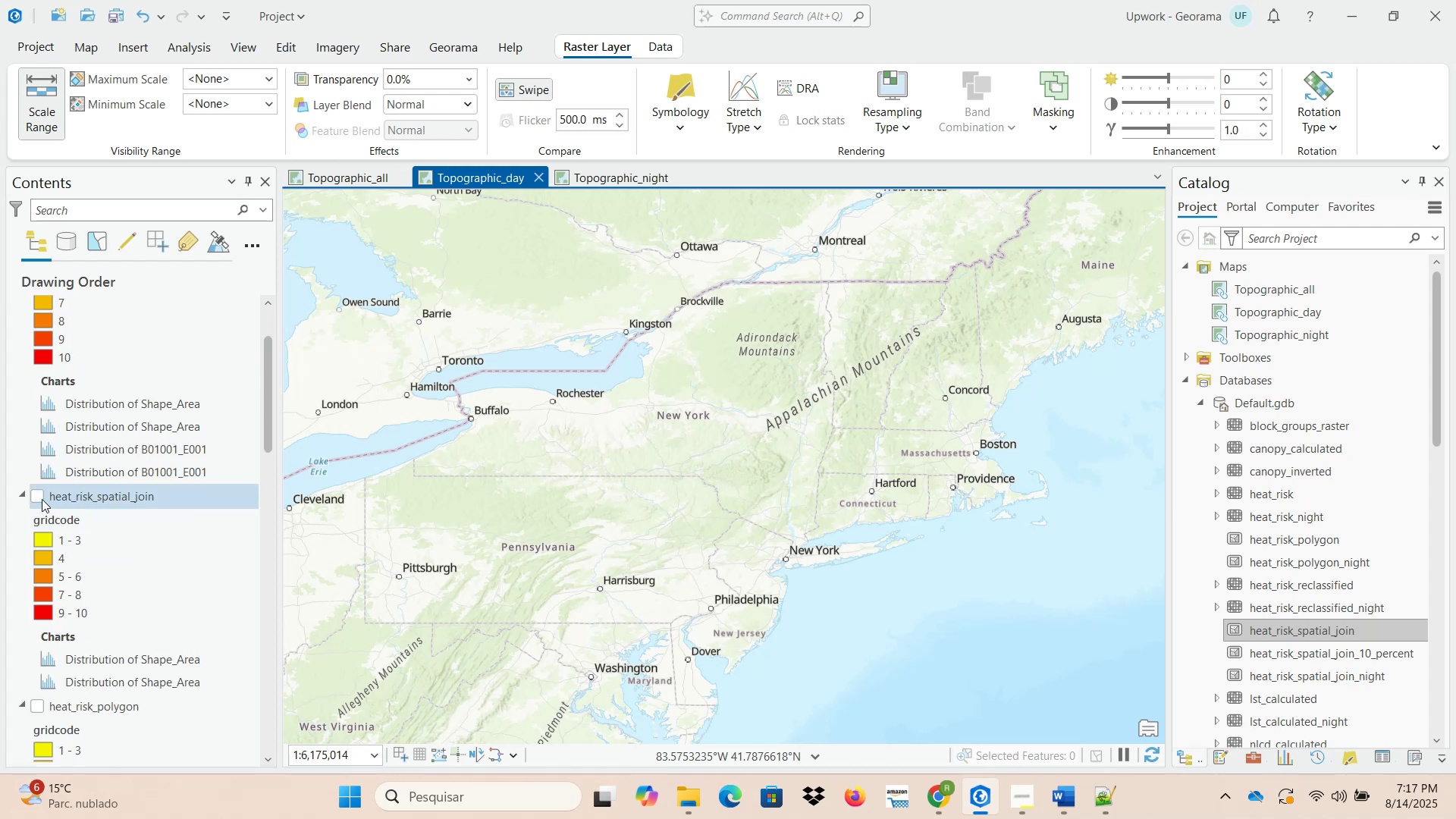 
left_click([36, 497])
 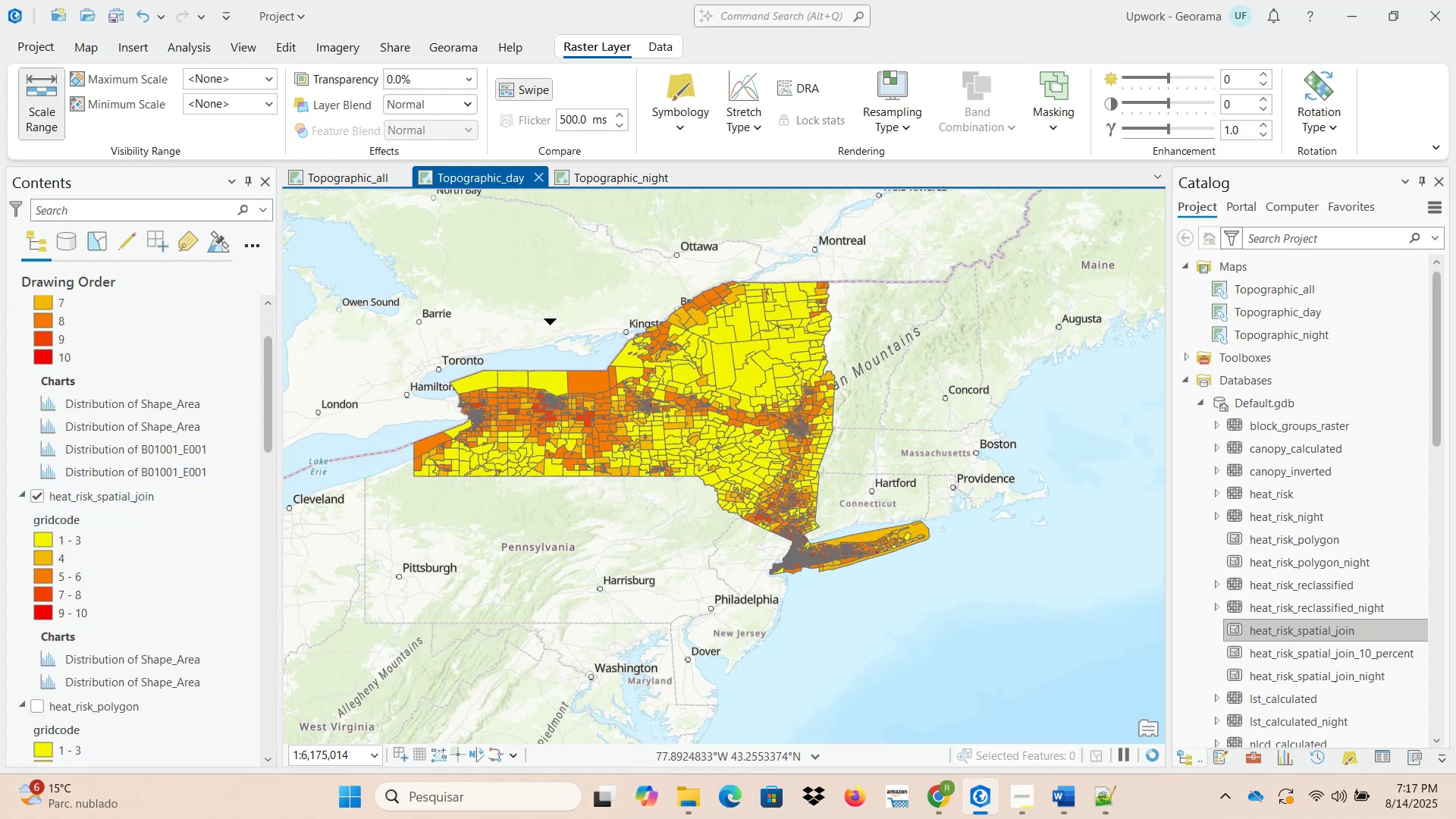 
wait(6.65)
 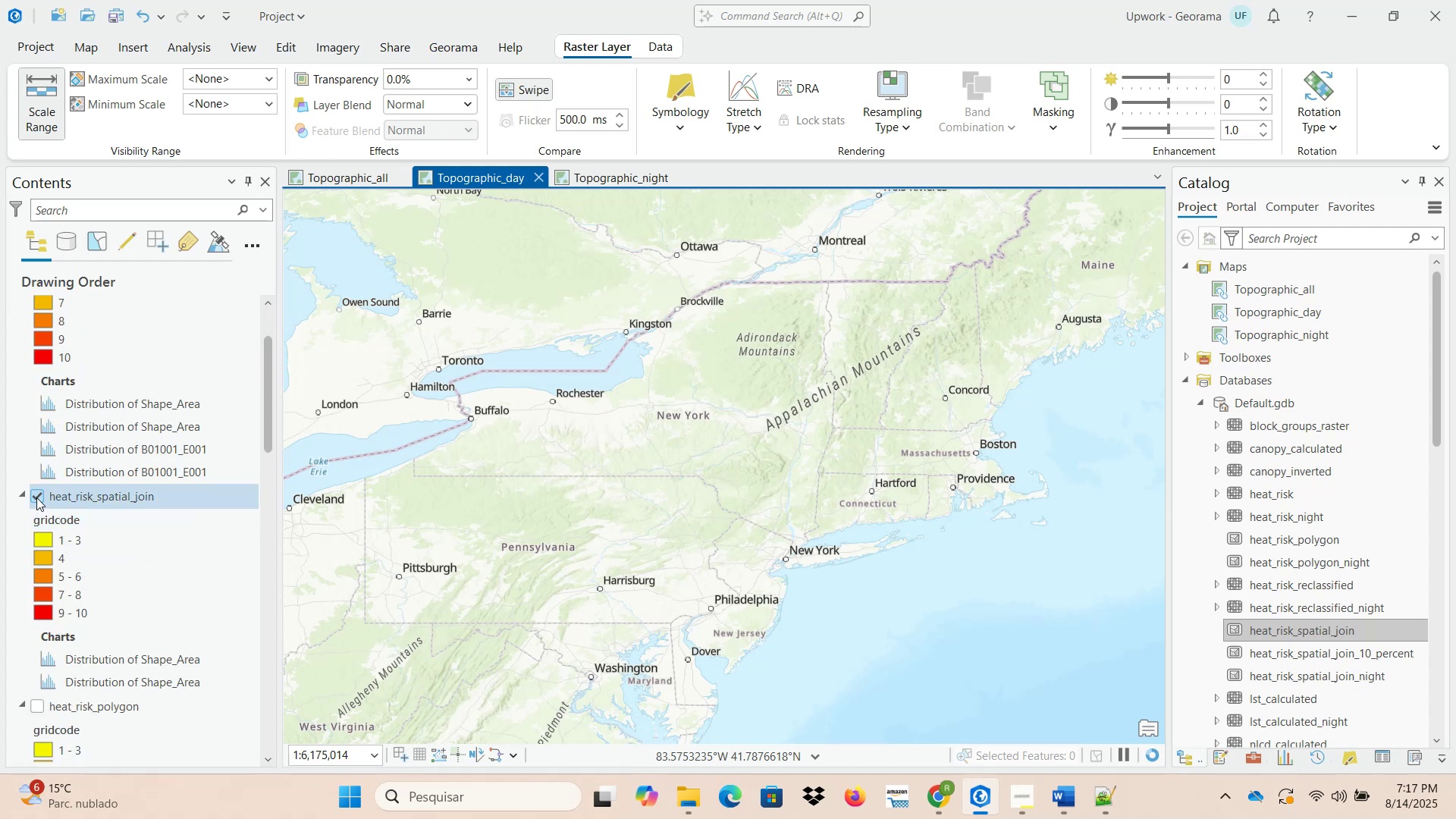 
scroll: coordinate [130, 472], scroll_direction: up, amount: 5.0
 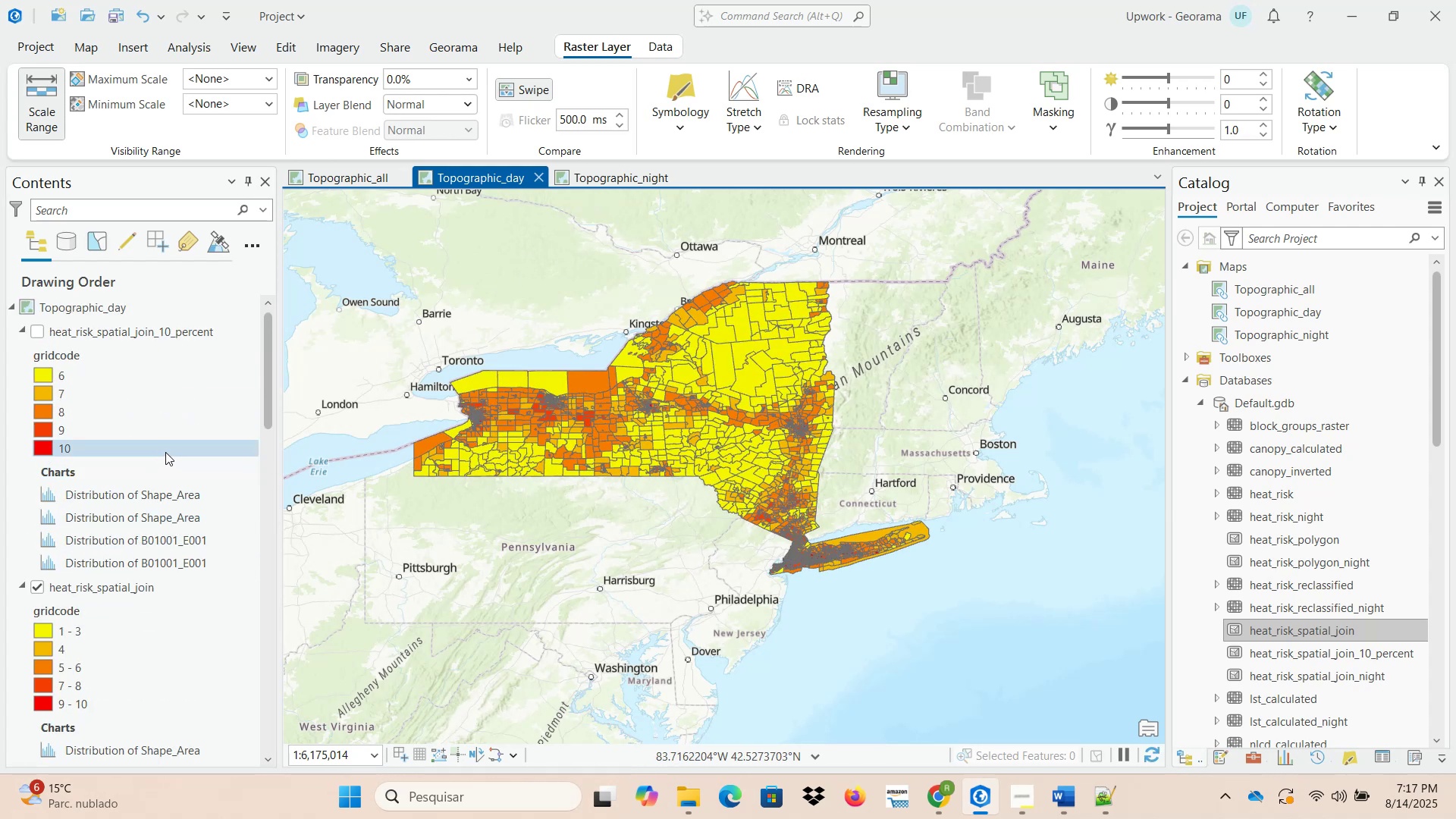 
scroll: coordinate [170, 450], scroll_direction: down, amount: 3.0
 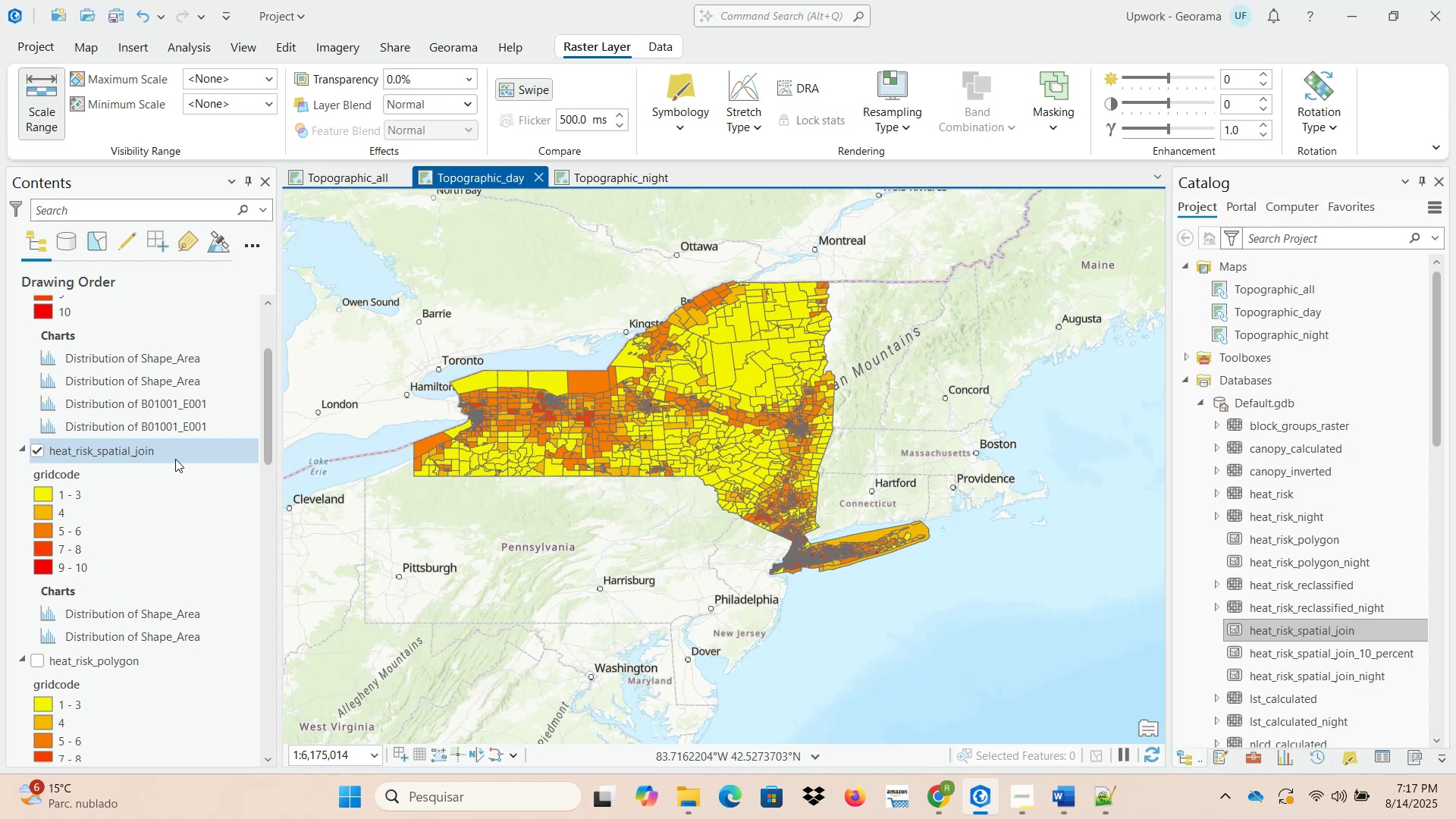 
right_click([175, 459])
 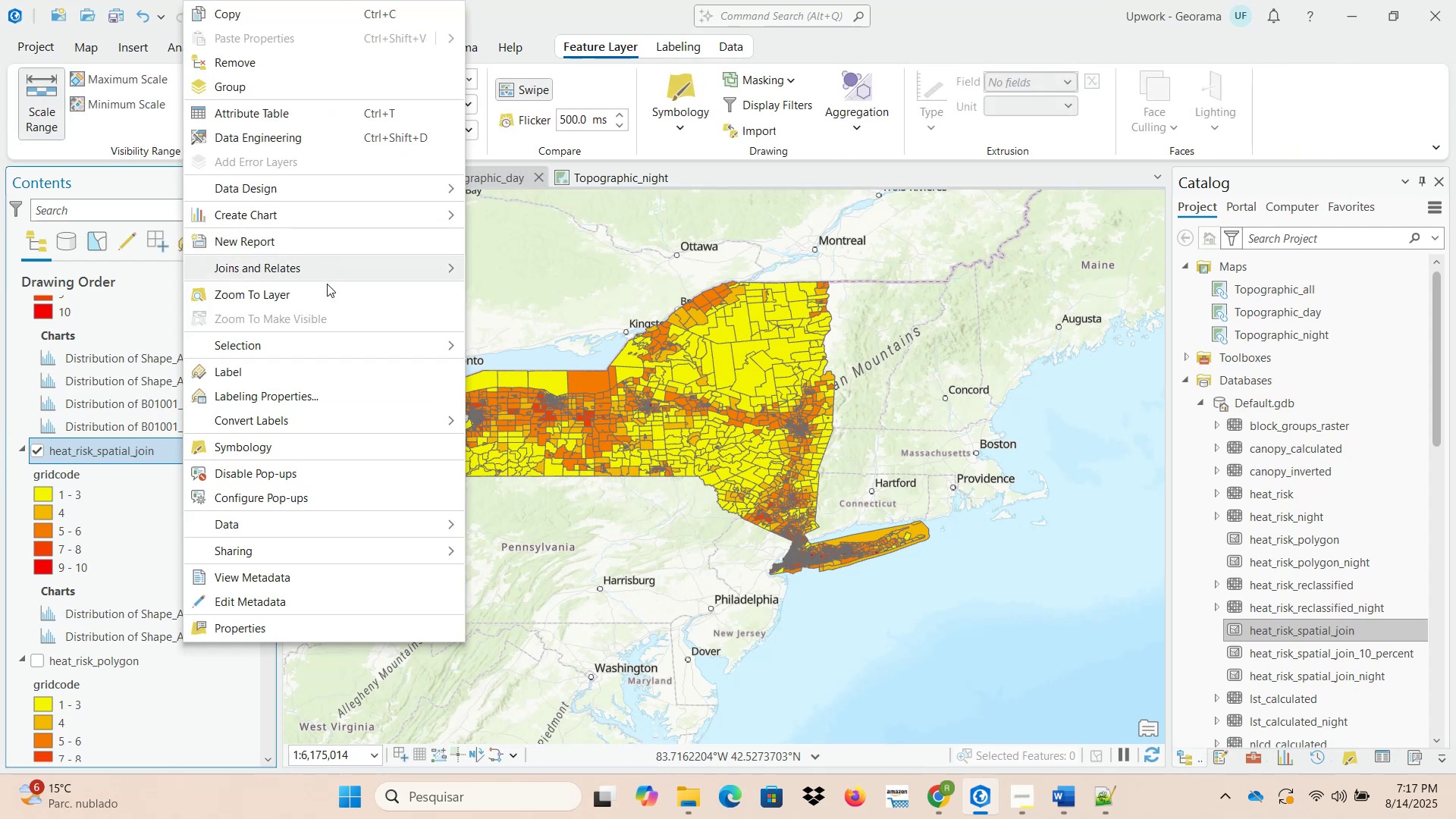 
left_click([345, 269])
 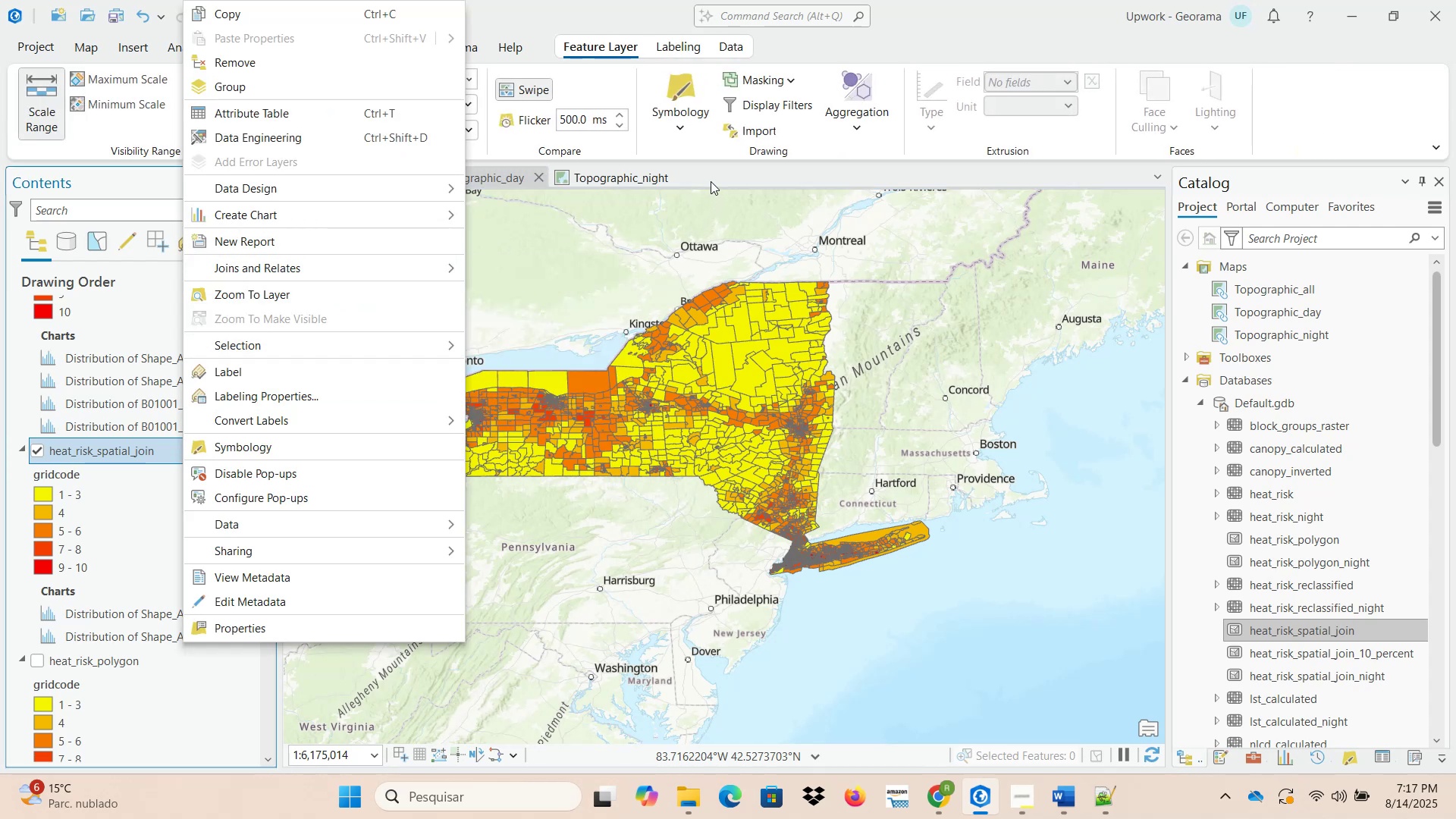 
left_click([482, 179])
 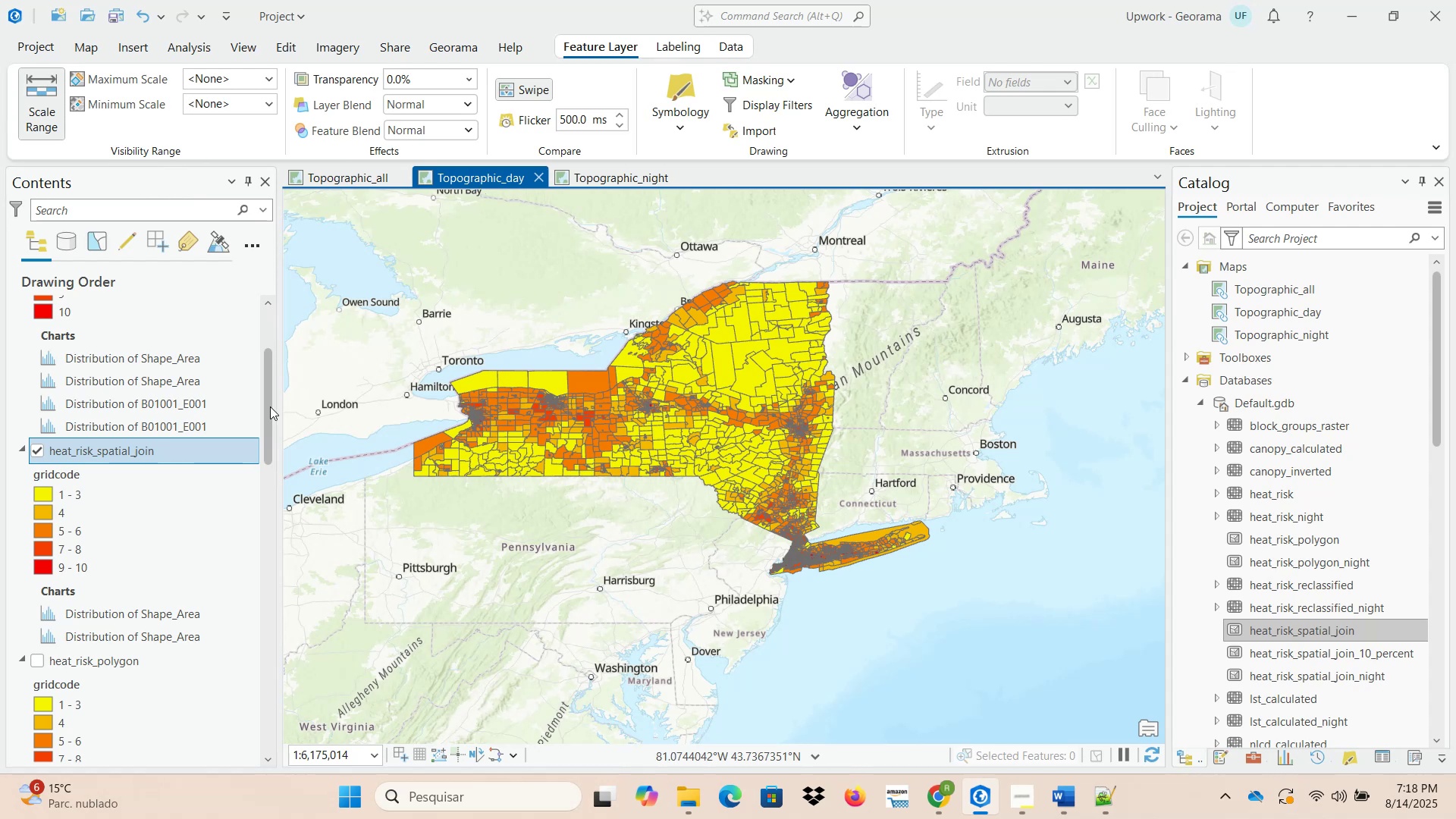 
right_click([212, 447])
 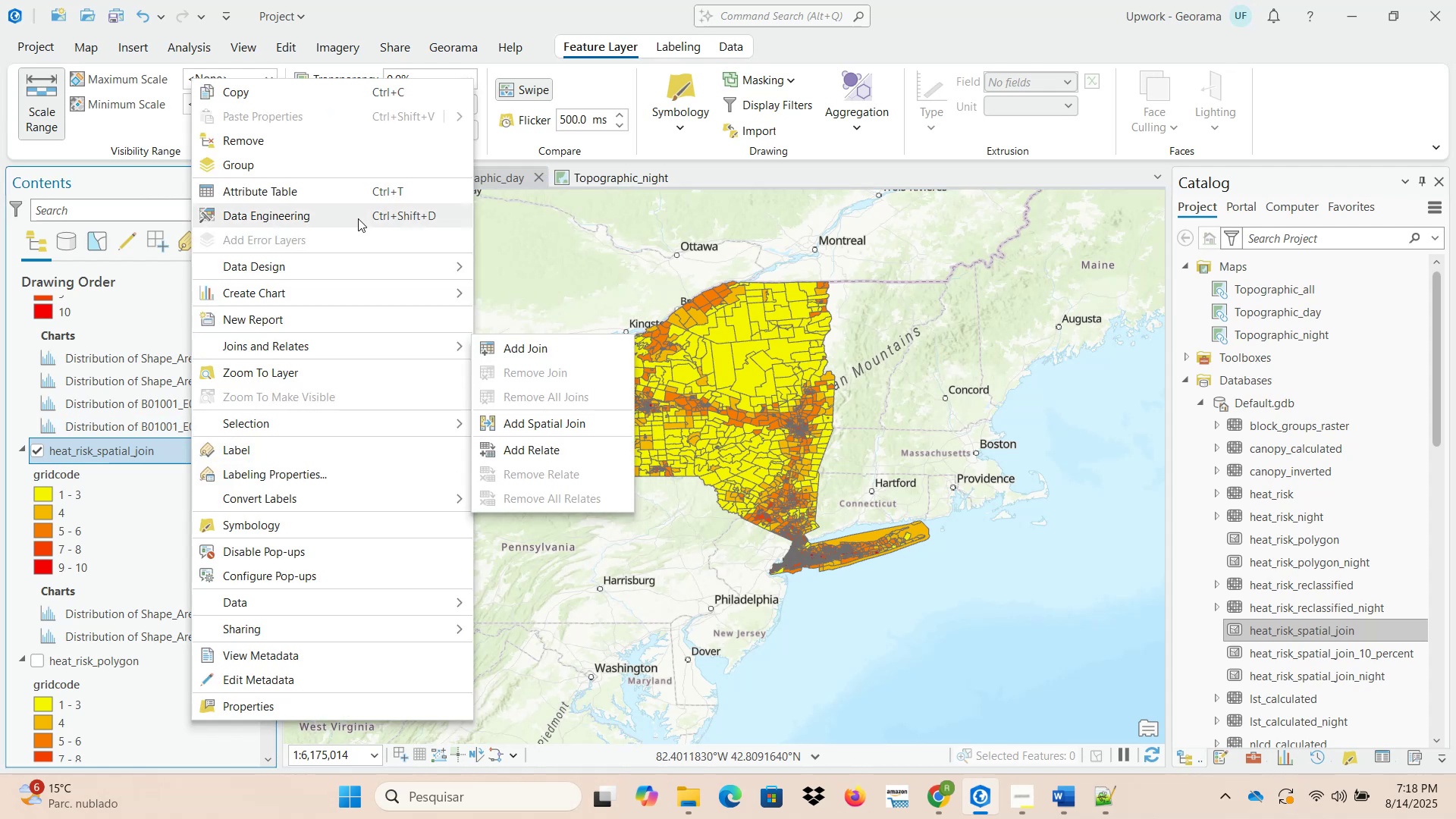 
left_click([359, 196])
 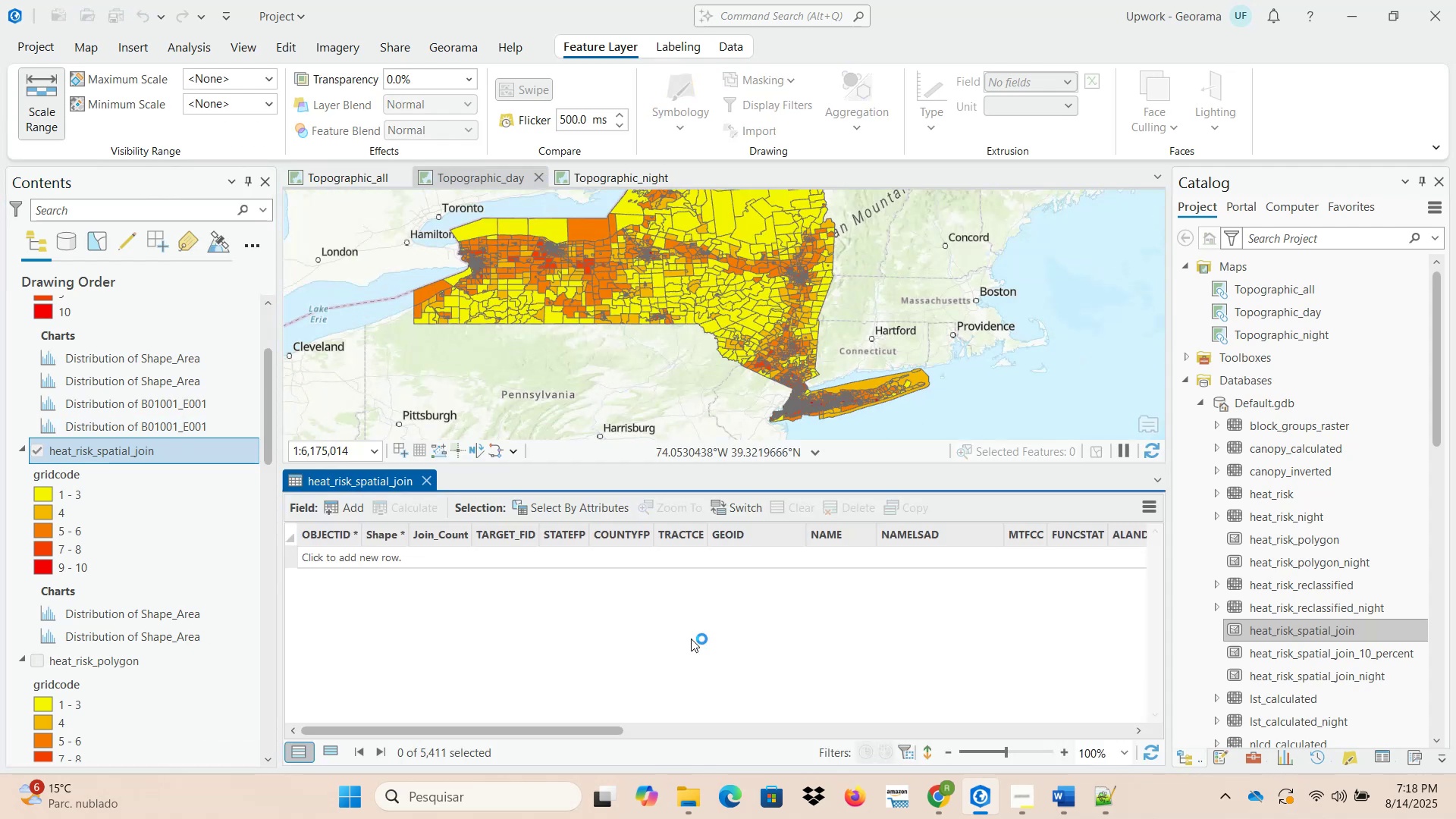 
left_click_drag(start_coordinate=[593, 728], to_coordinate=[965, 733])
 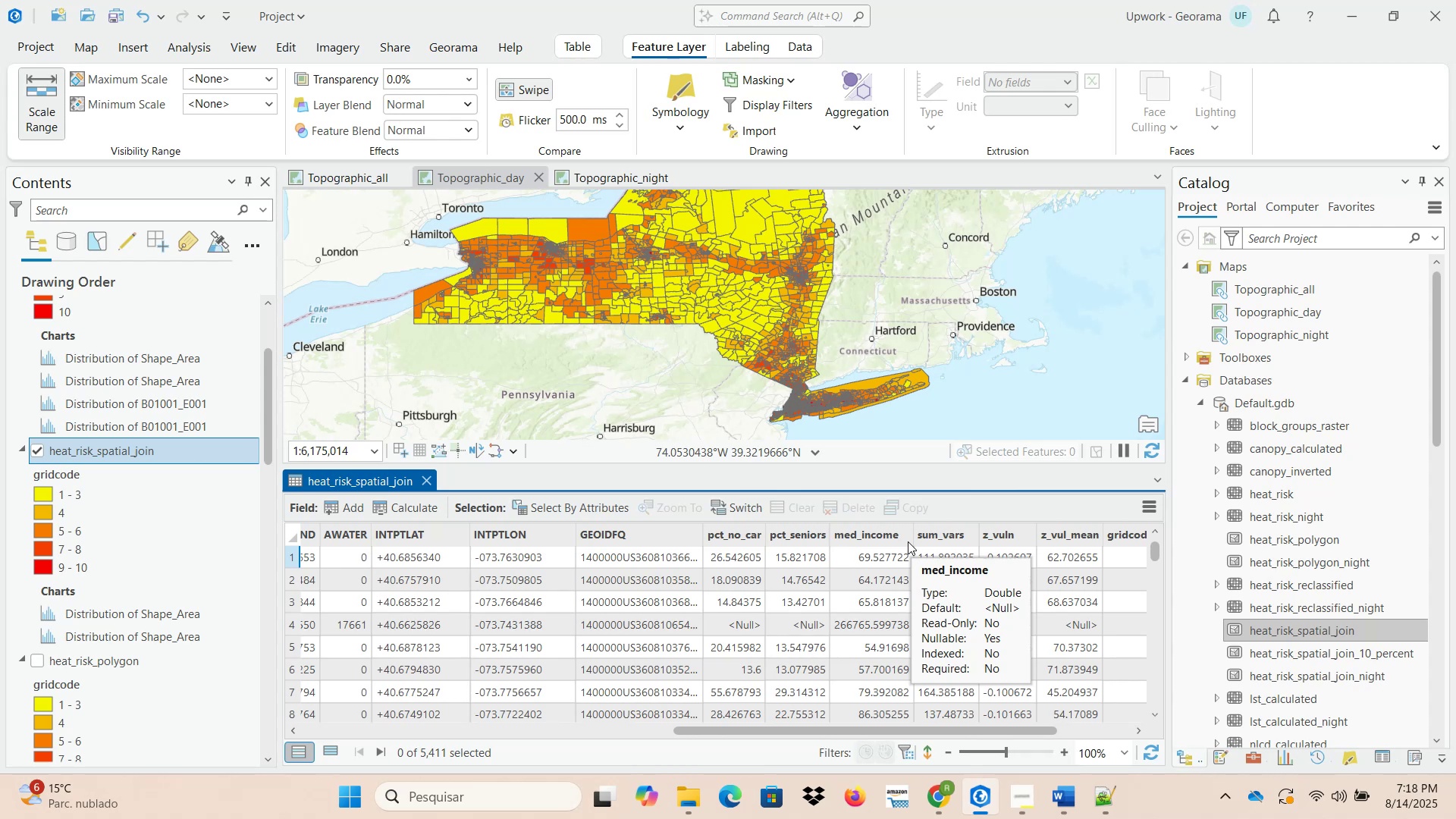 
wait(16.46)
 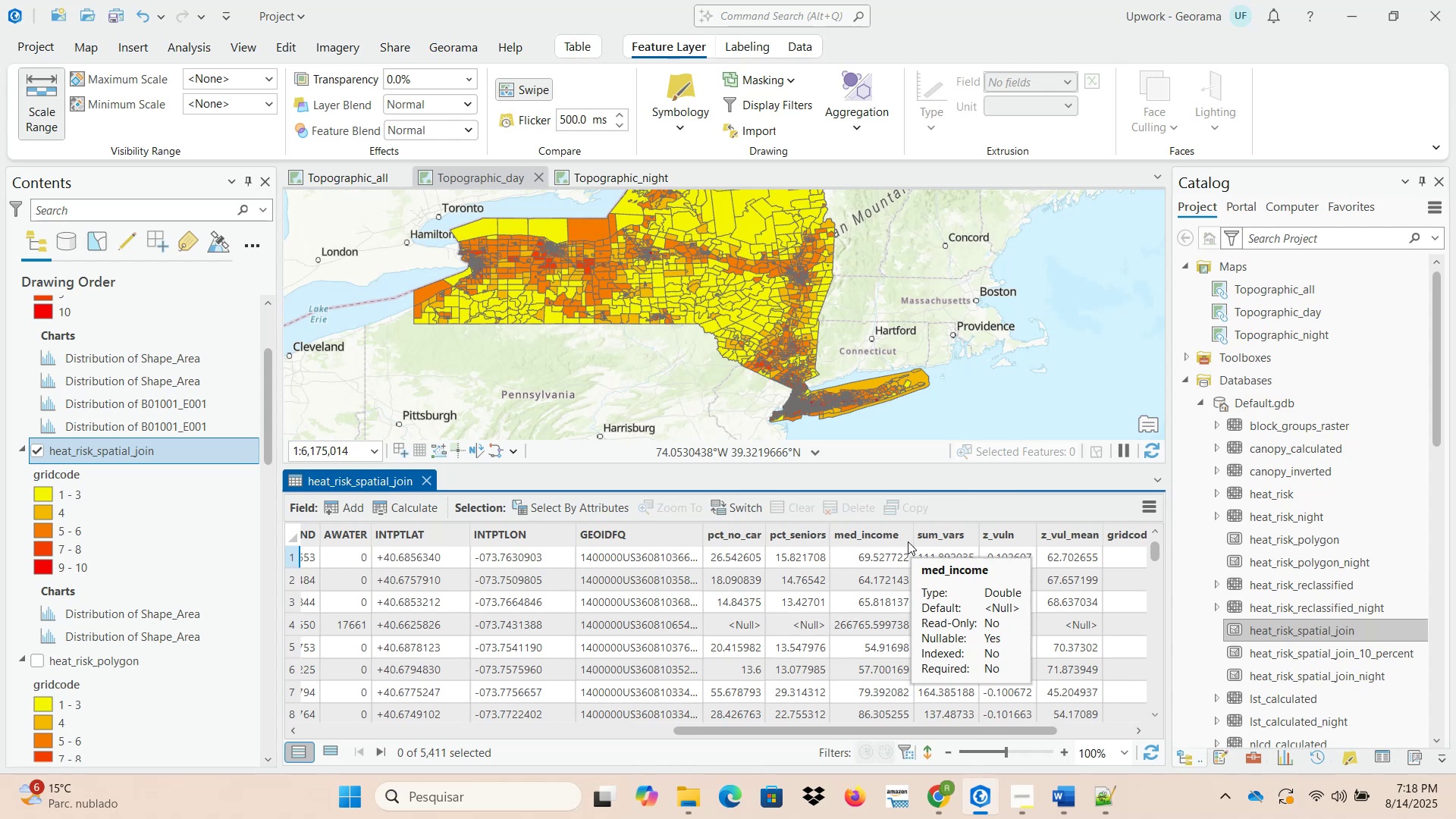 
left_click([951, 799])
 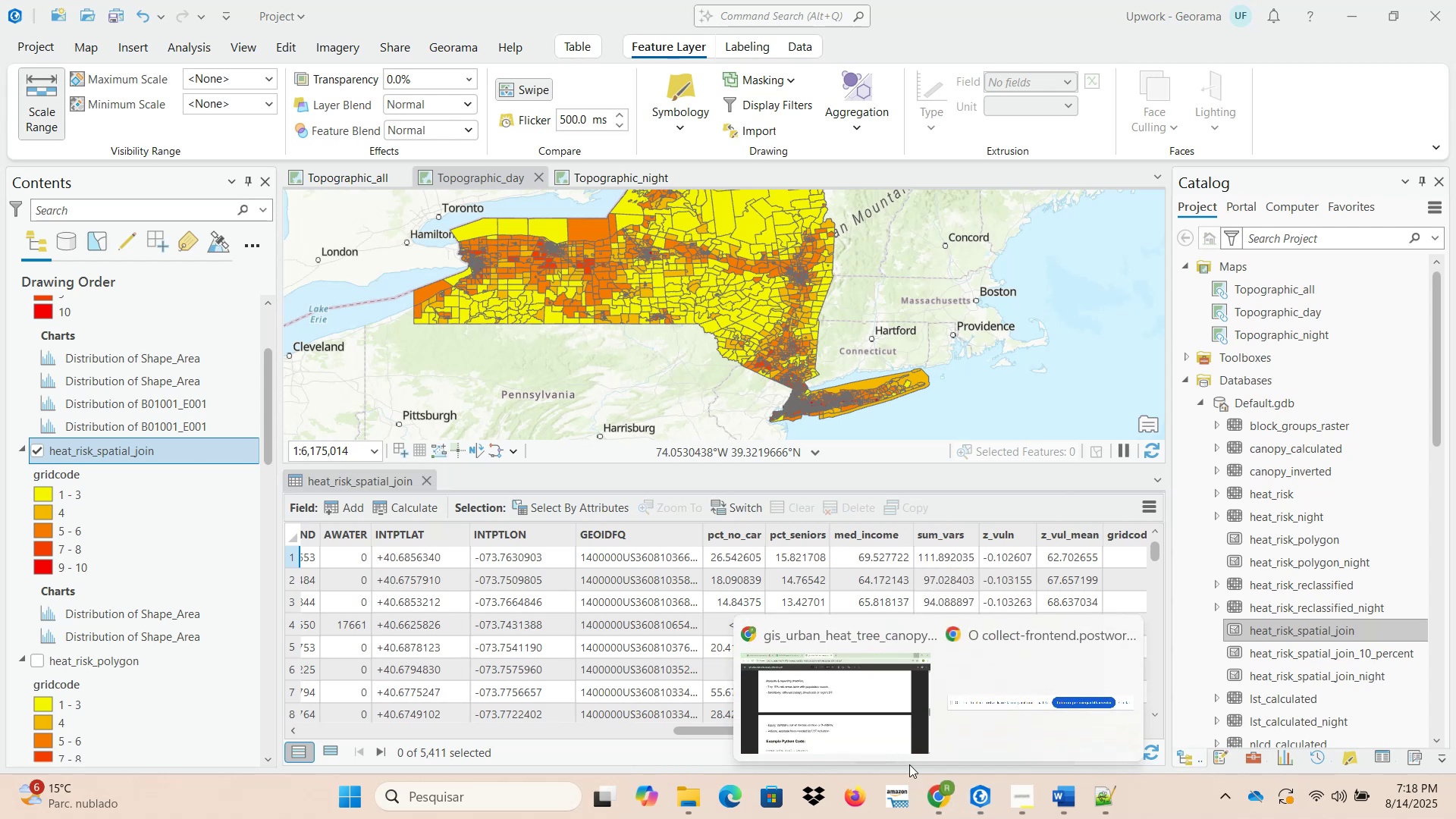 
left_click([842, 690])
 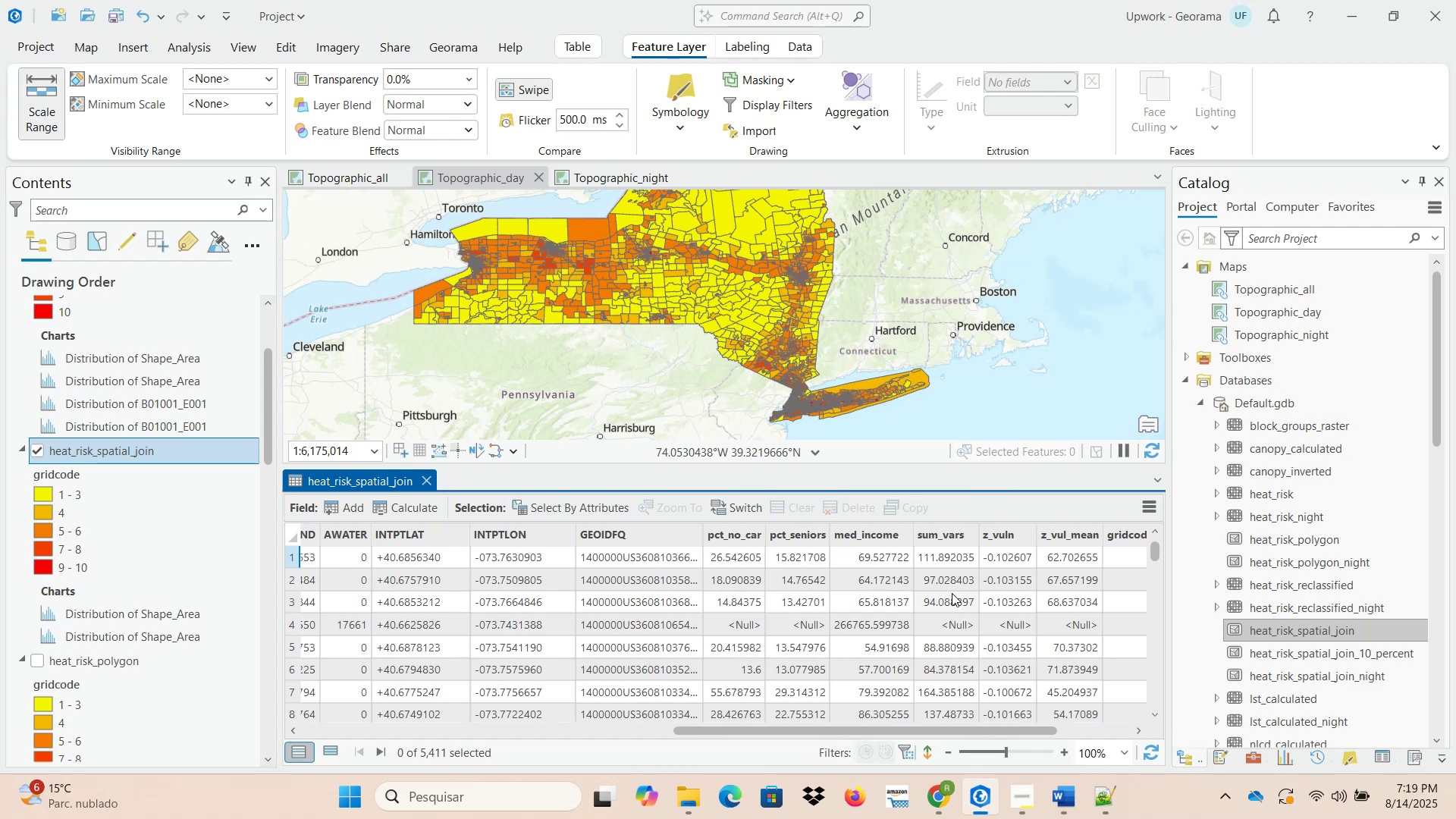 
wait(50.13)
 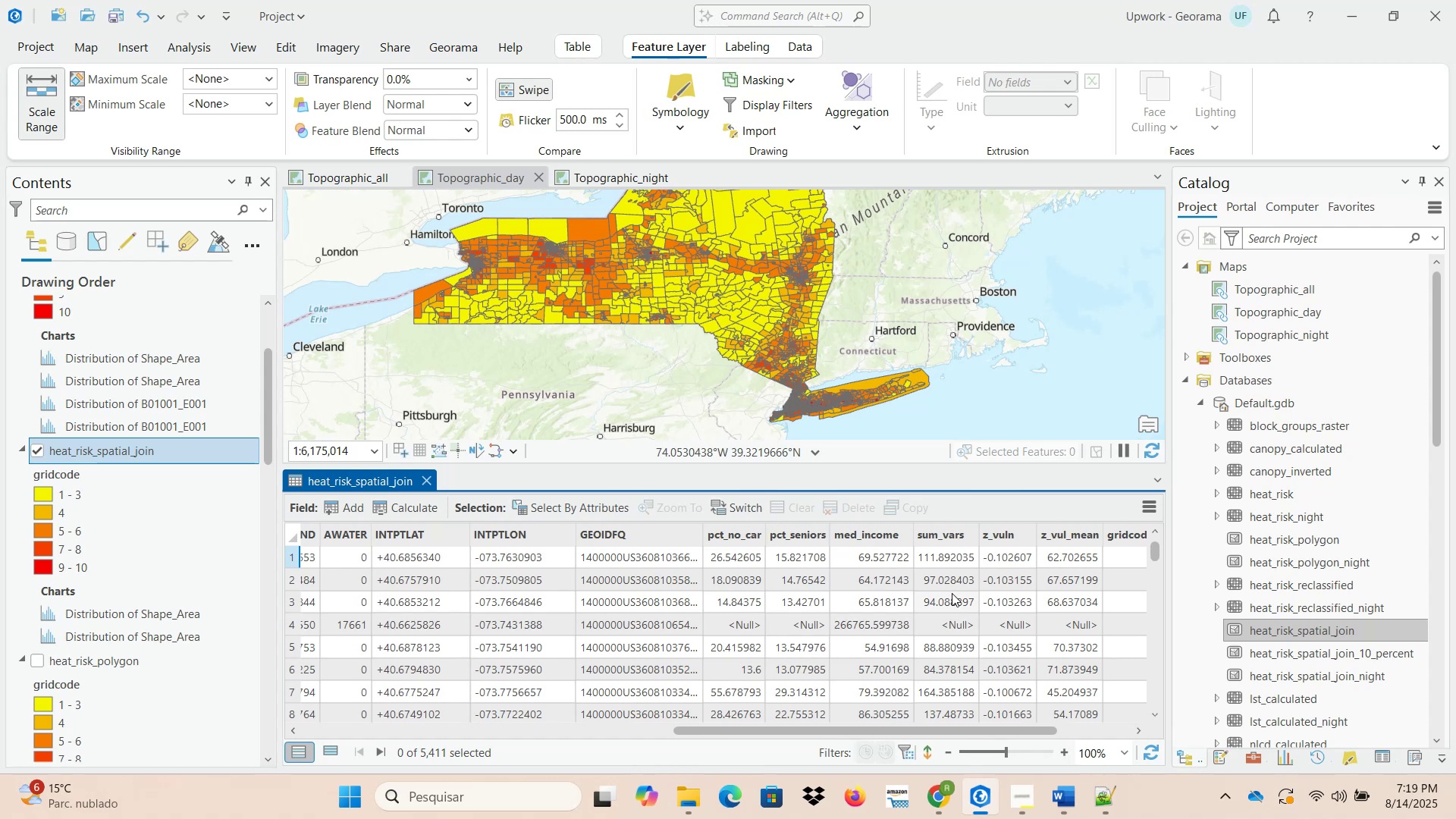 
left_click([852, 704])
 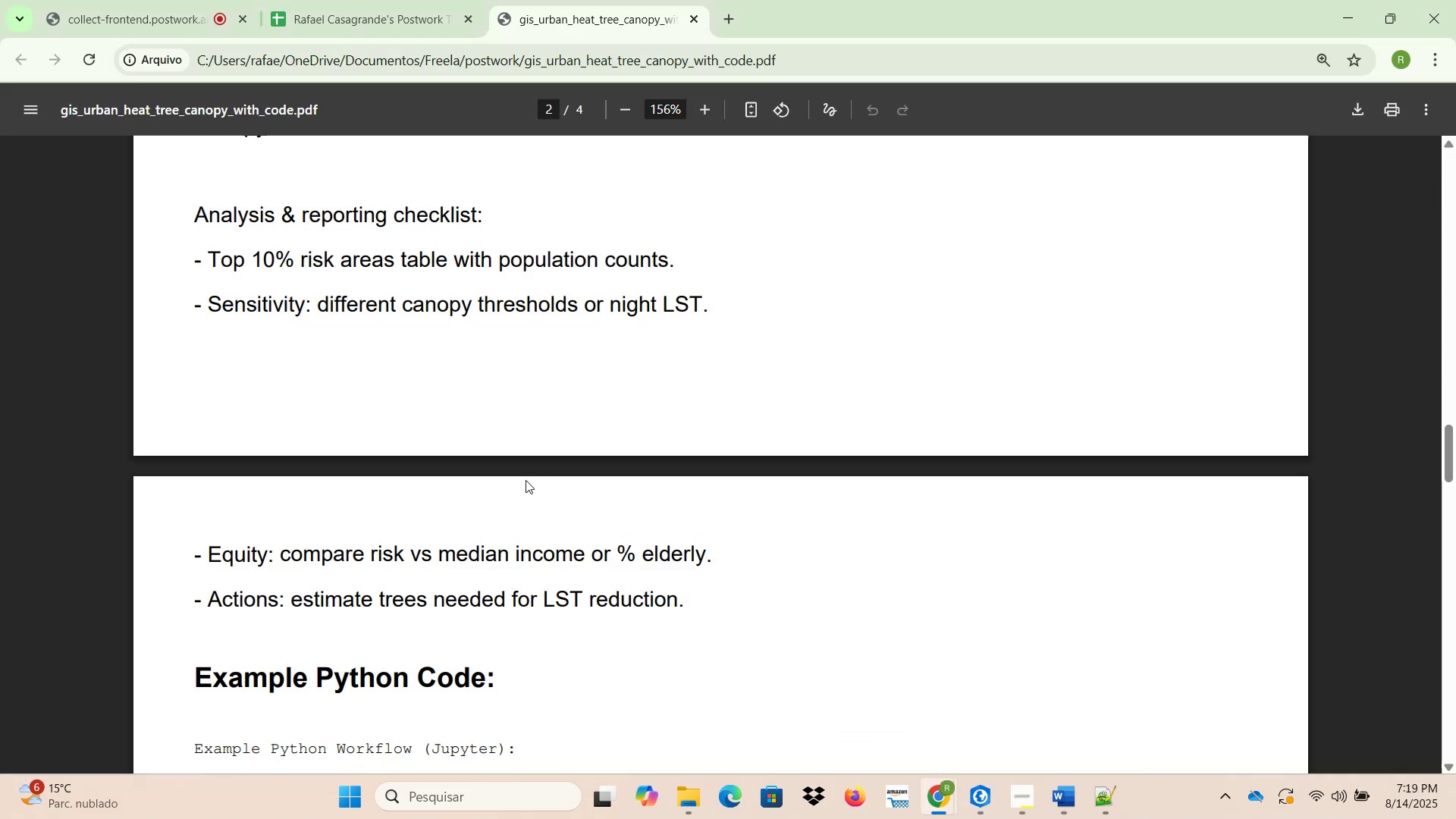 
scroll: coordinate [489, 527], scroll_direction: down, amount: 9.0
 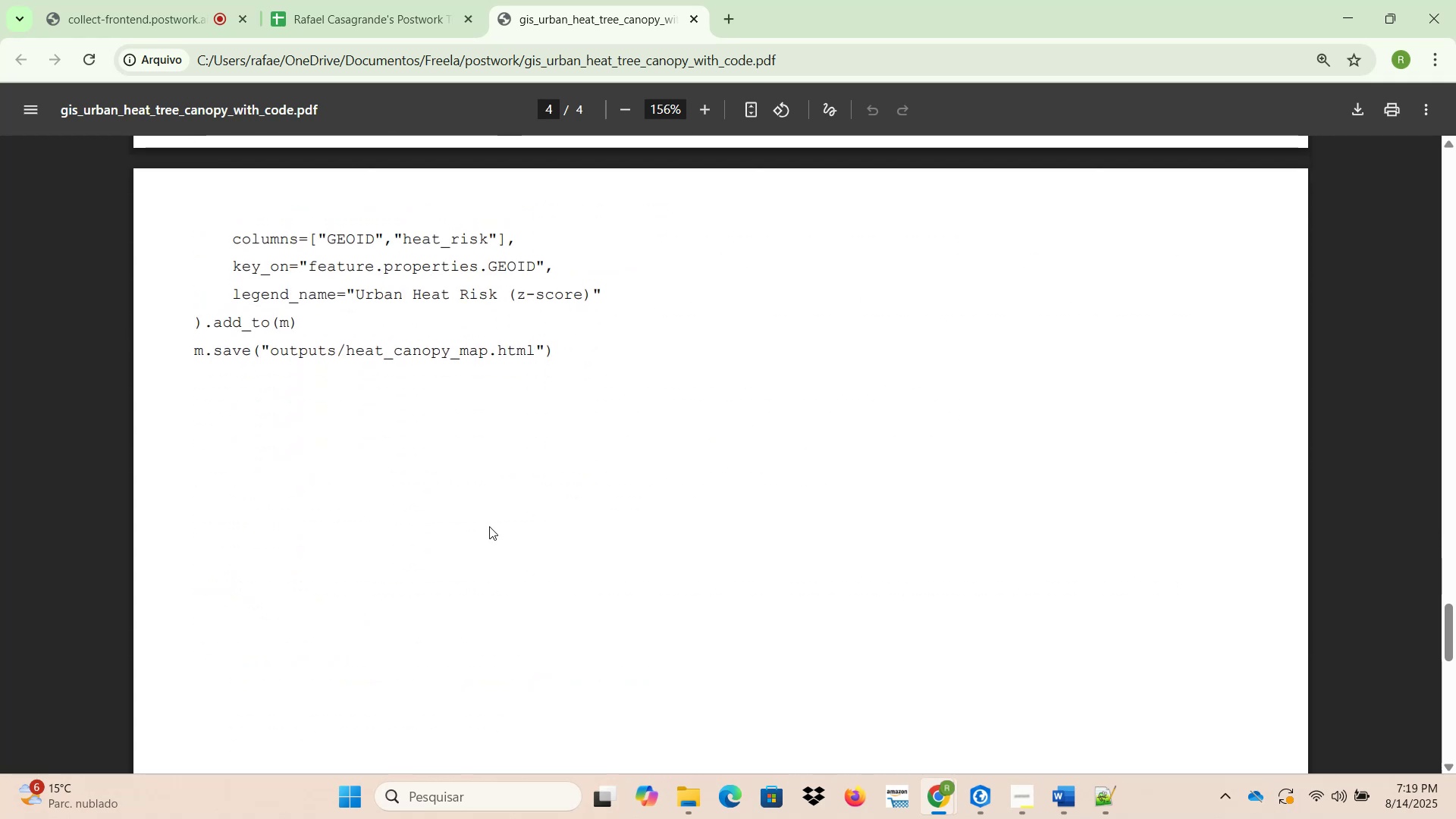 
scroll: coordinate [489, 526], scroll_direction: up, amount: 22.0
 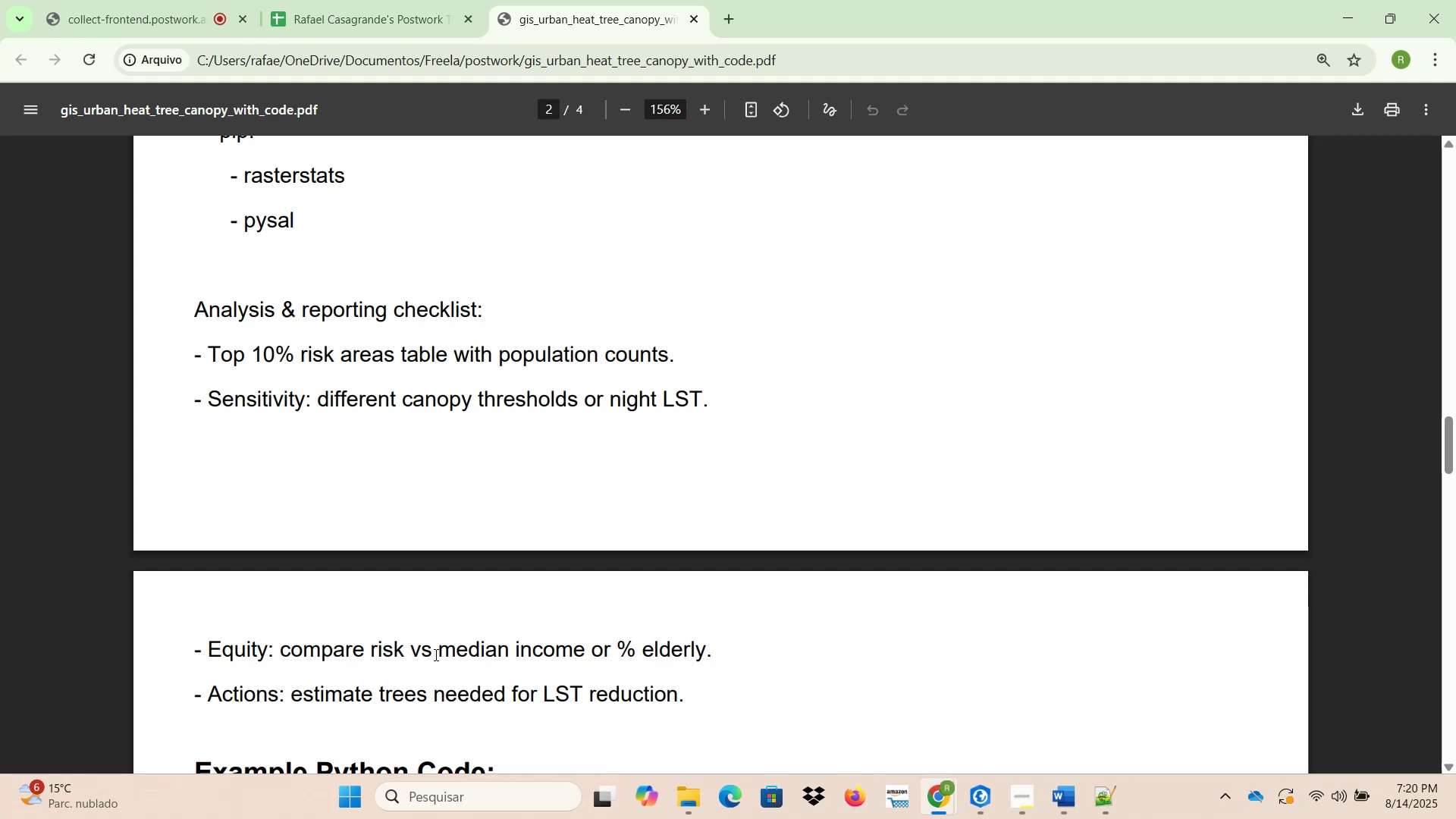 
wait(31.08)
 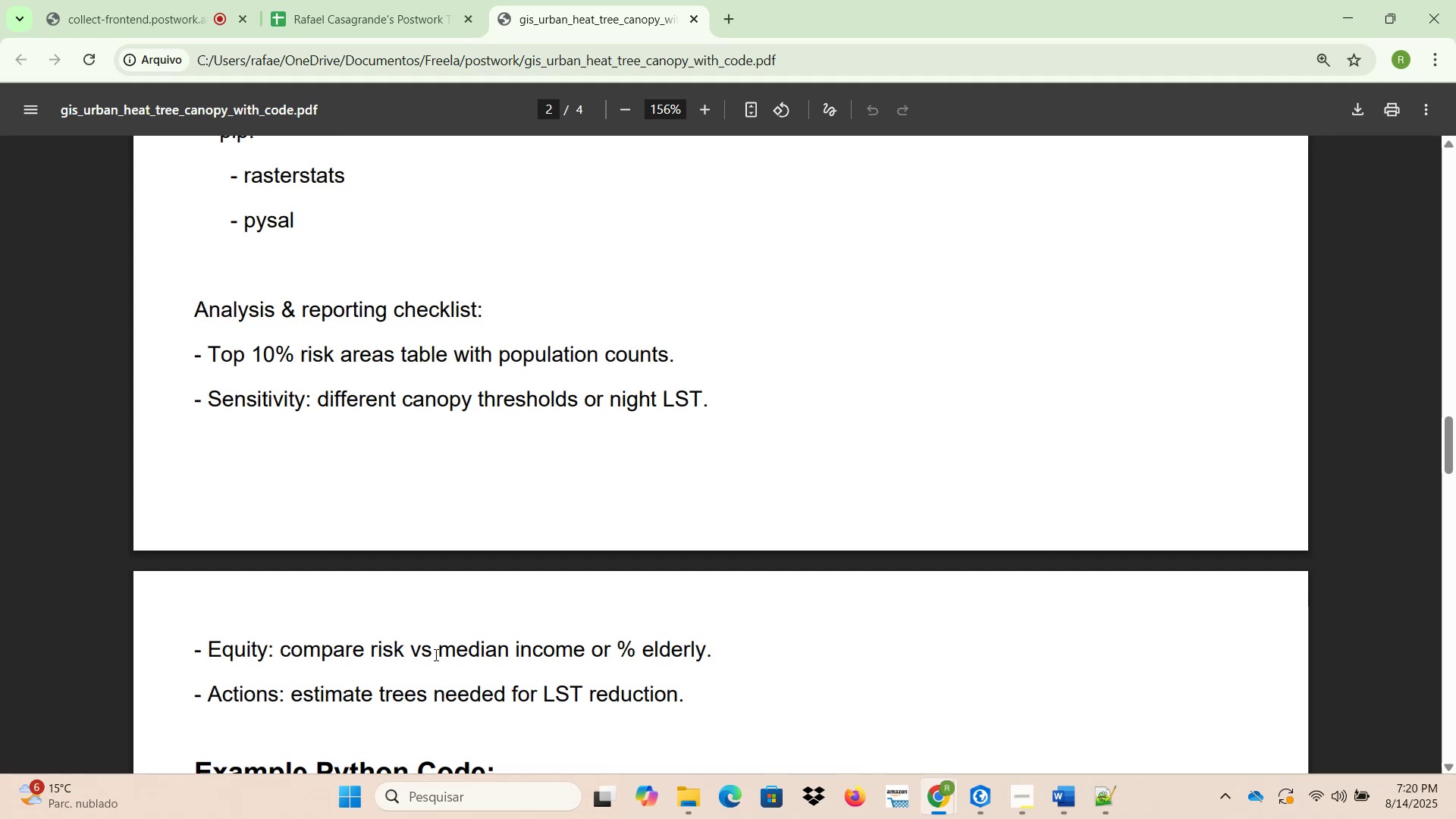 
scroll: coordinate [138, 479], scroll_direction: up, amount: 4.0
 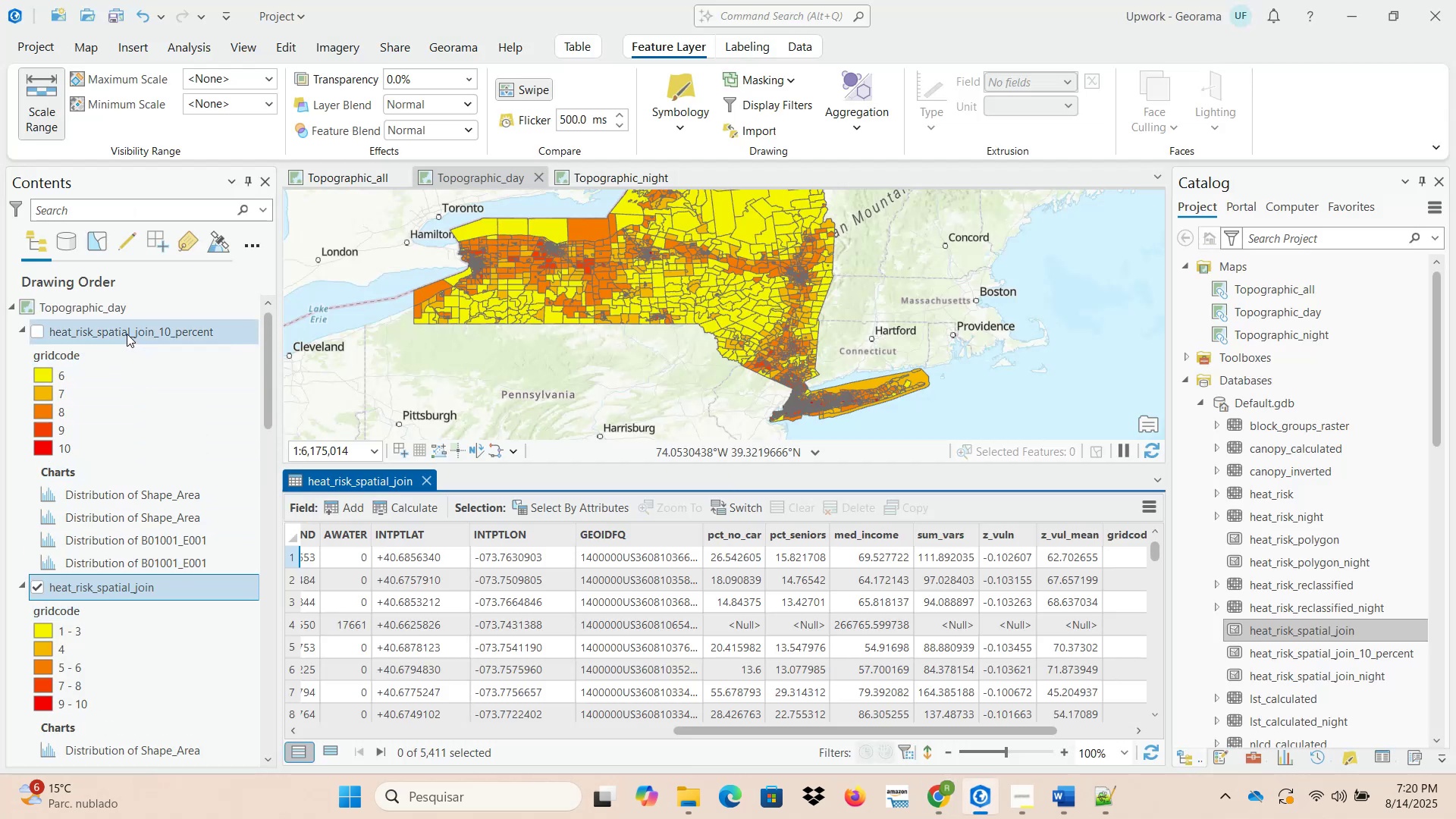 
right_click([127, 334])
 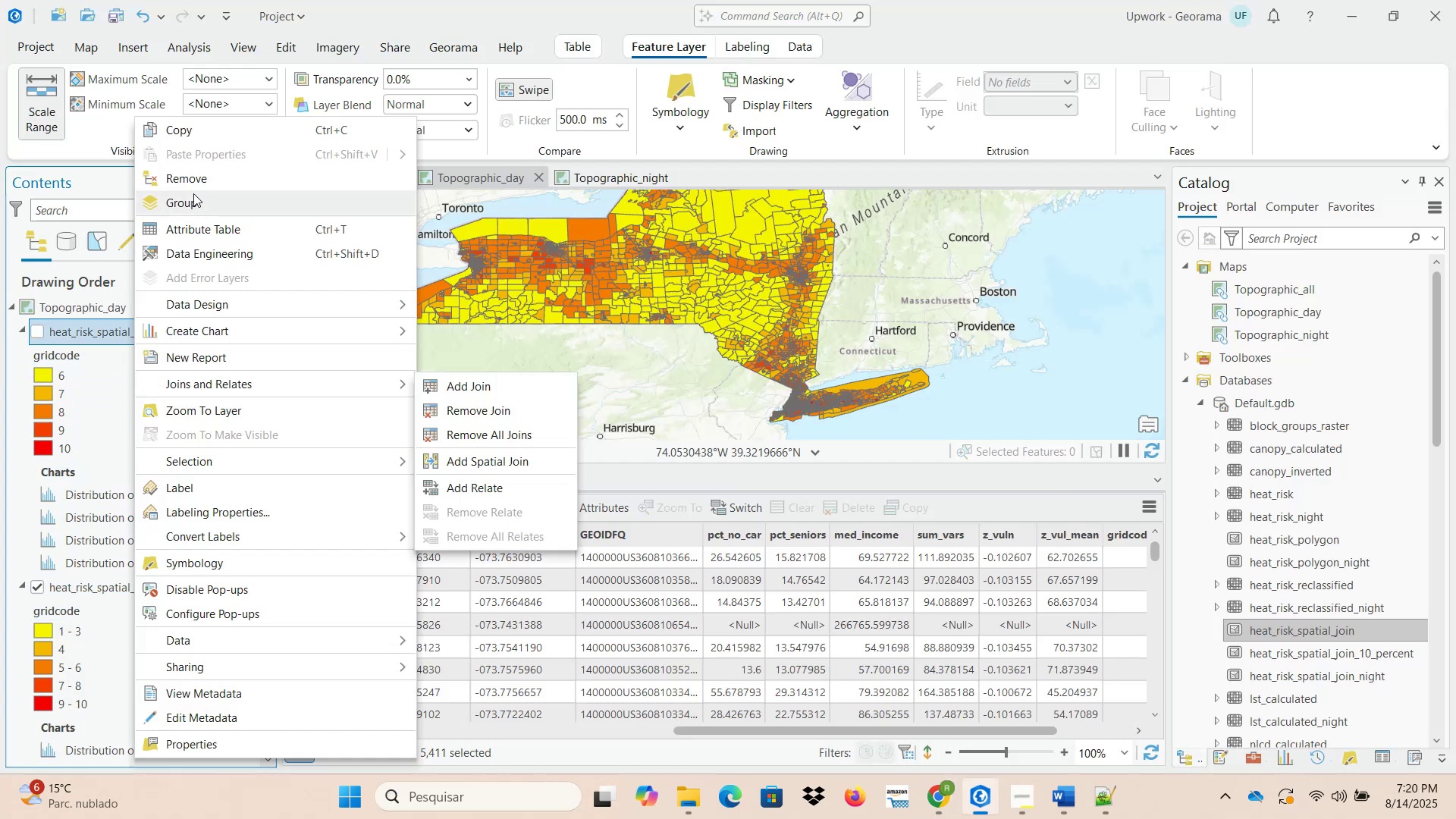 
left_click([193, 180])
 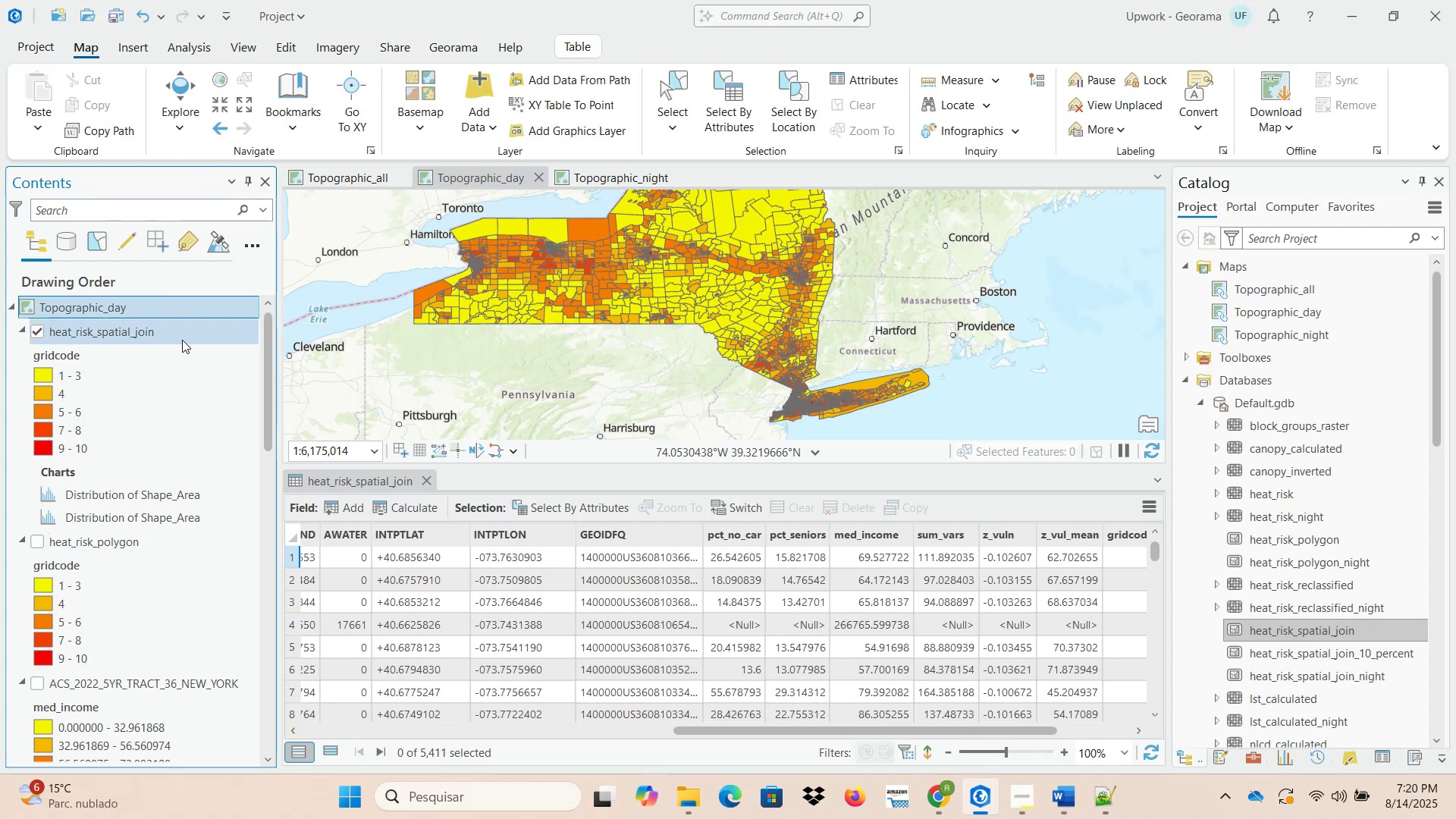 
left_click([185, 337])
 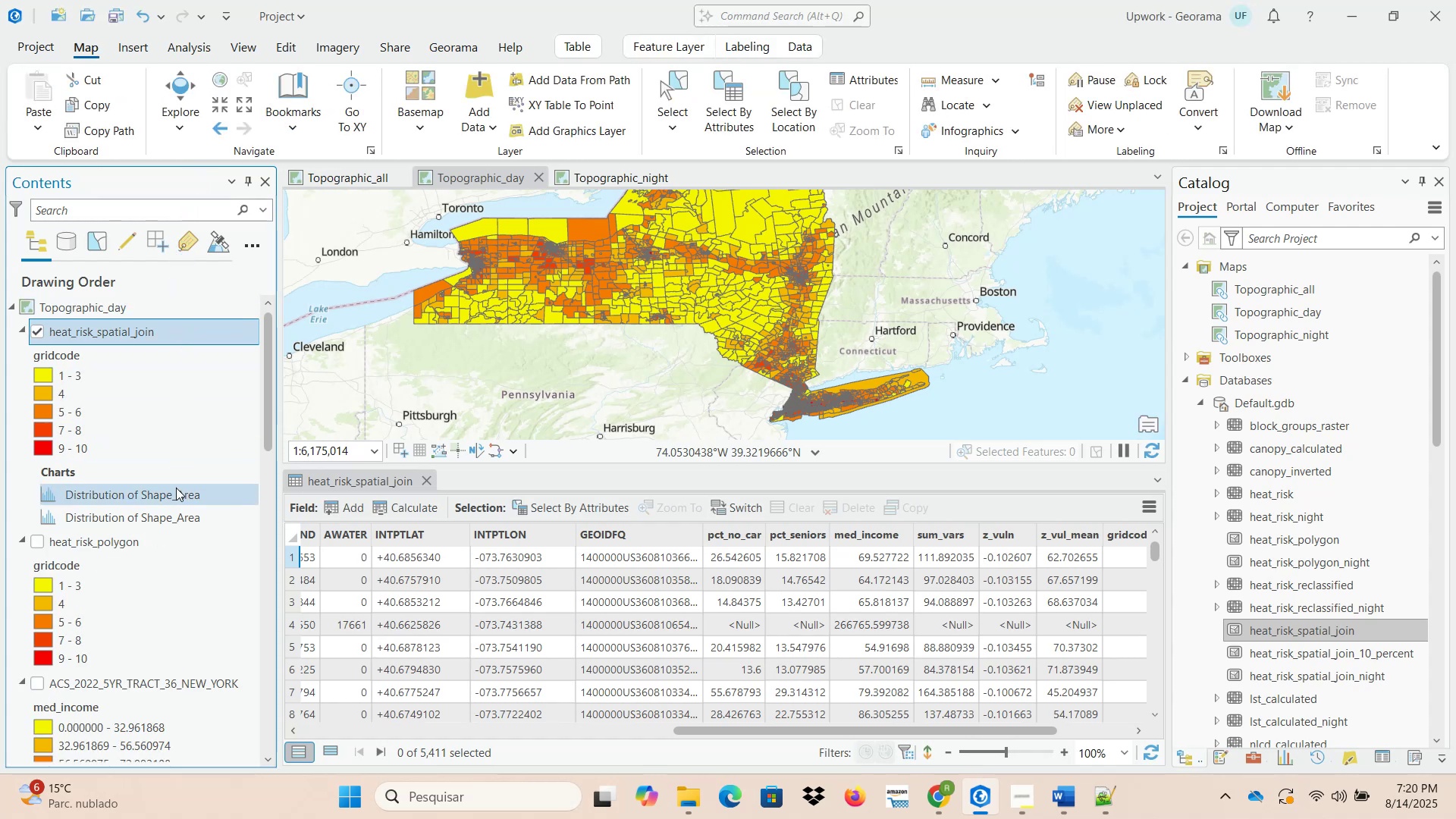 
left_click([177, 501])
 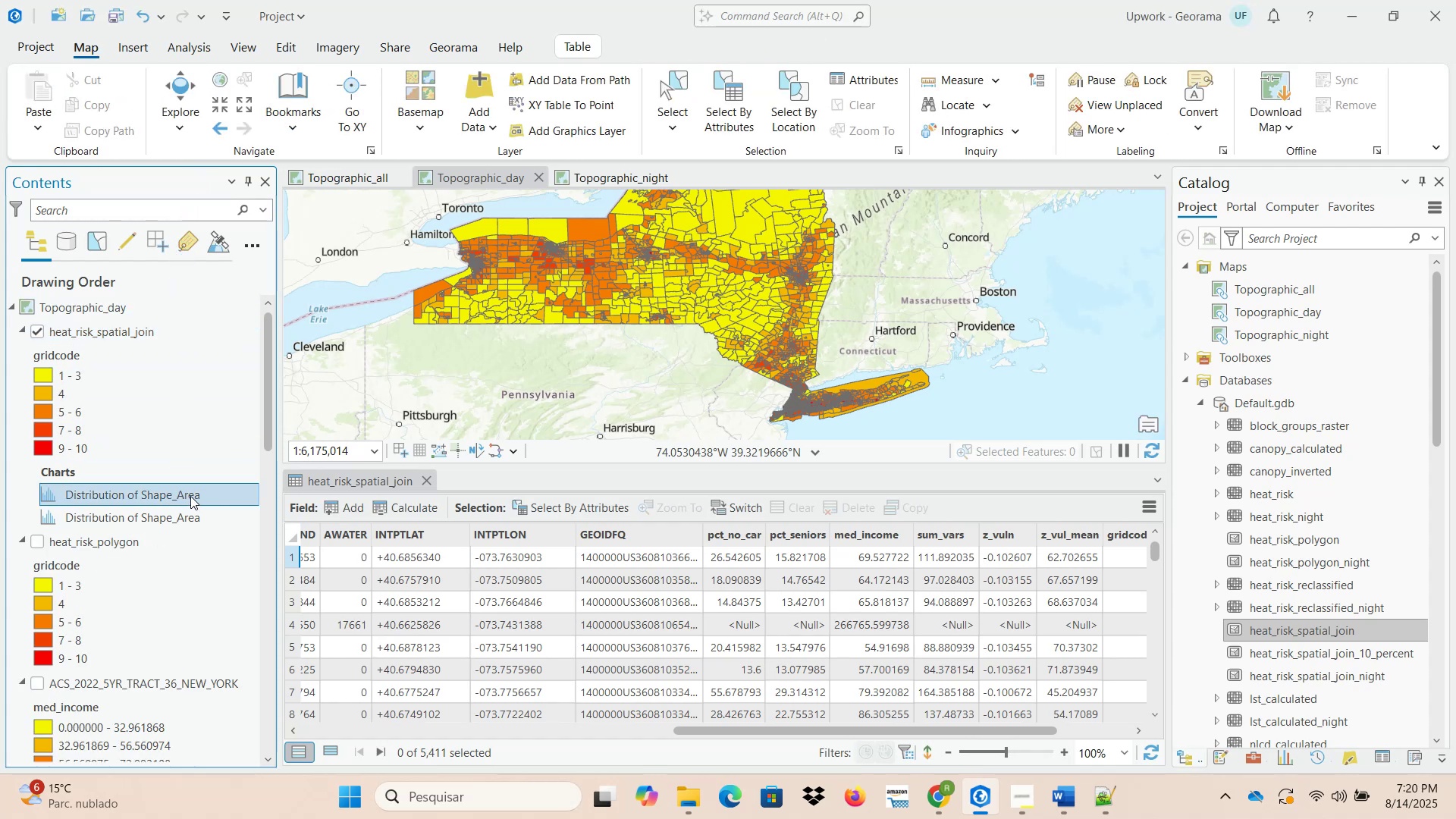 
right_click([190, 496])
 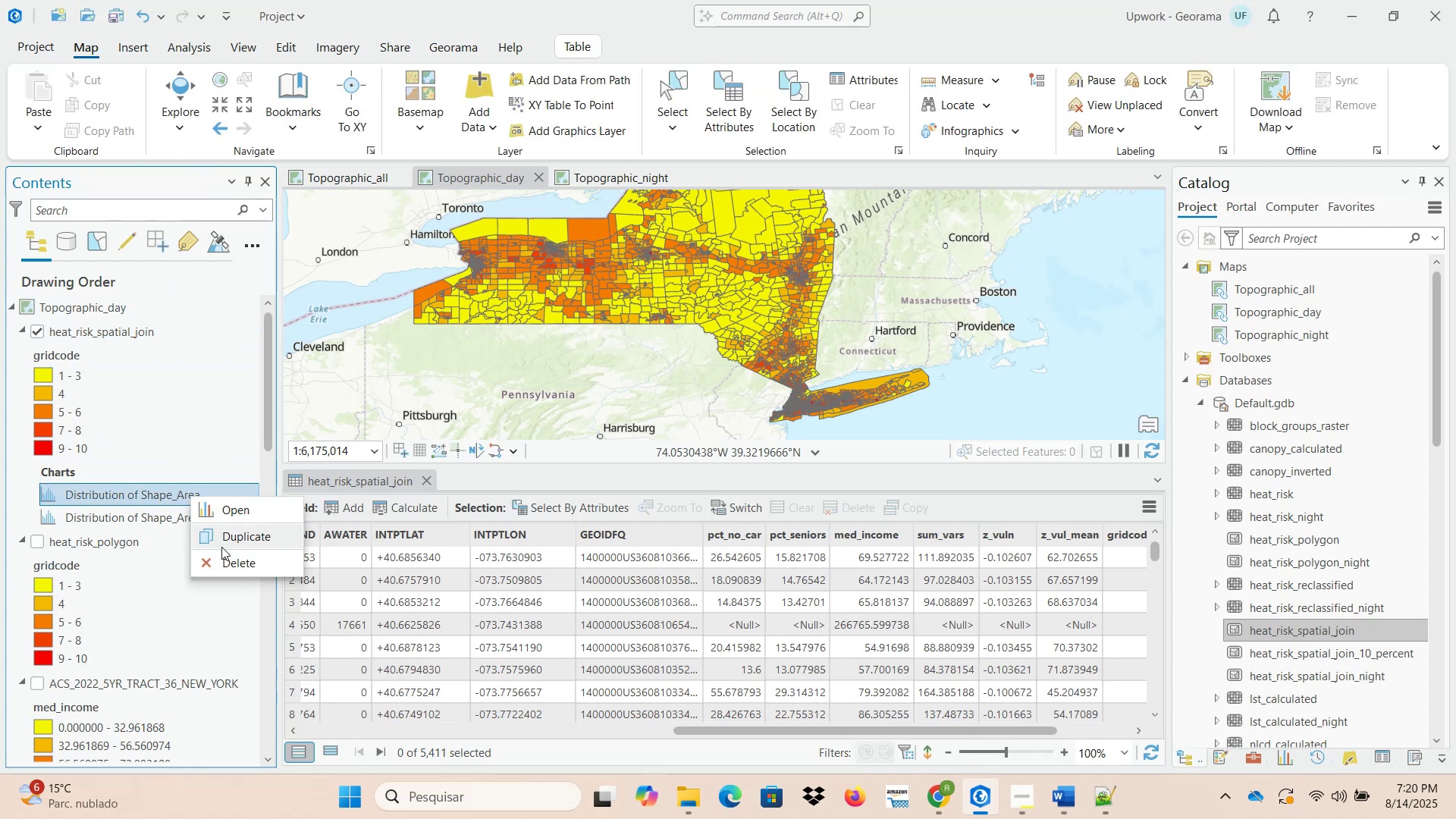 
left_click([226, 566])
 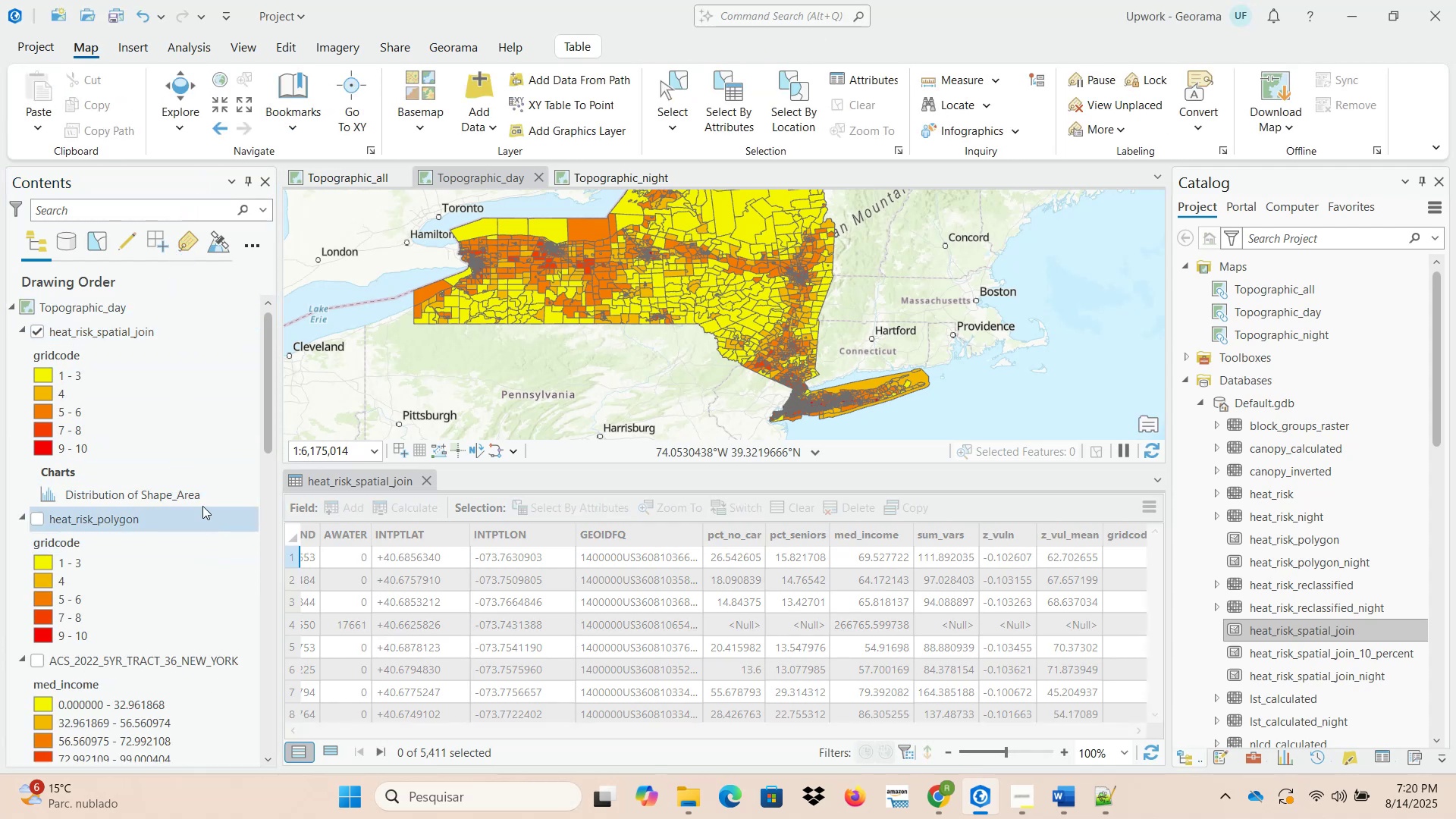 
right_click([200, 499])
 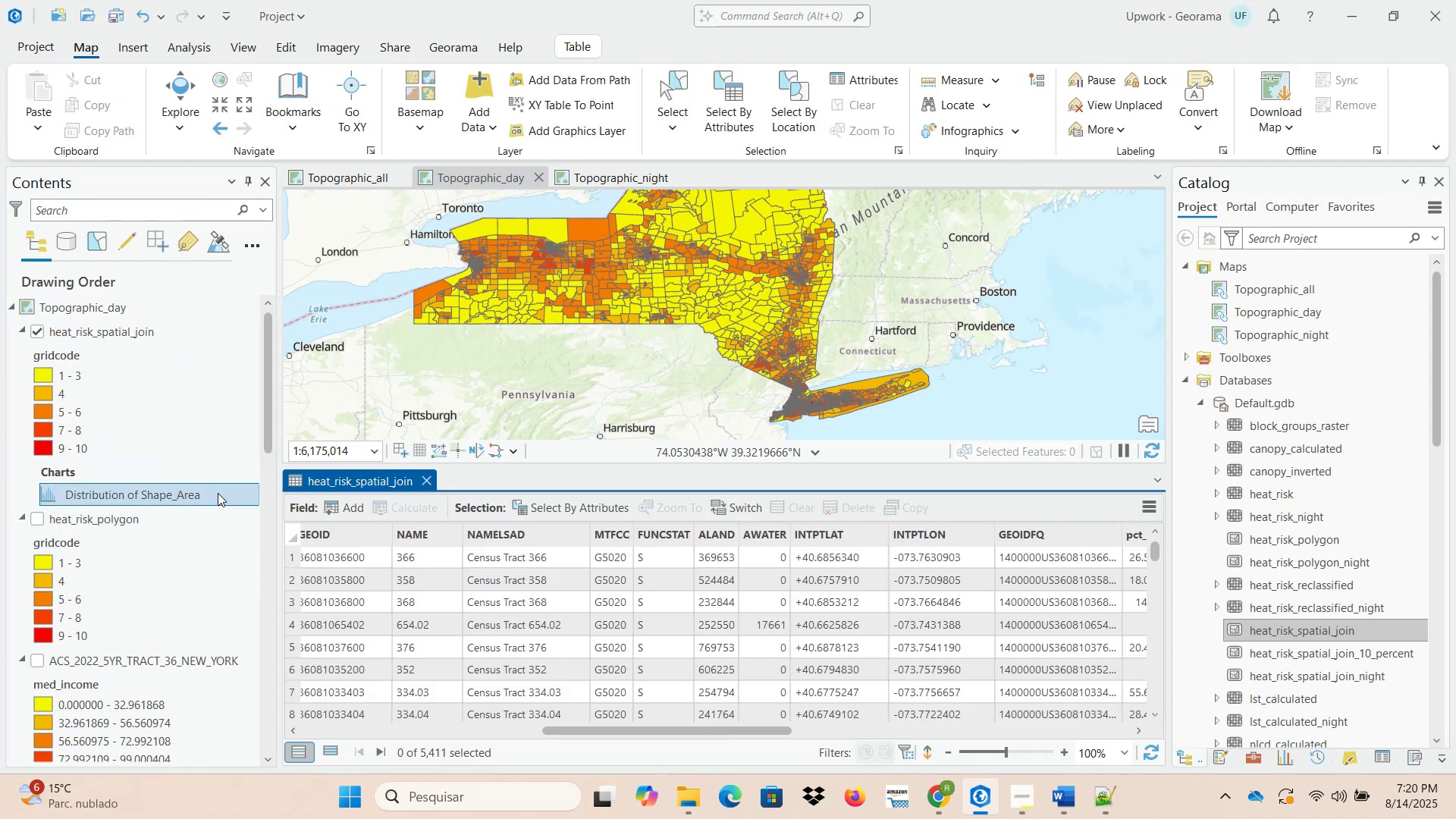 
right_click([218, 495])
 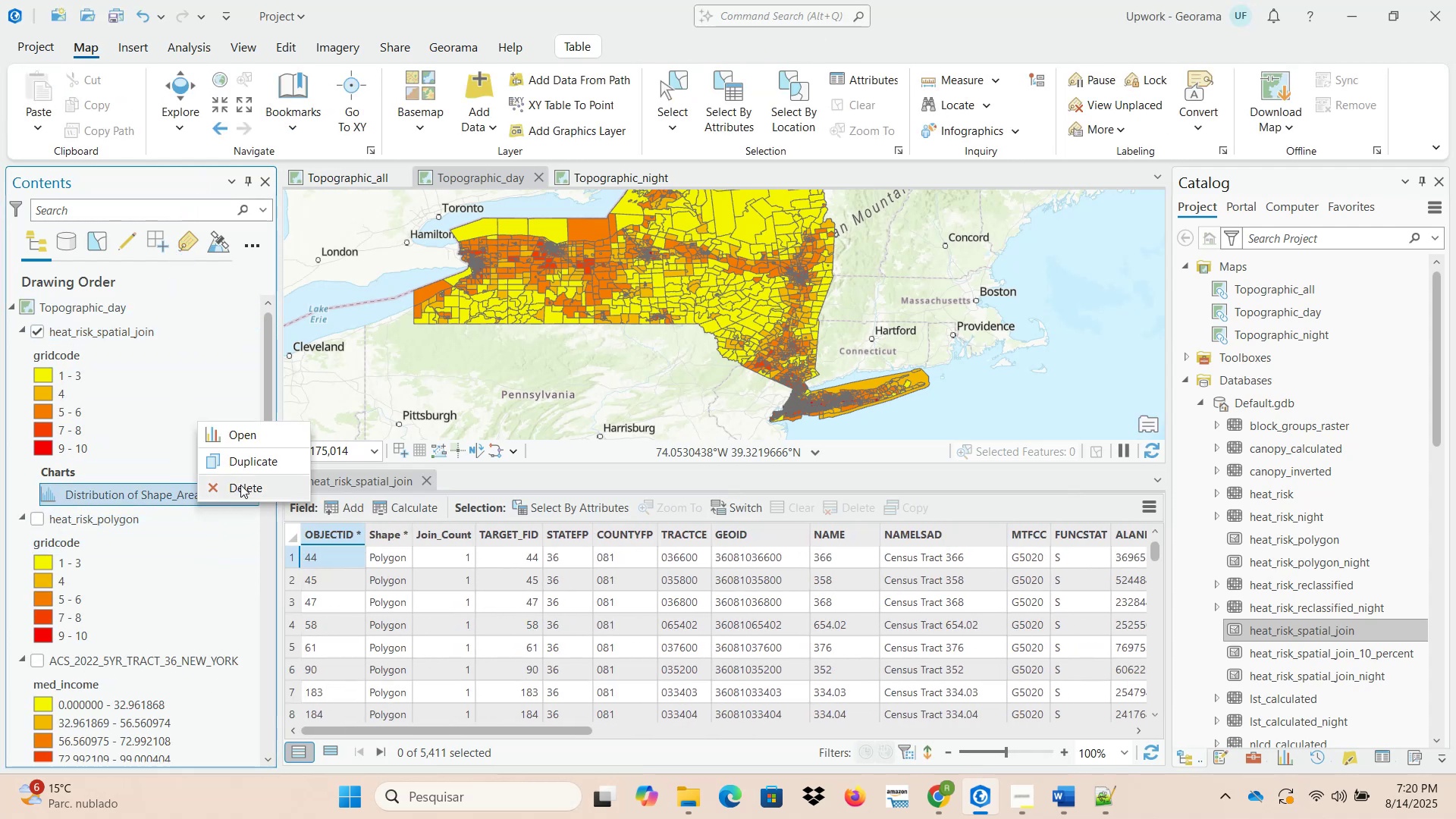 
left_click([241, 495])
 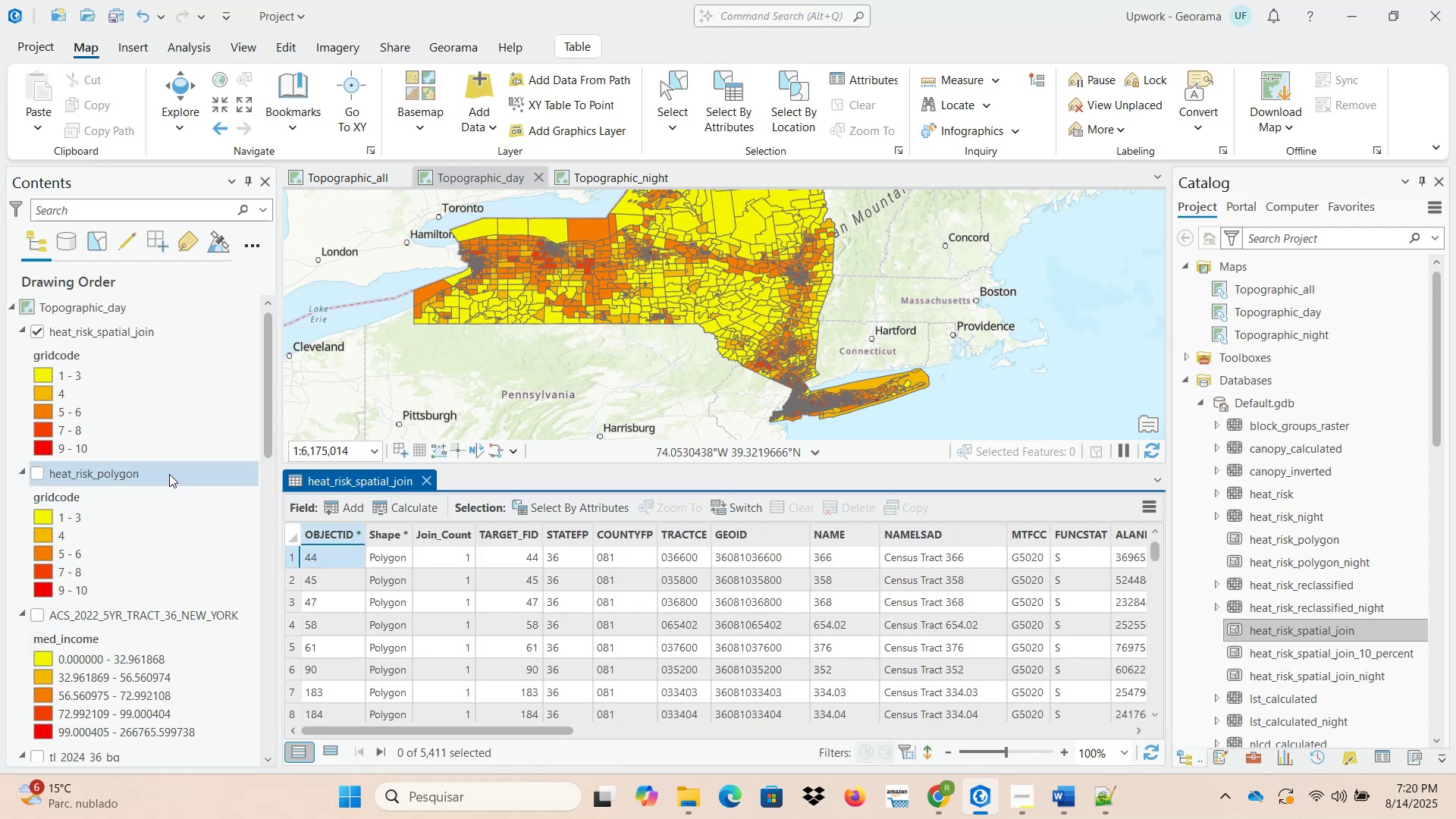 
left_click([163, 331])
 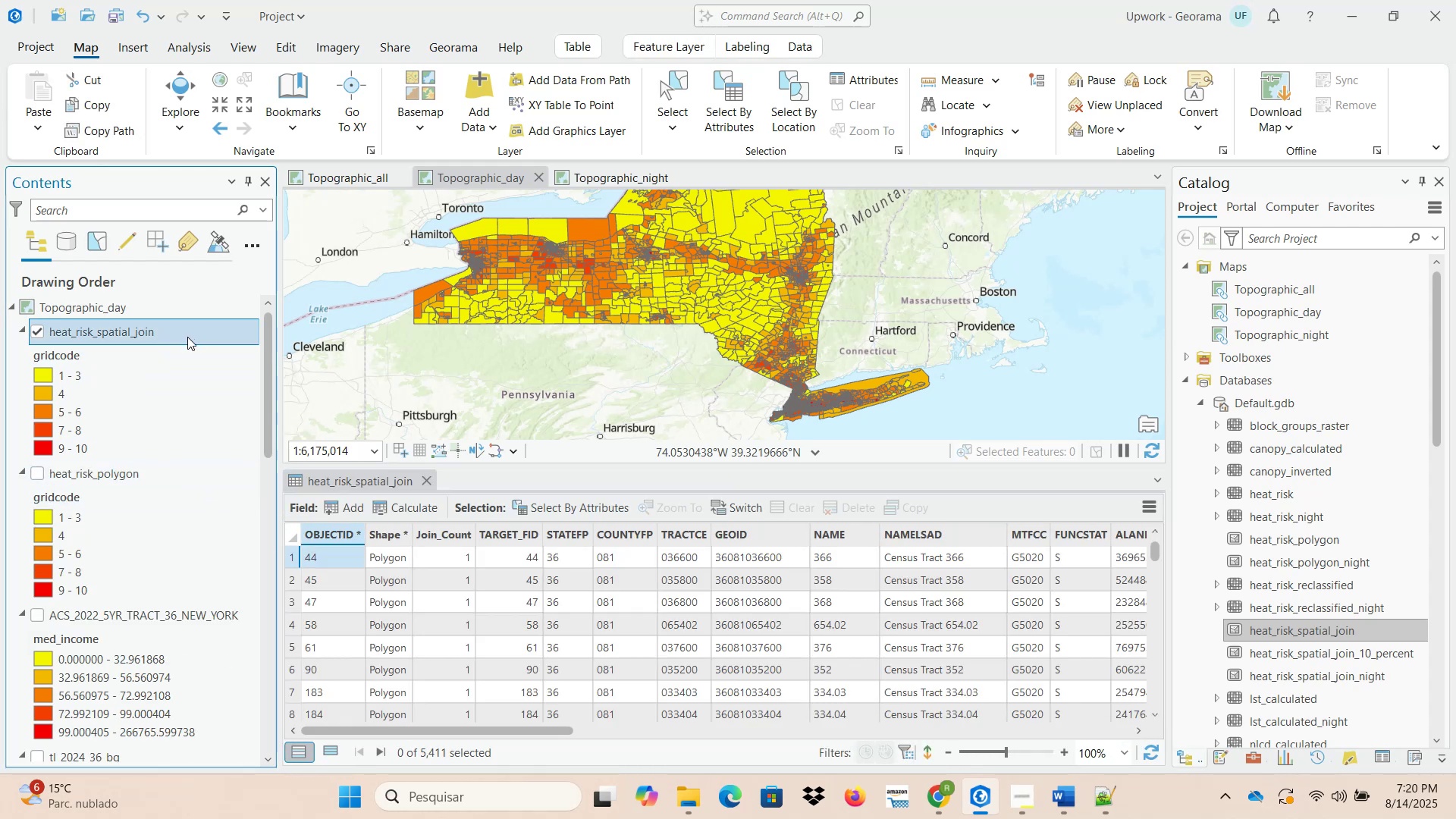 
right_click([187, 337])
 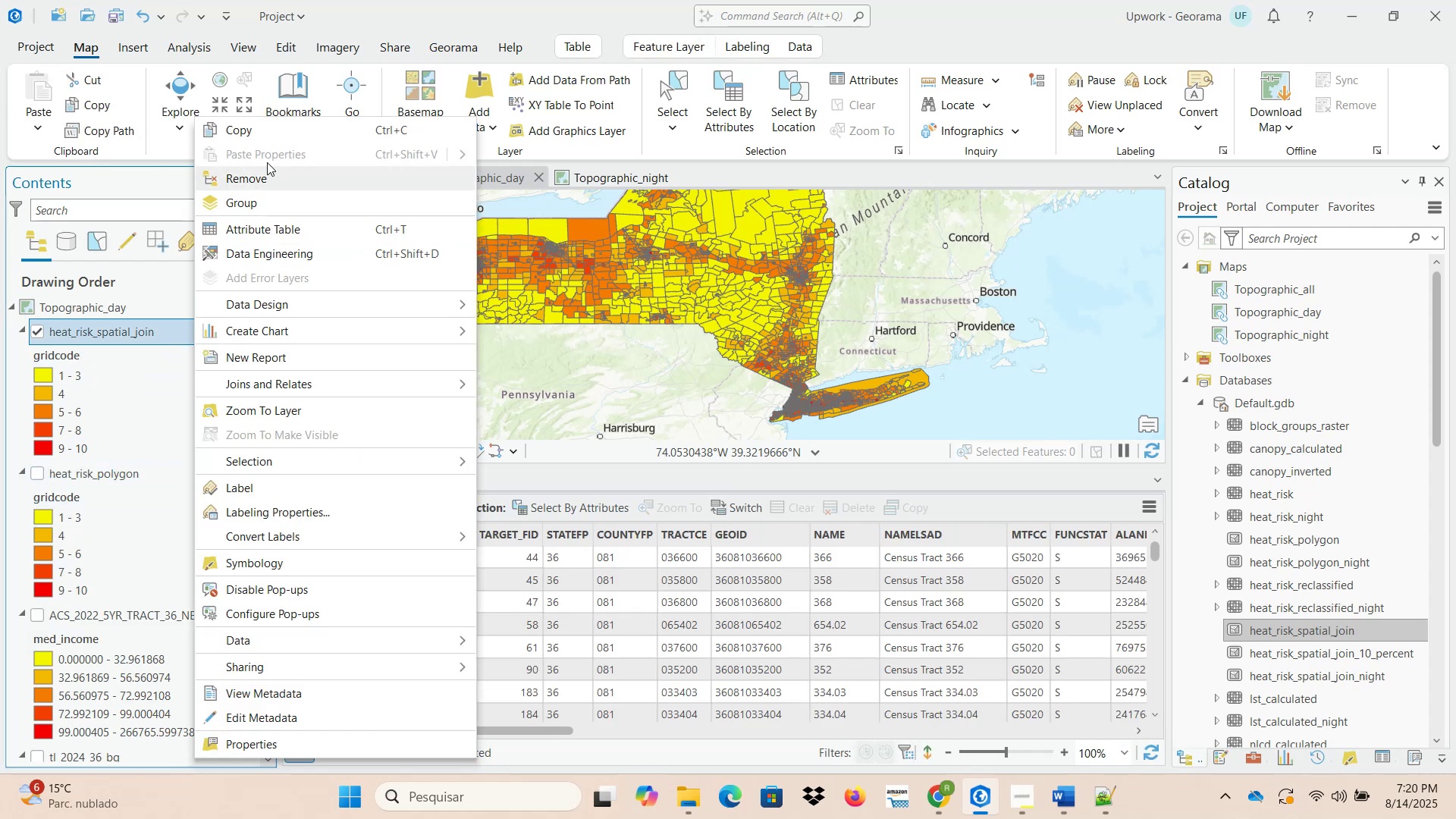 
left_click([268, 136])
 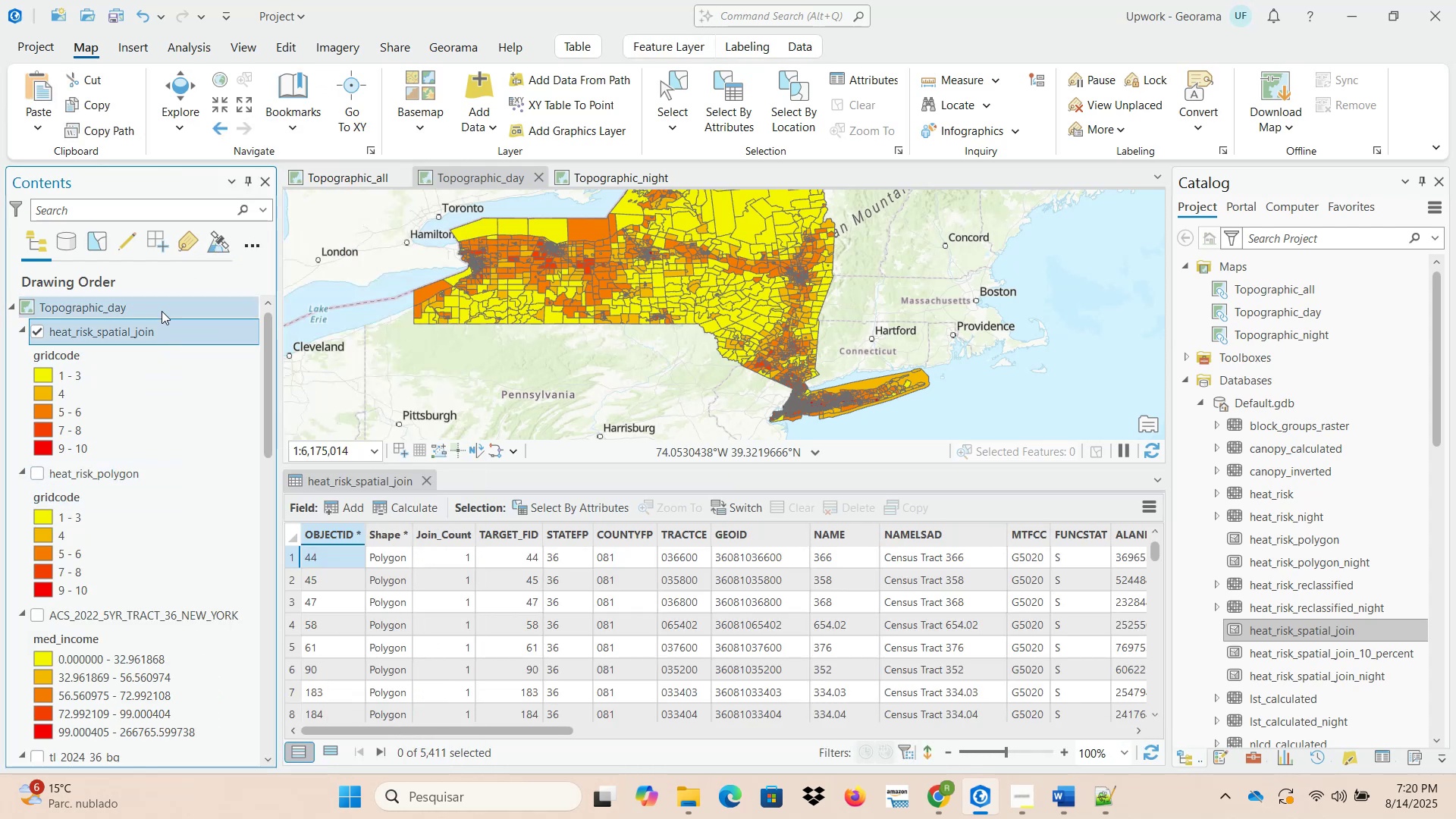 
right_click([162, 311])
 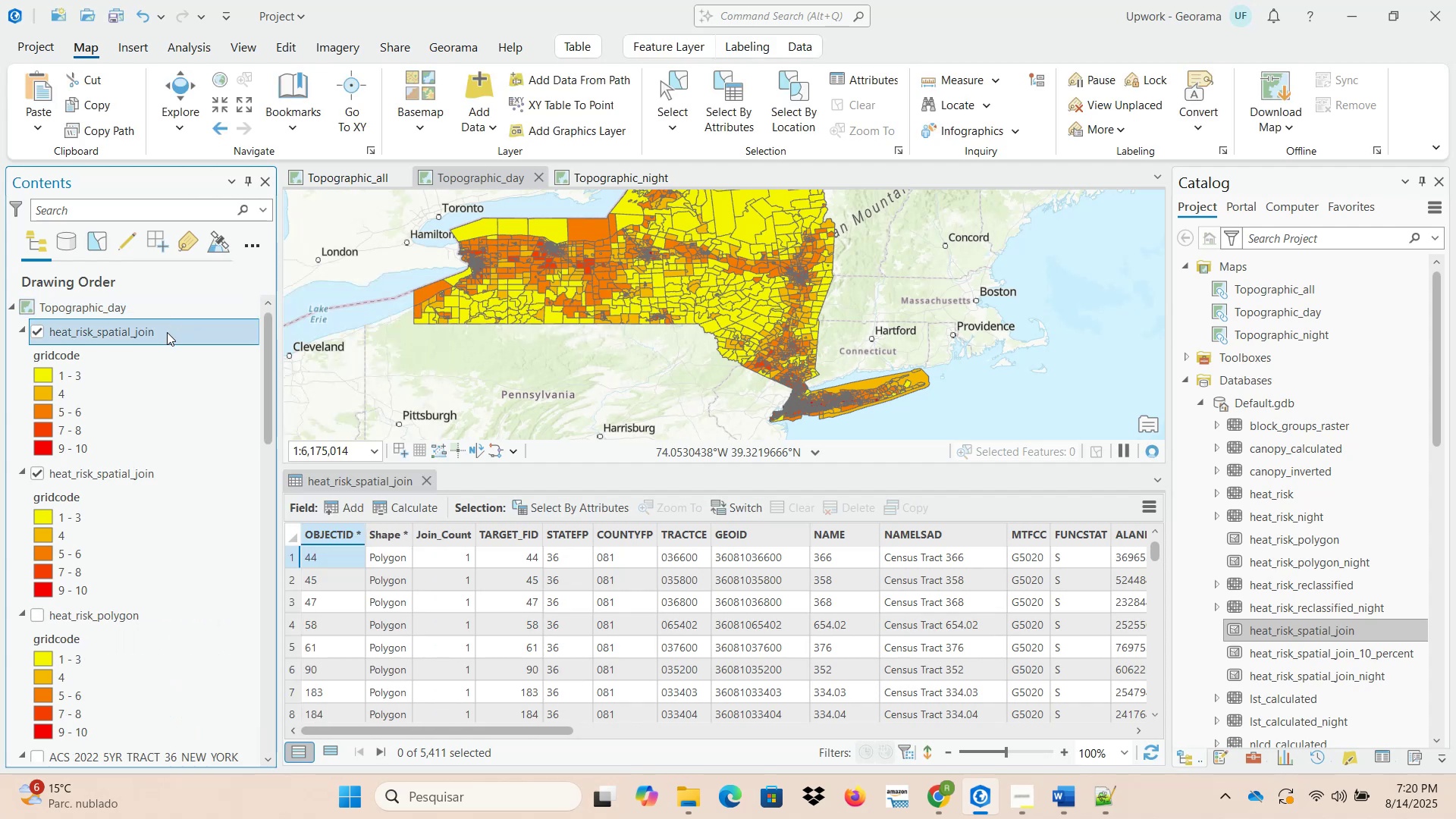 
right_click([169, 334])
 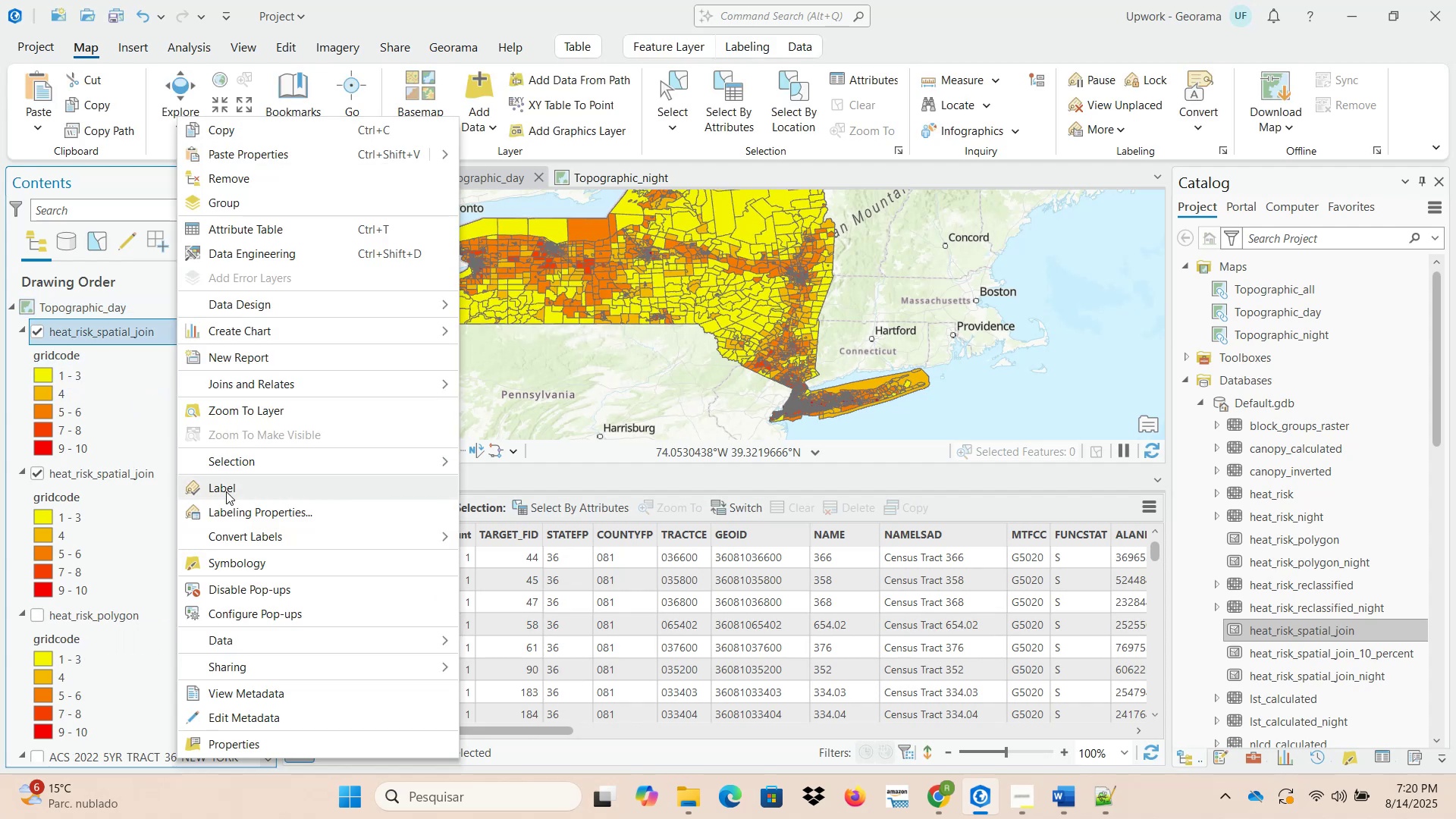 
left_click([239, 566])
 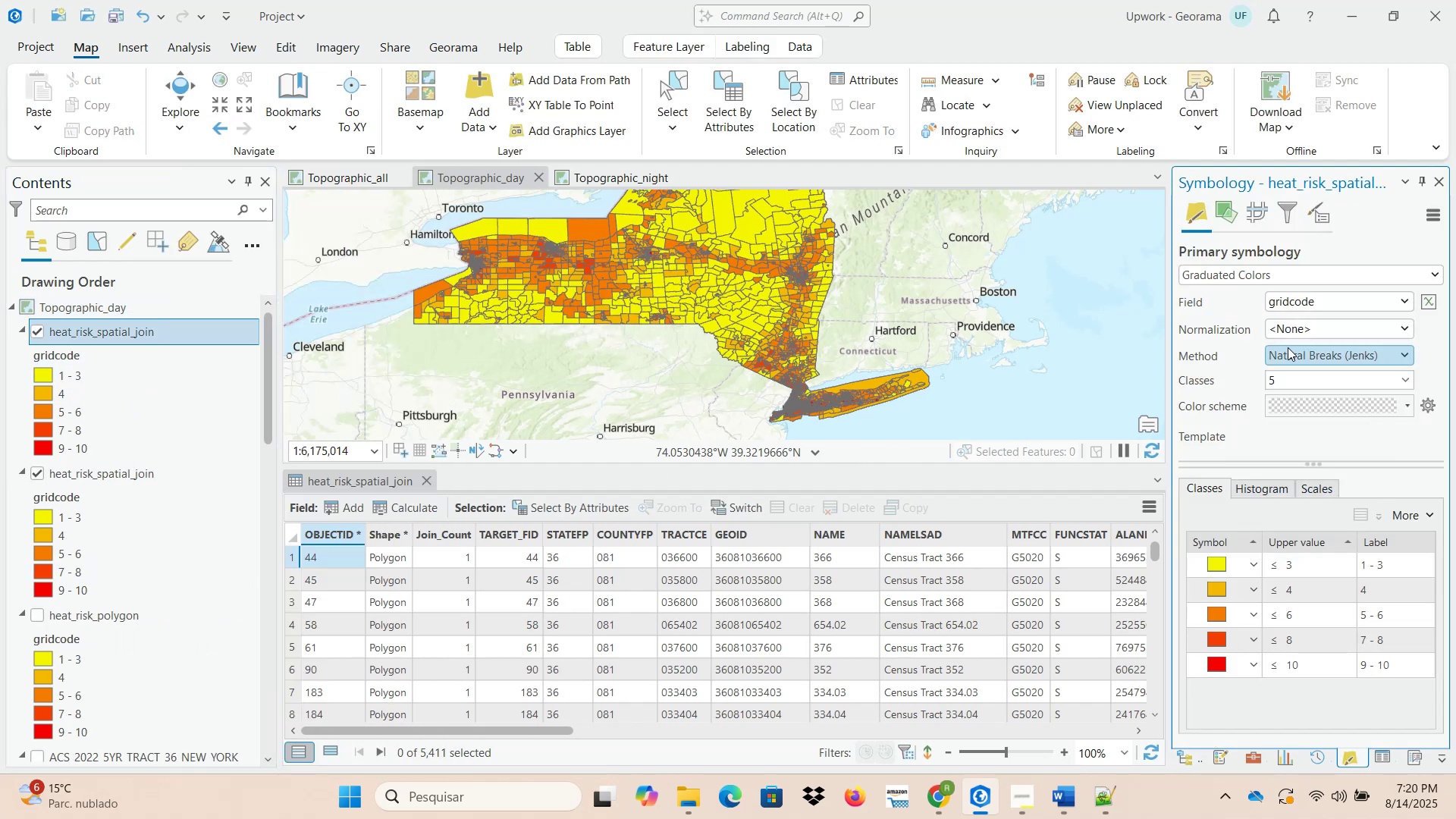 
left_click([1303, 306])
 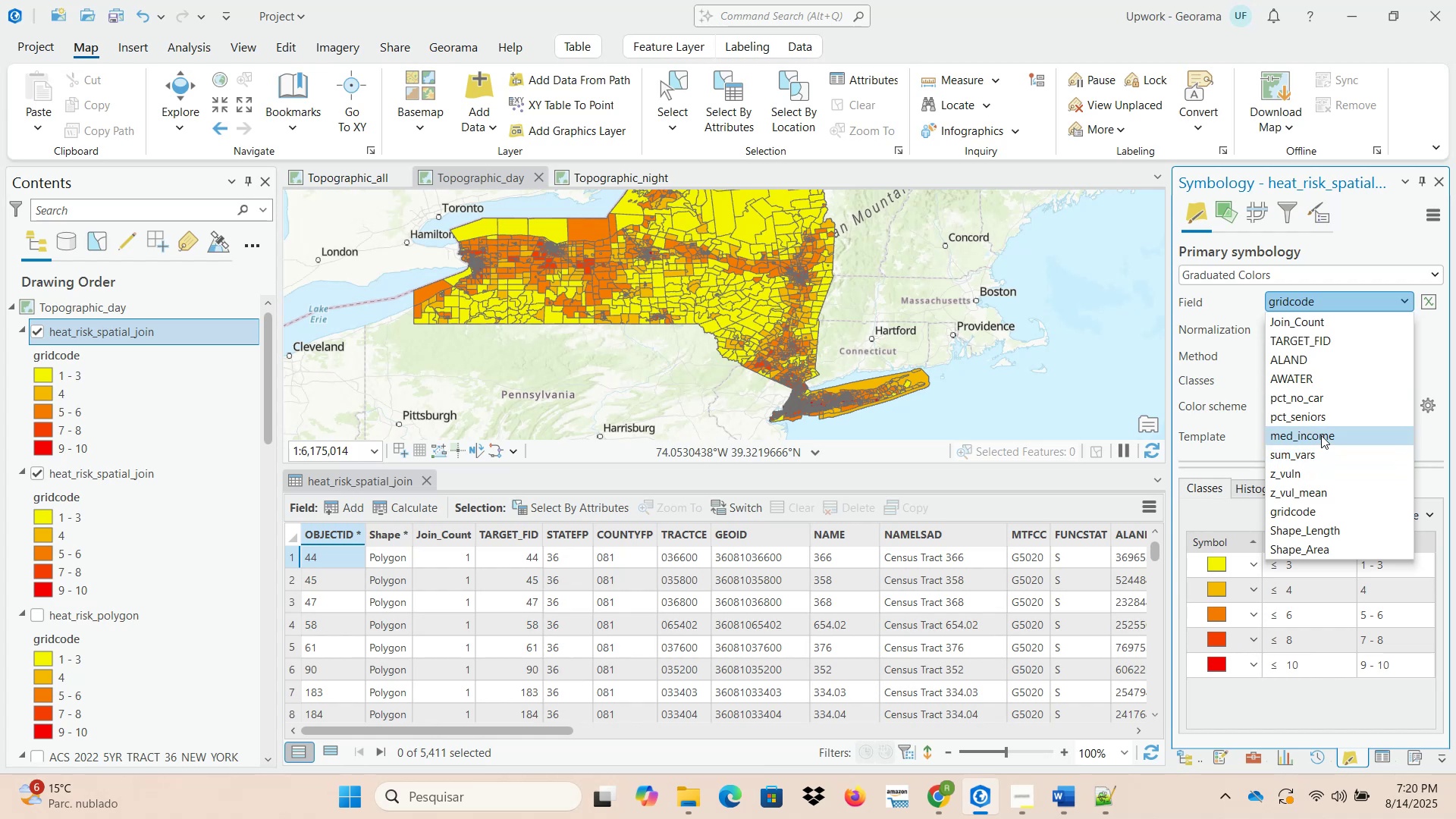 
left_click([1321, 435])
 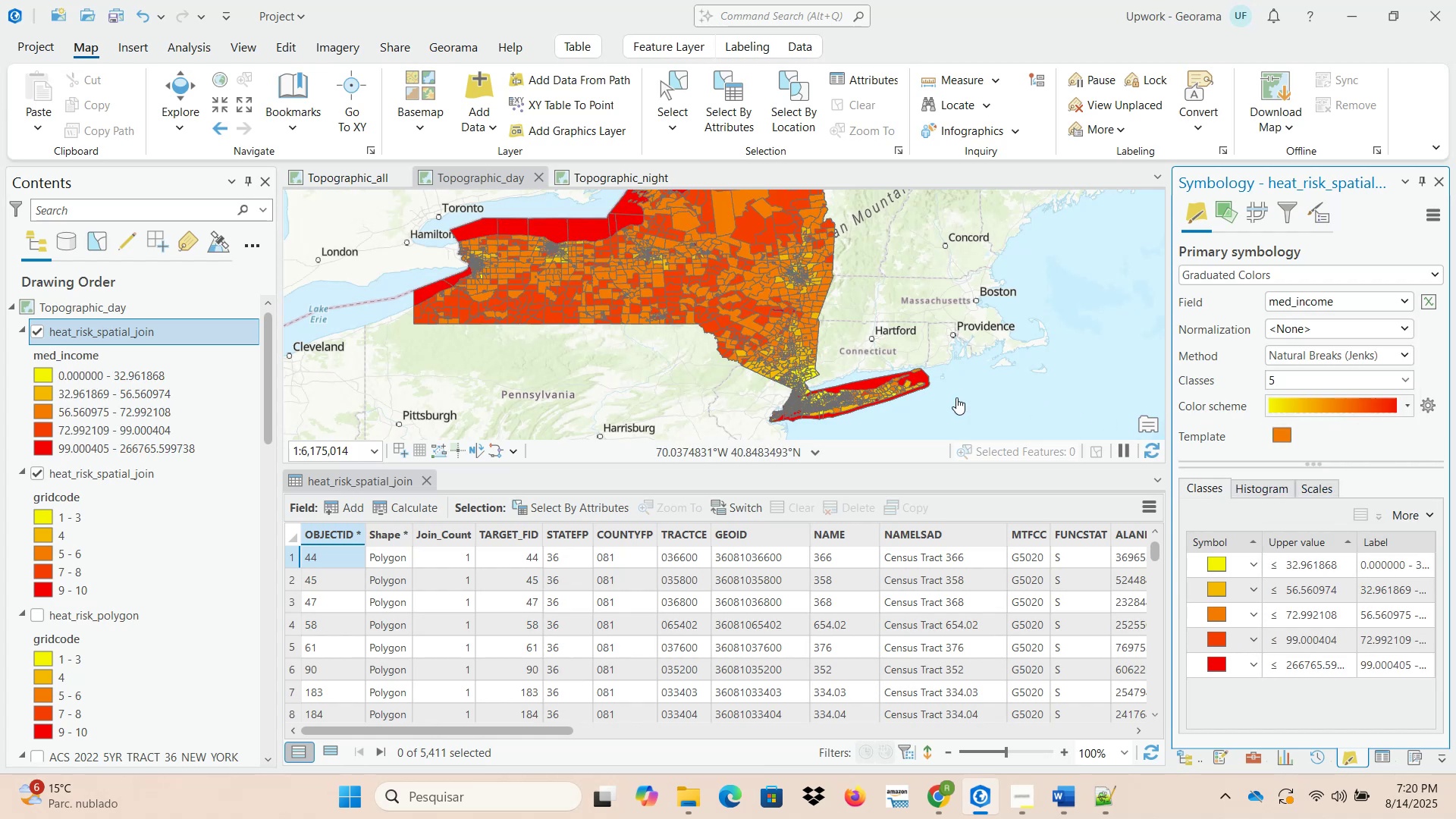 
wait(7.01)
 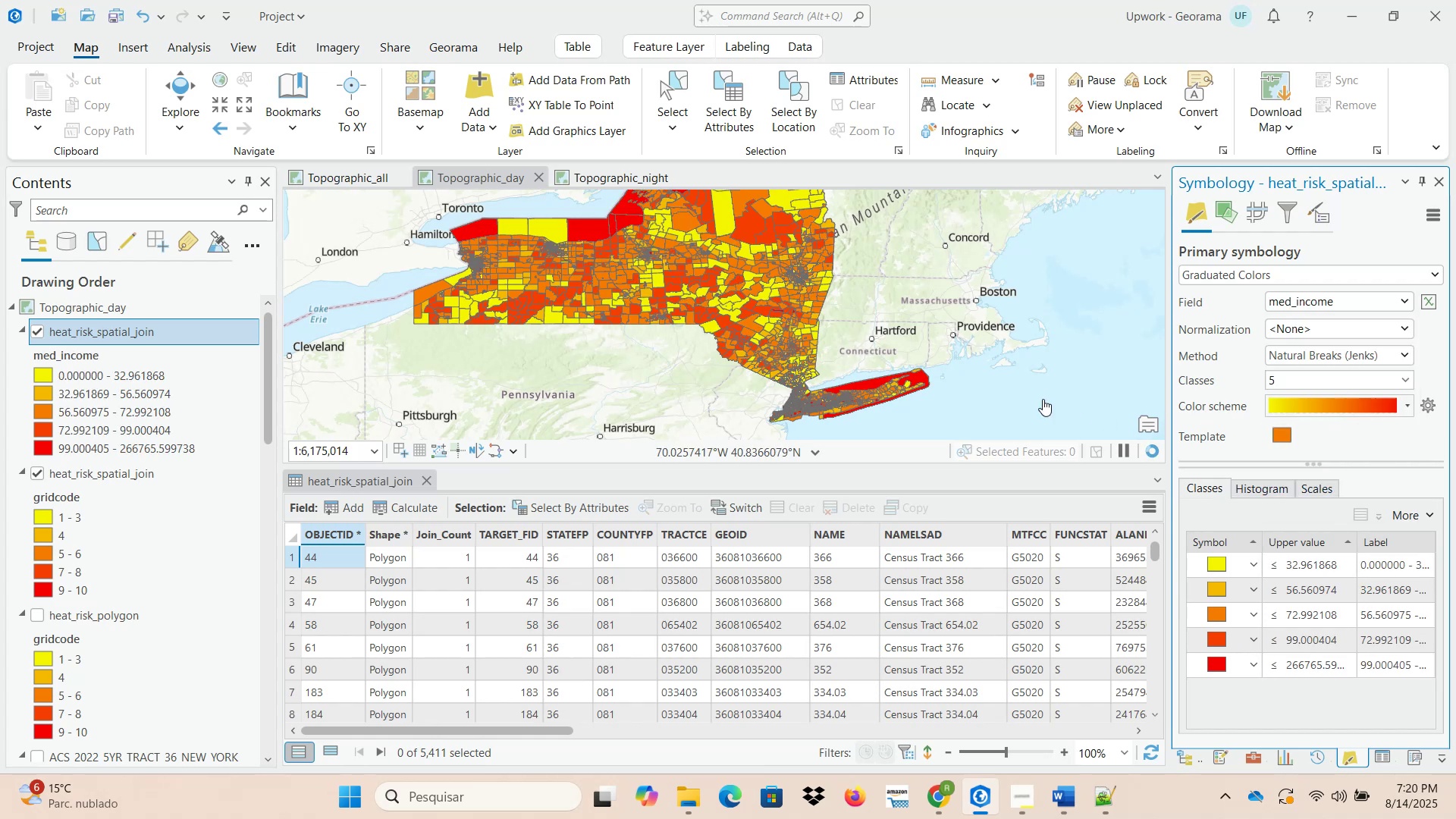 
left_click([428, 485])
 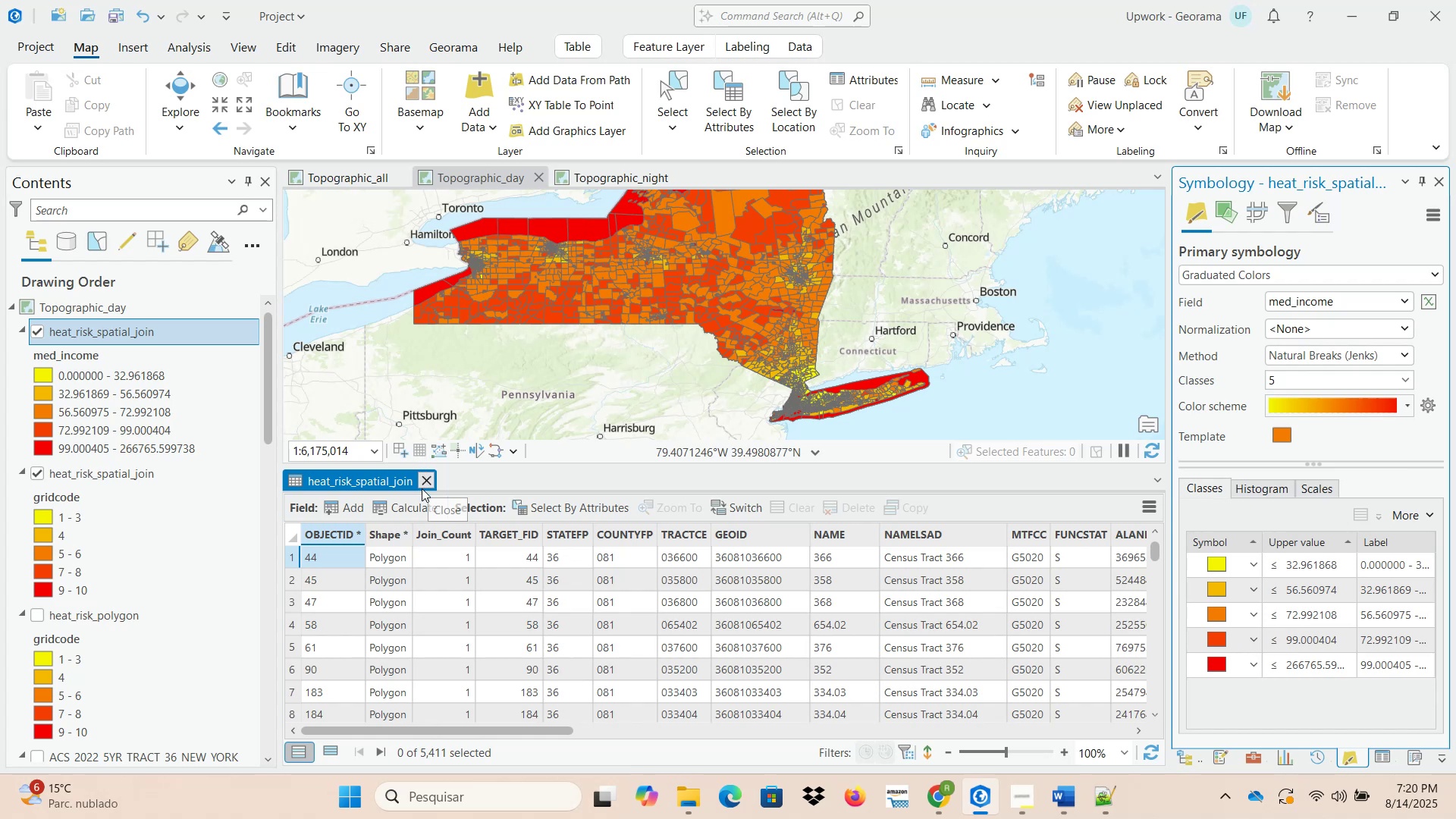 
left_click([426, 479])
 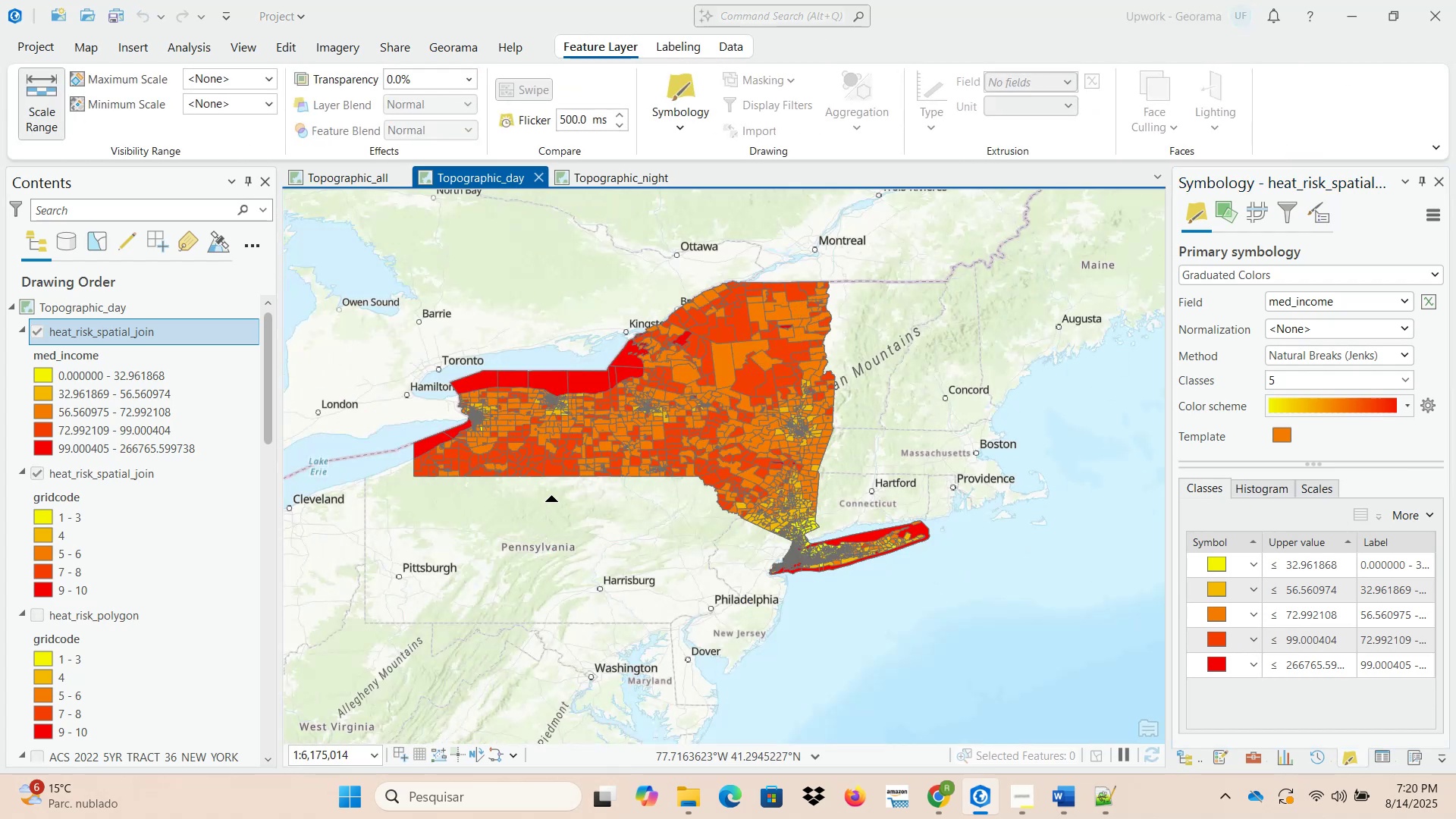 
scroll: coordinate [472, 449], scroll_direction: up, amount: 1.0
 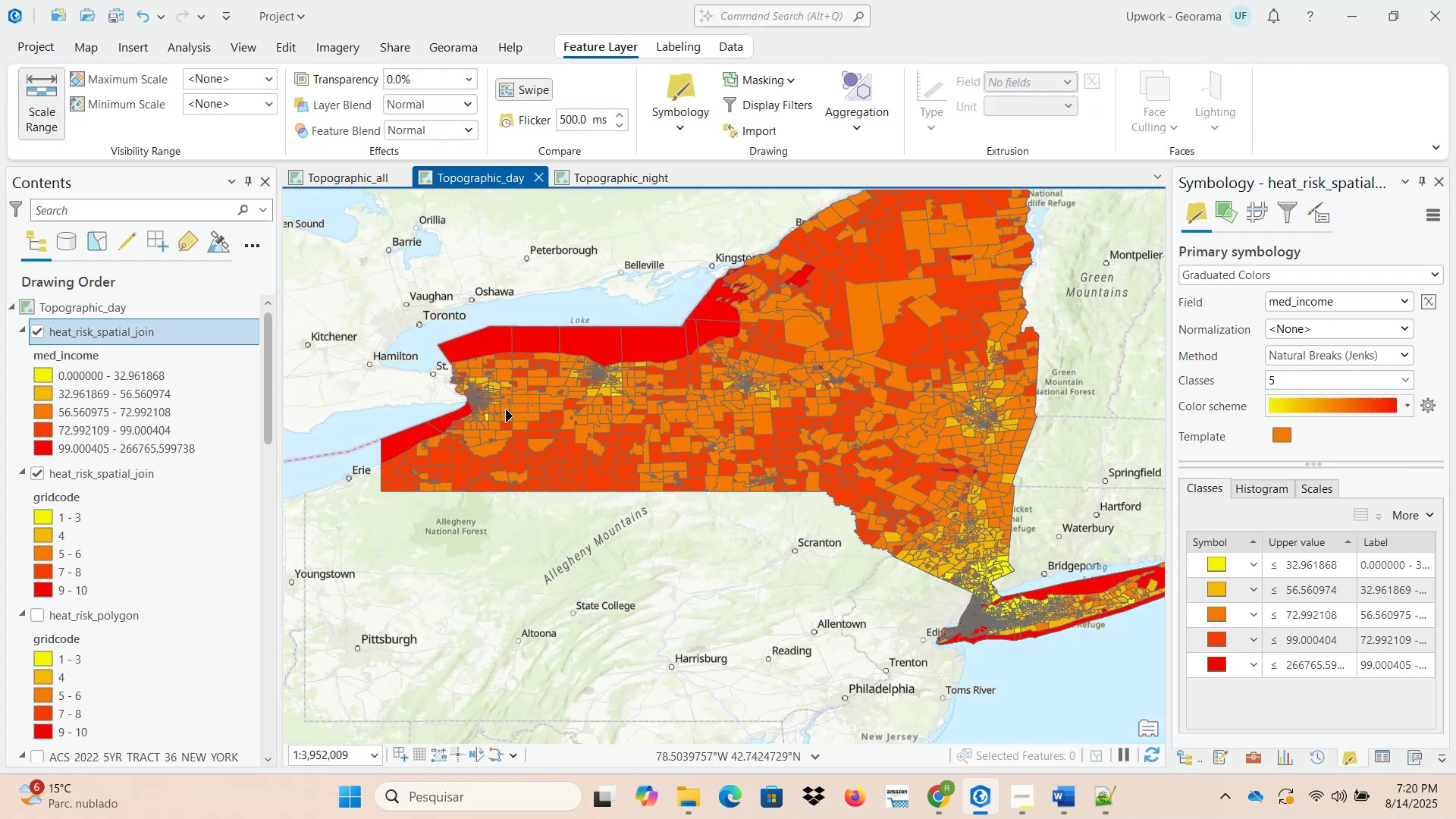 
wait(5.67)
 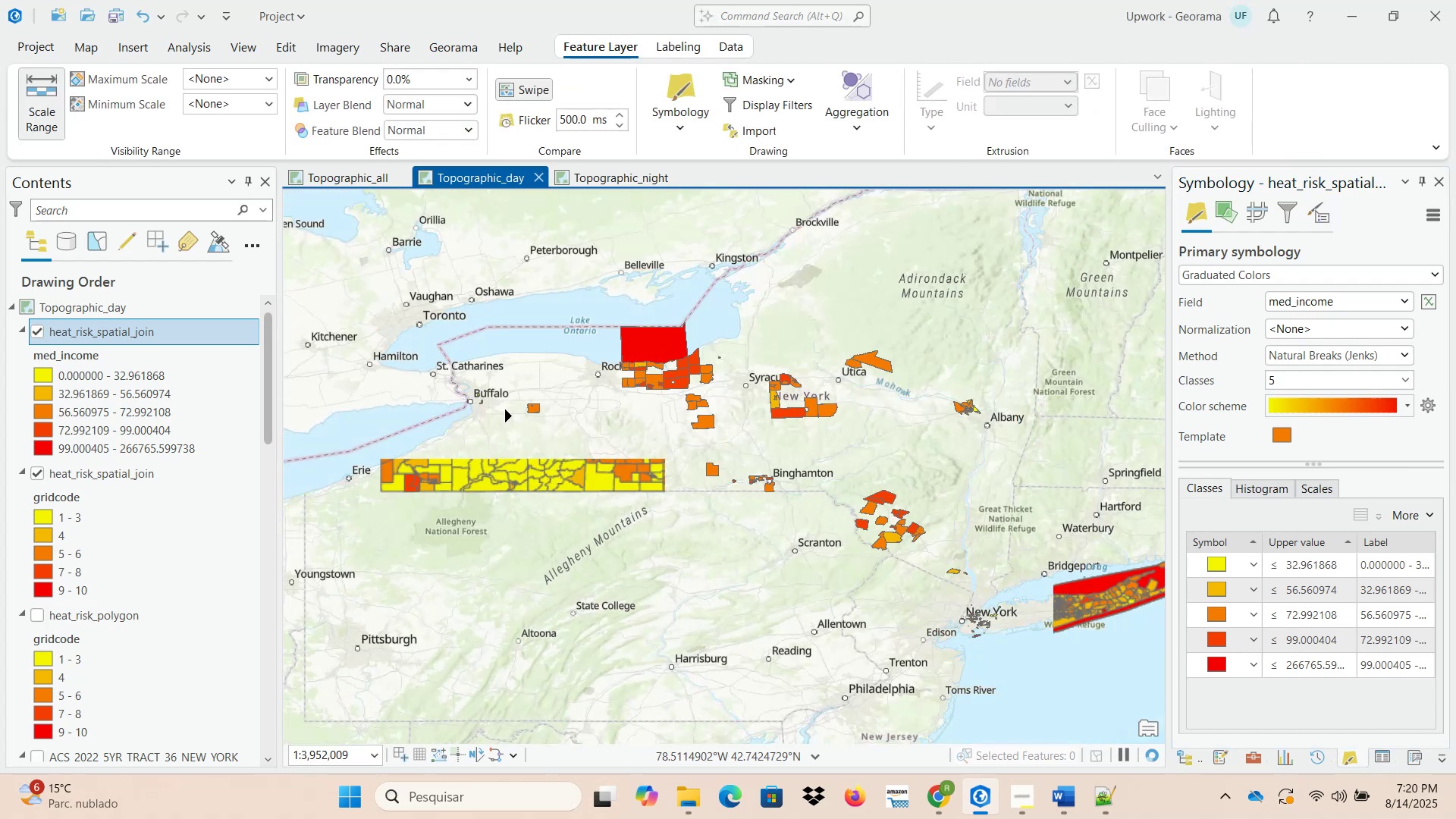 
scroll: coordinate [733, 560], scroll_direction: up, amount: 6.0
 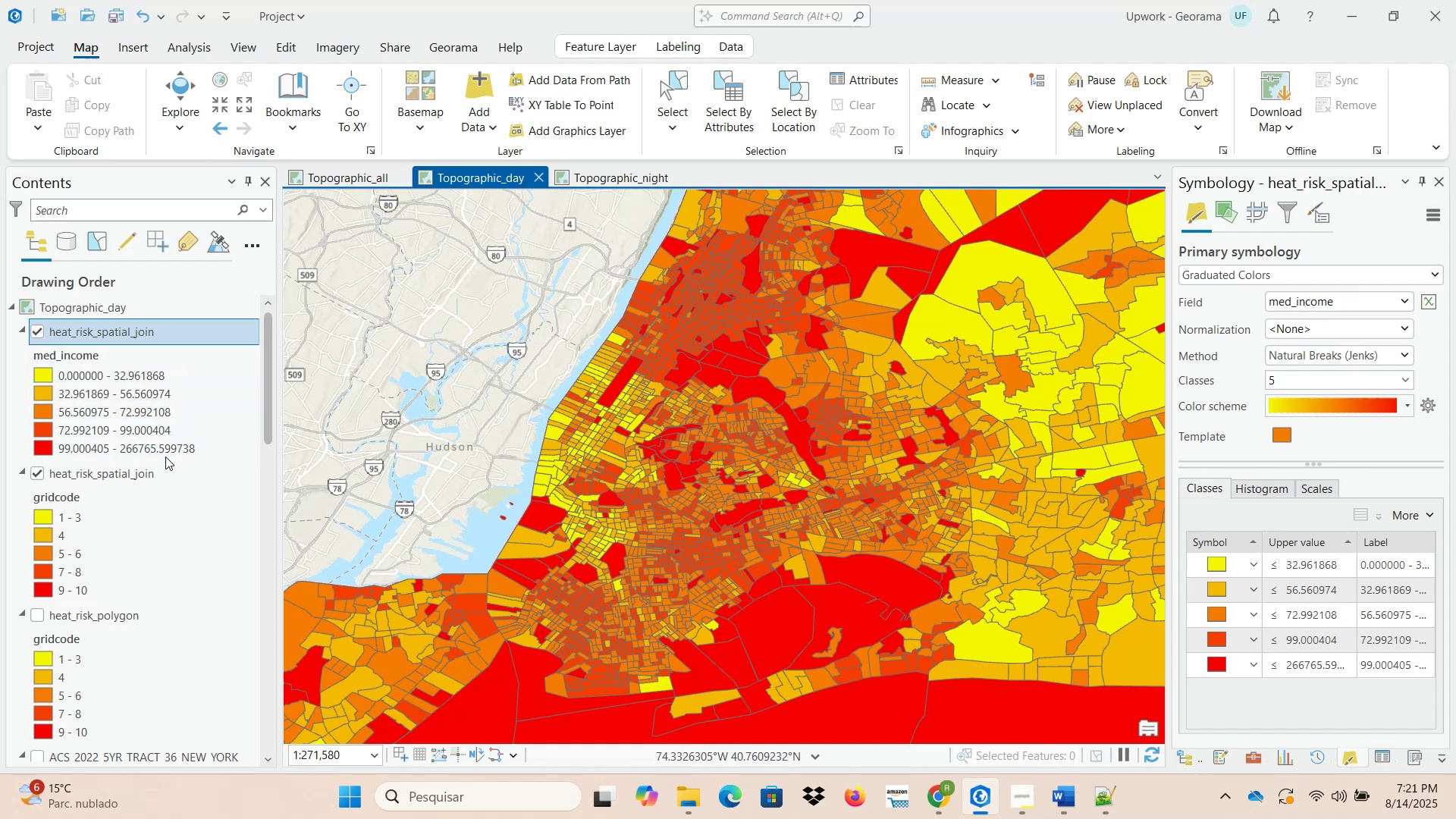 
wait(18.11)
 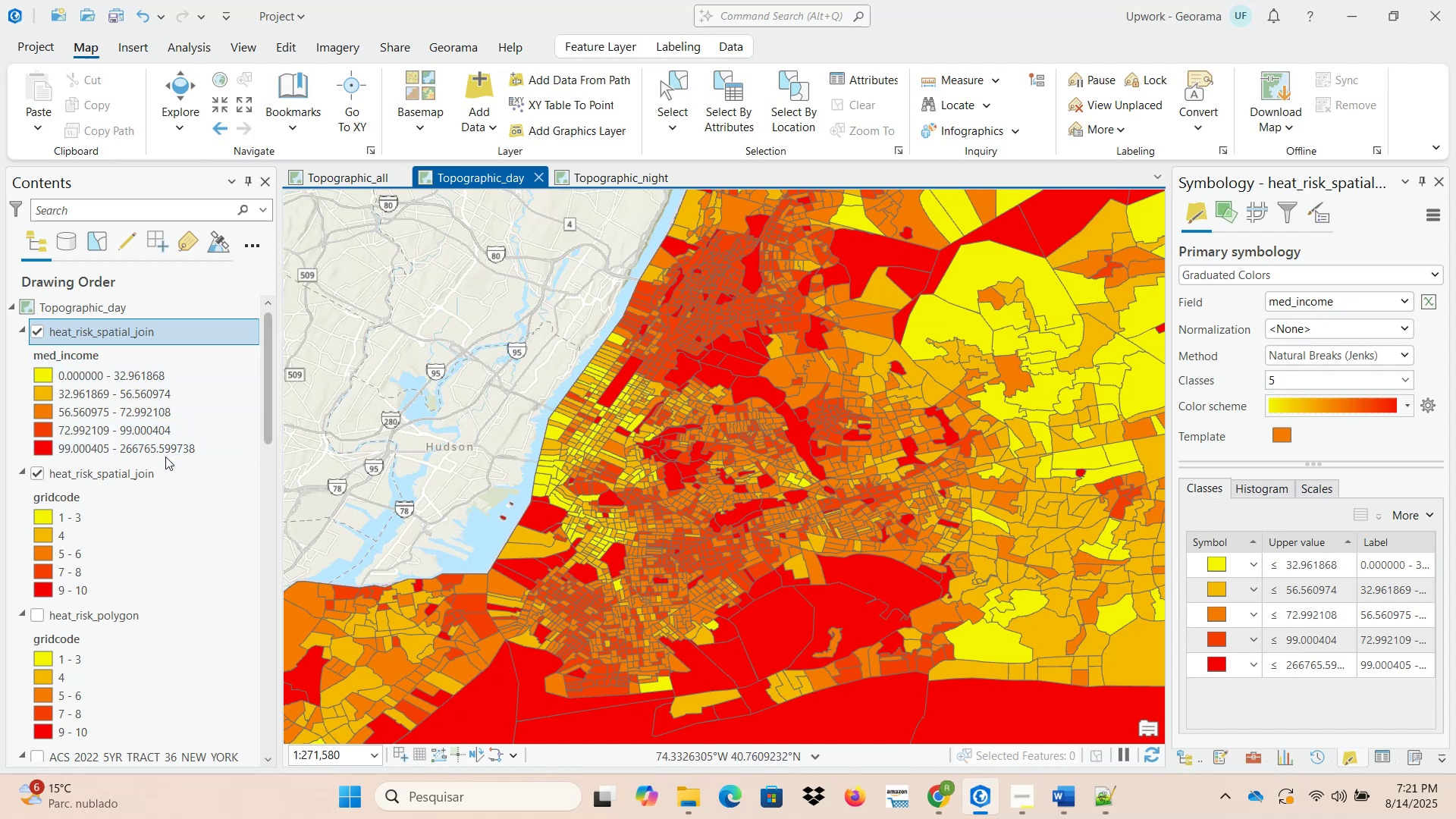 
left_click([683, 80])
 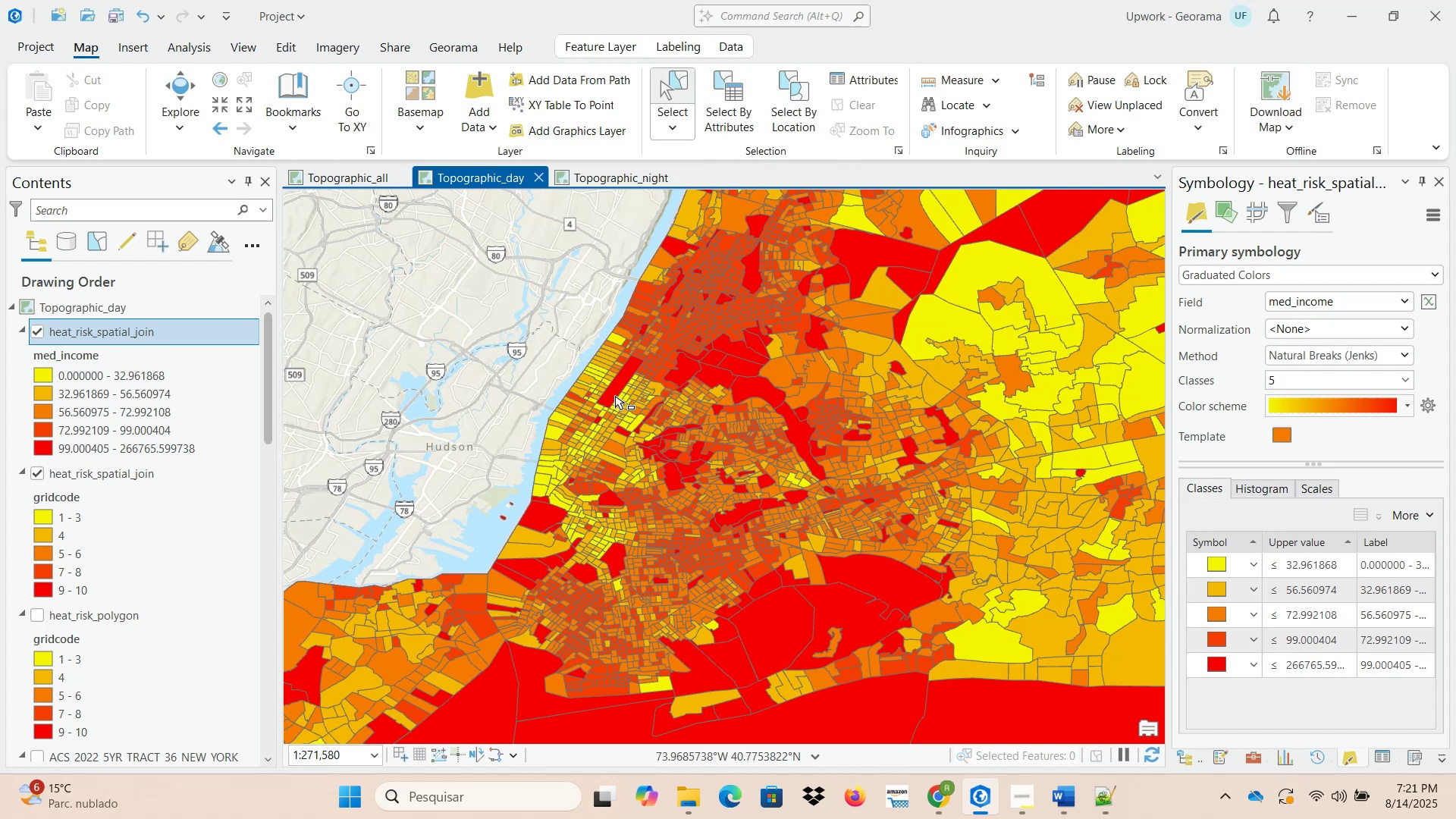 
scroll: coordinate [464, 408], scroll_direction: down, amount: 1.0
 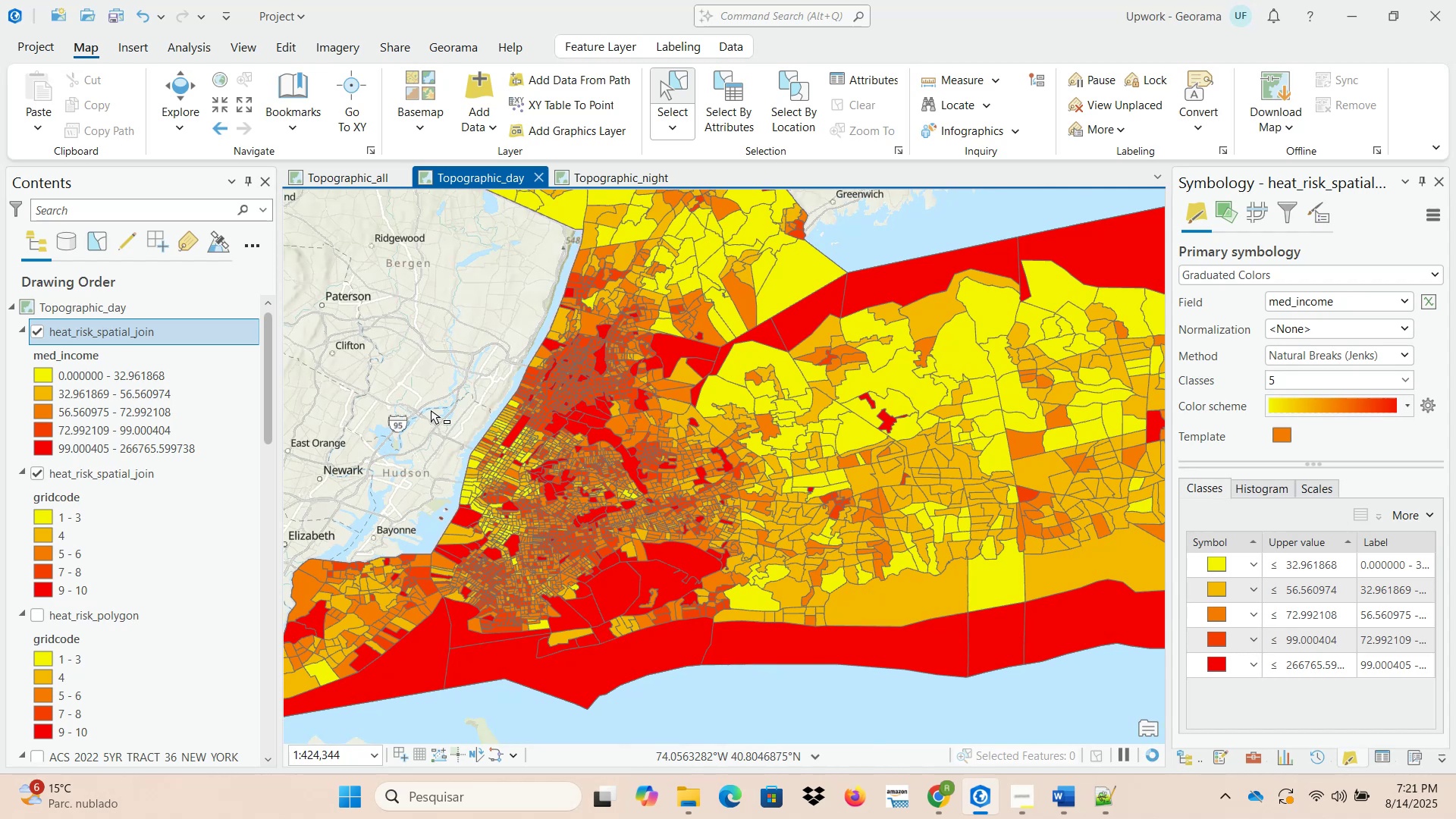 
wait(5.47)
 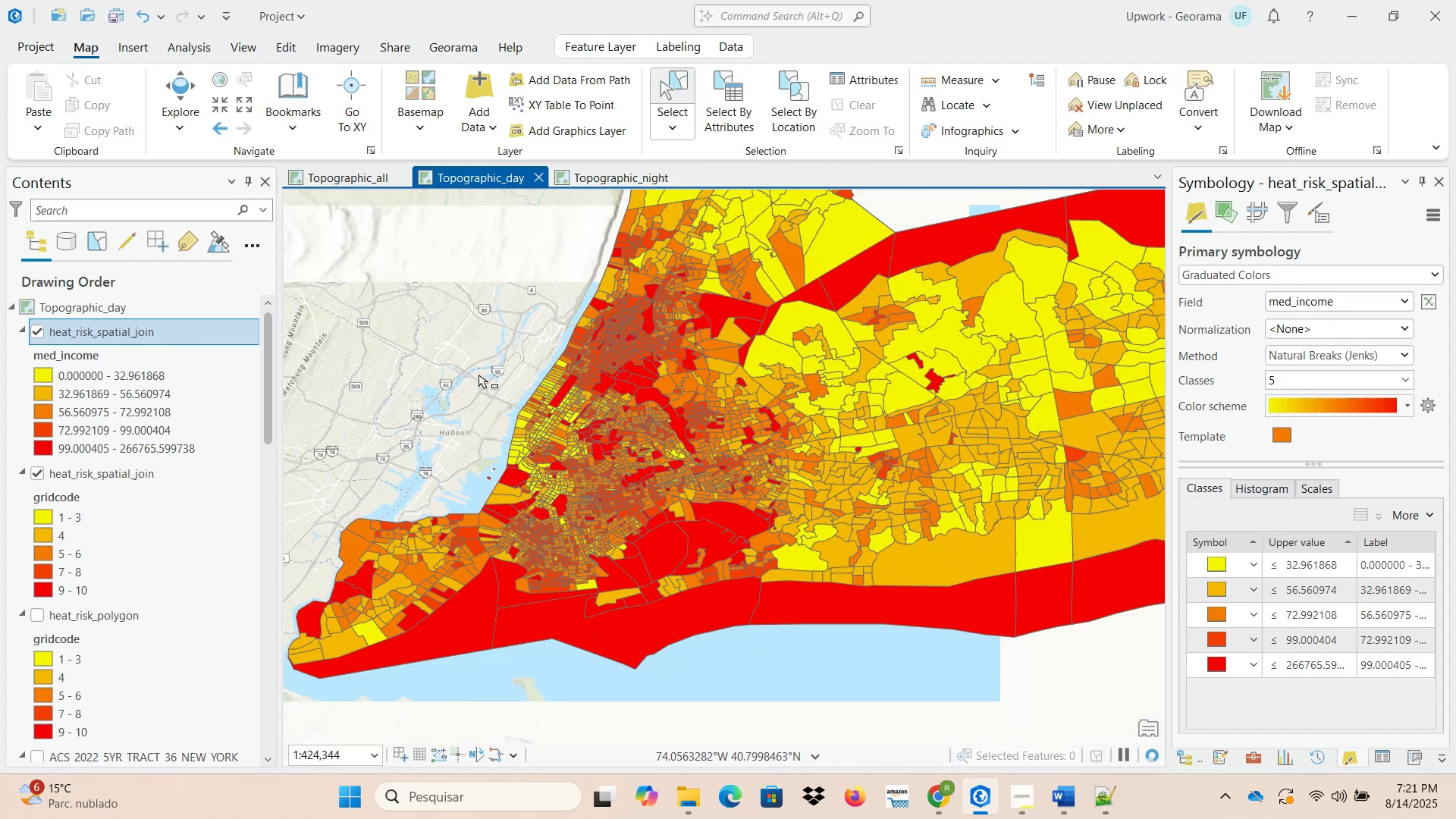 
right_click([188, 334])
 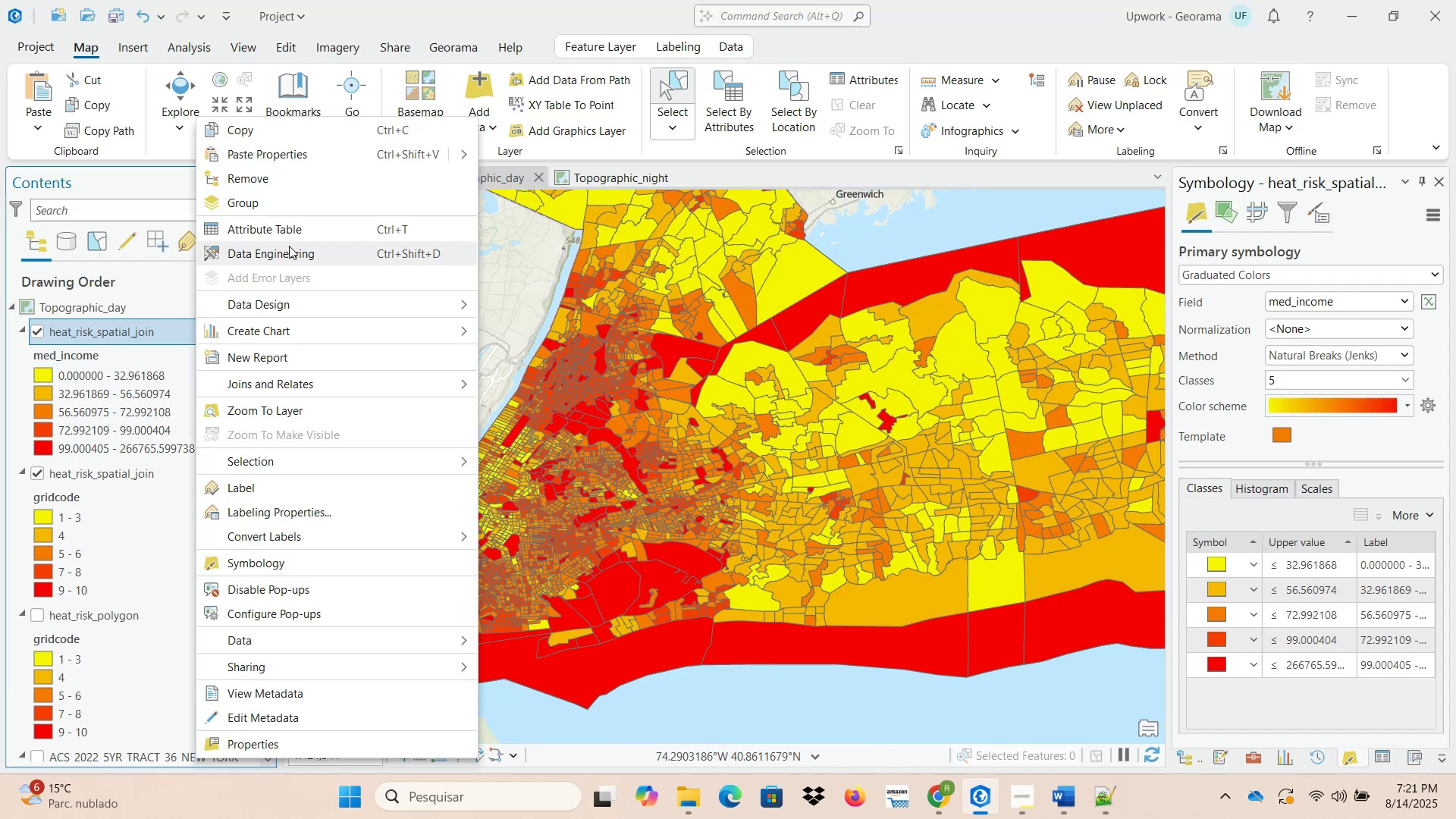 
left_click([291, 231])
 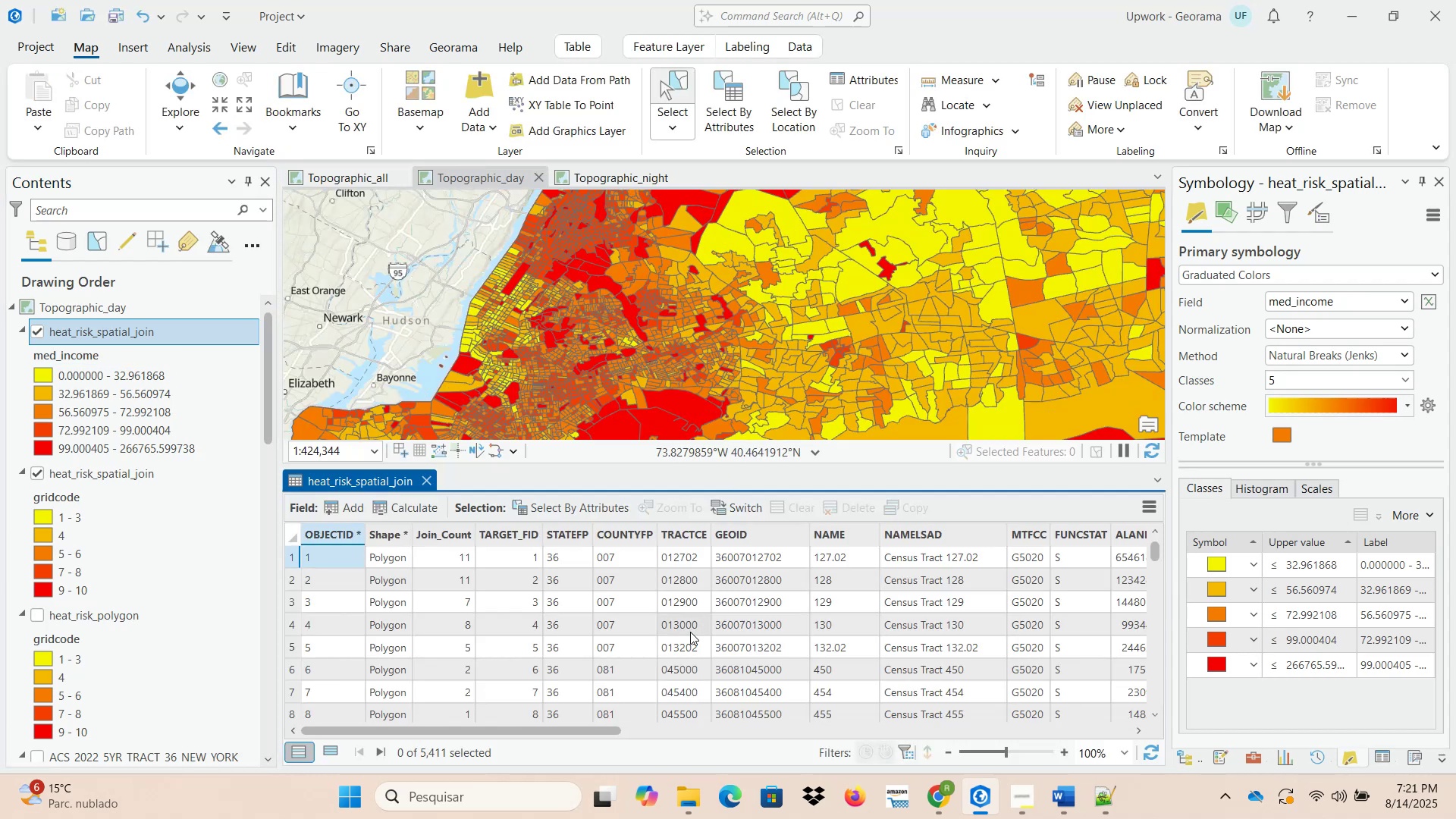 
left_click_drag(start_coordinate=[566, 729], to_coordinate=[974, 730])
 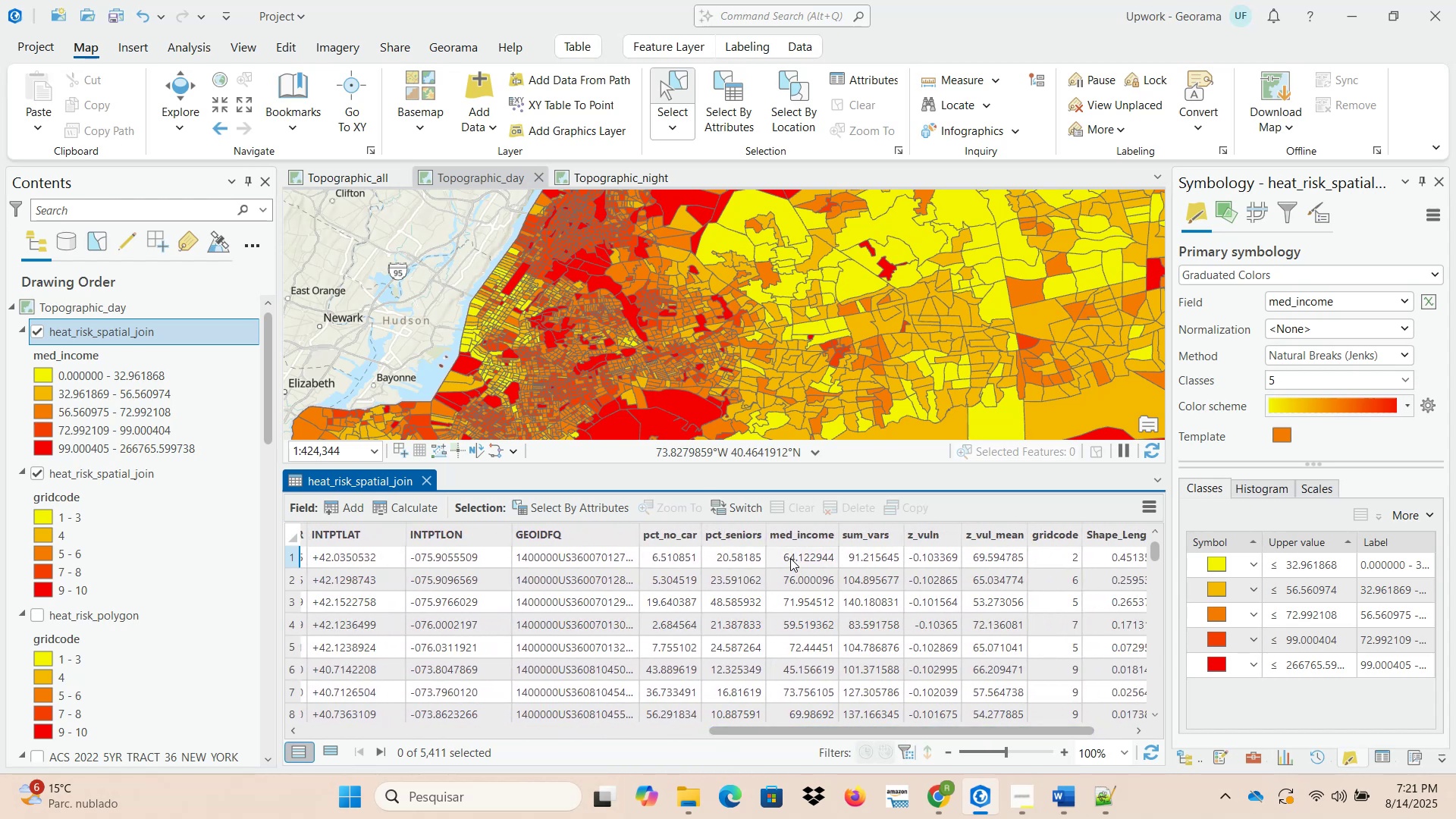 
mouse_move([811, 536])
 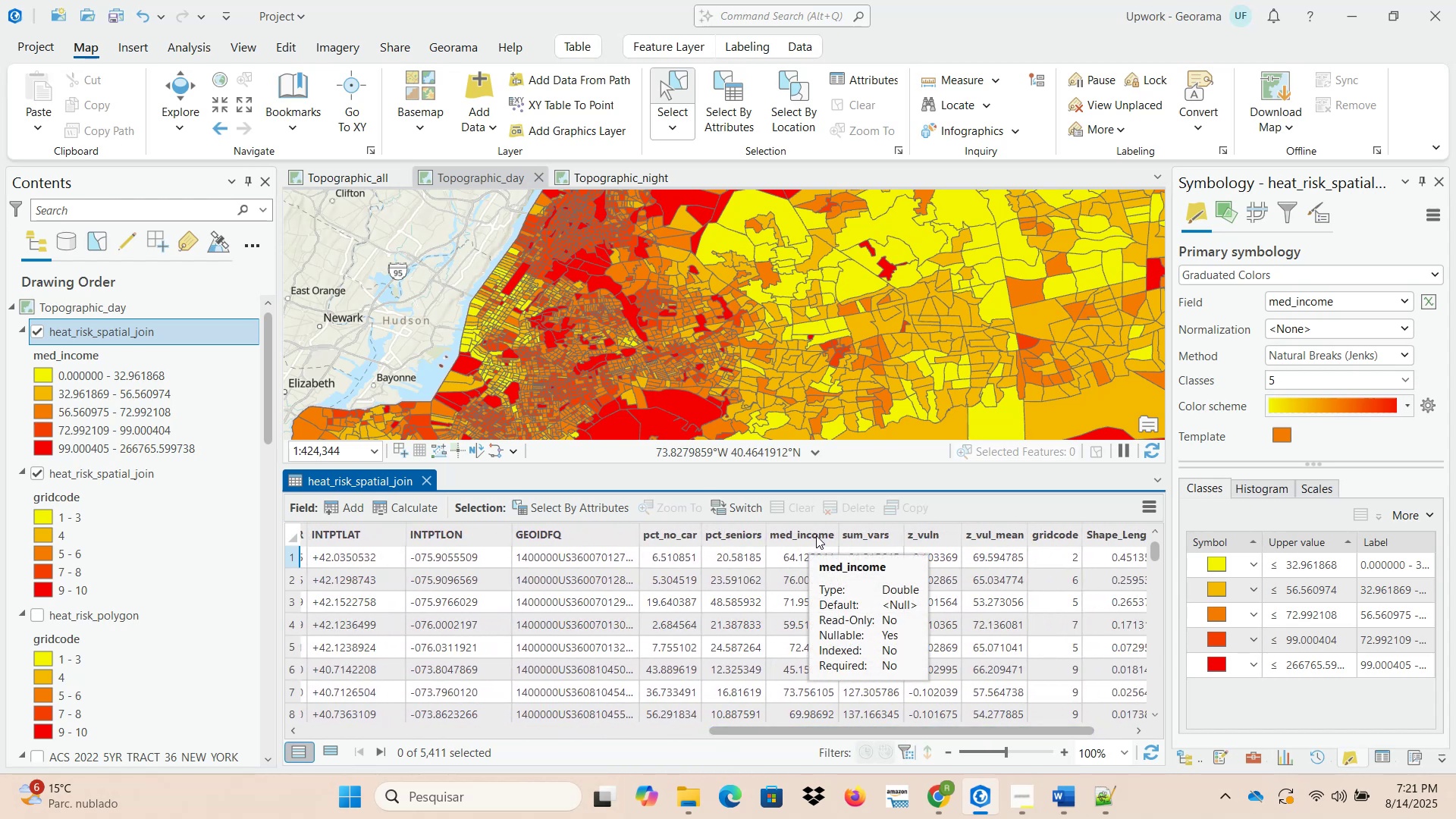 
double_click([816, 535])
 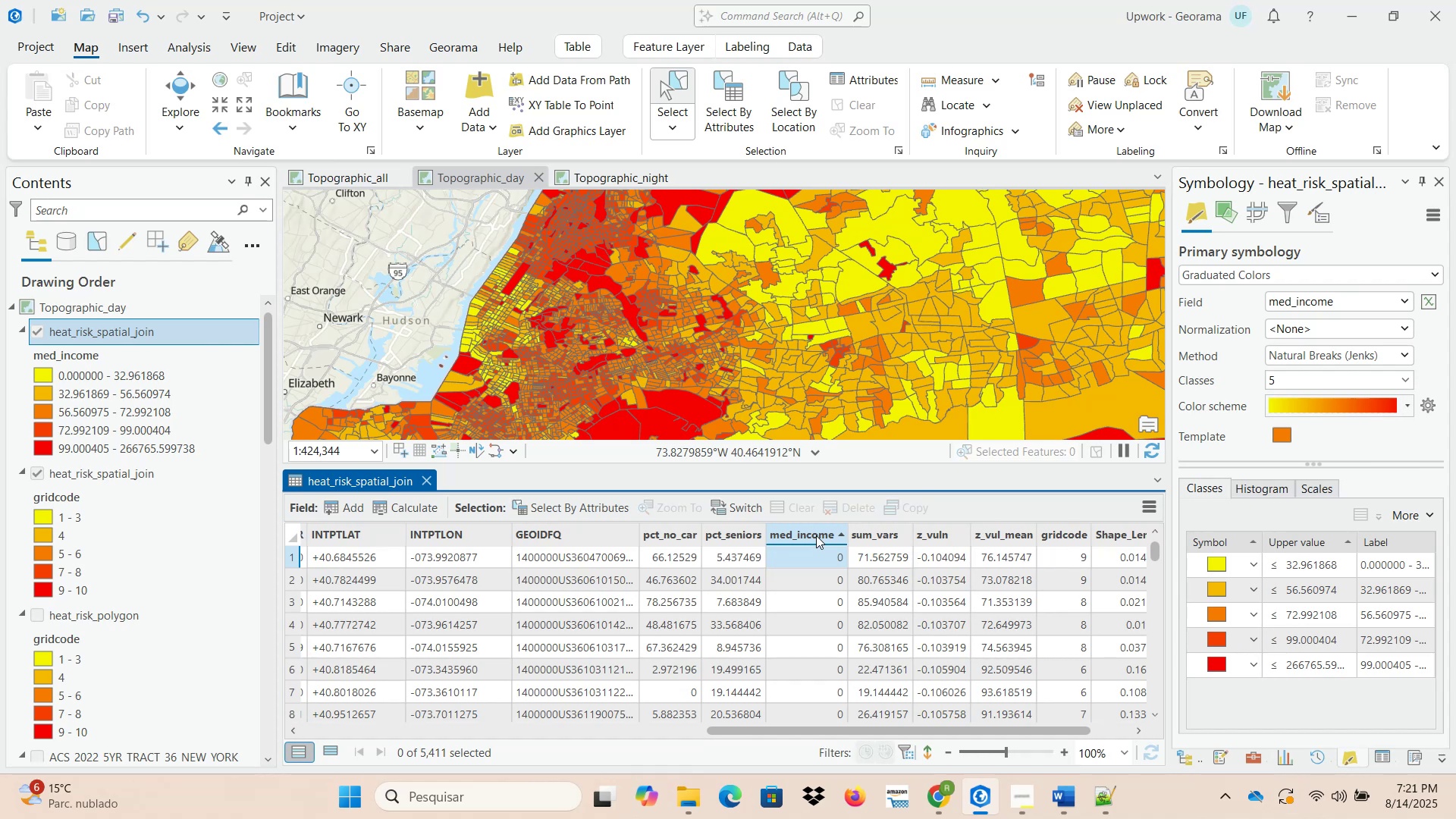 
double_click([816, 535])
 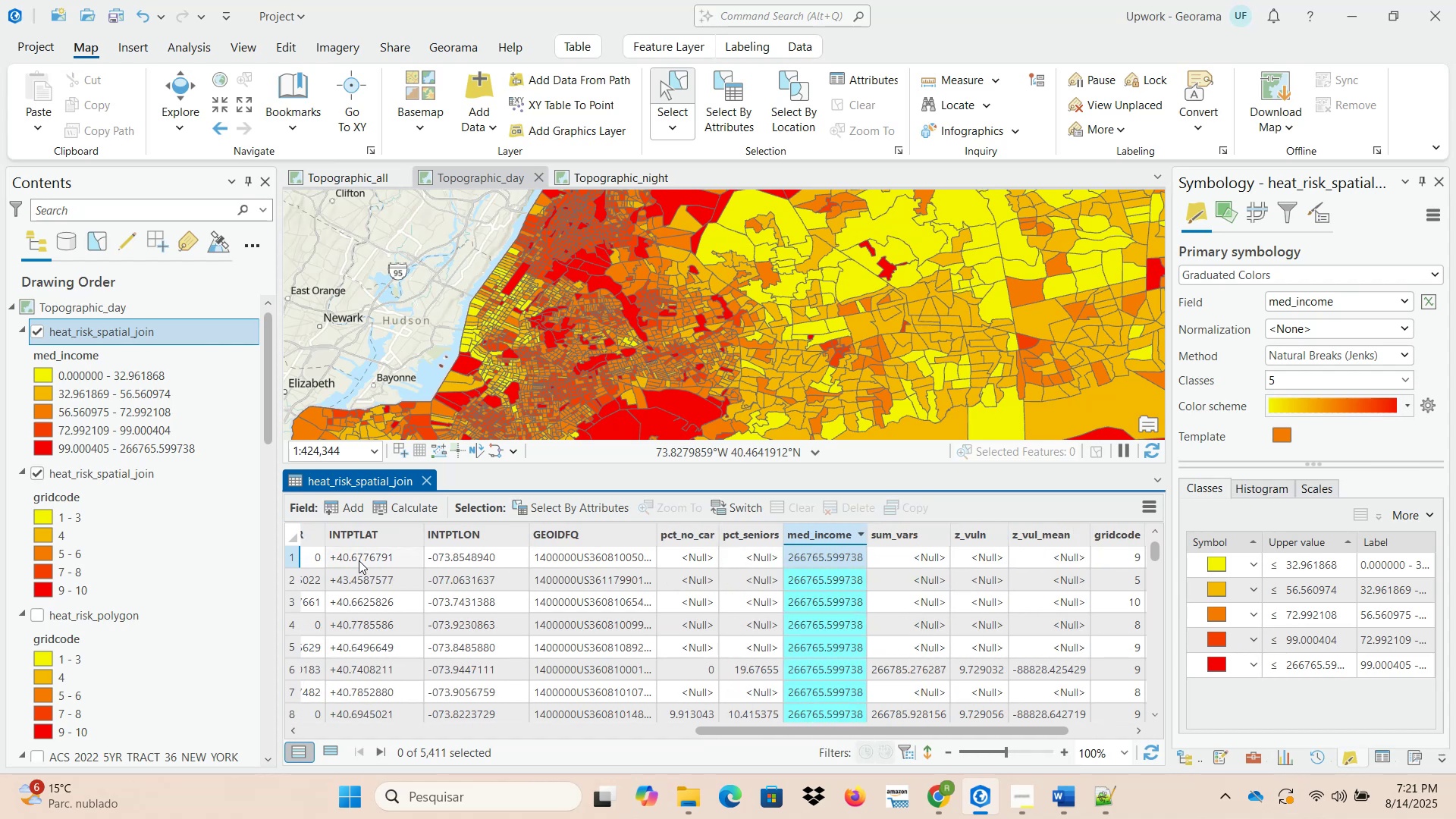 
double_click([294, 554])
 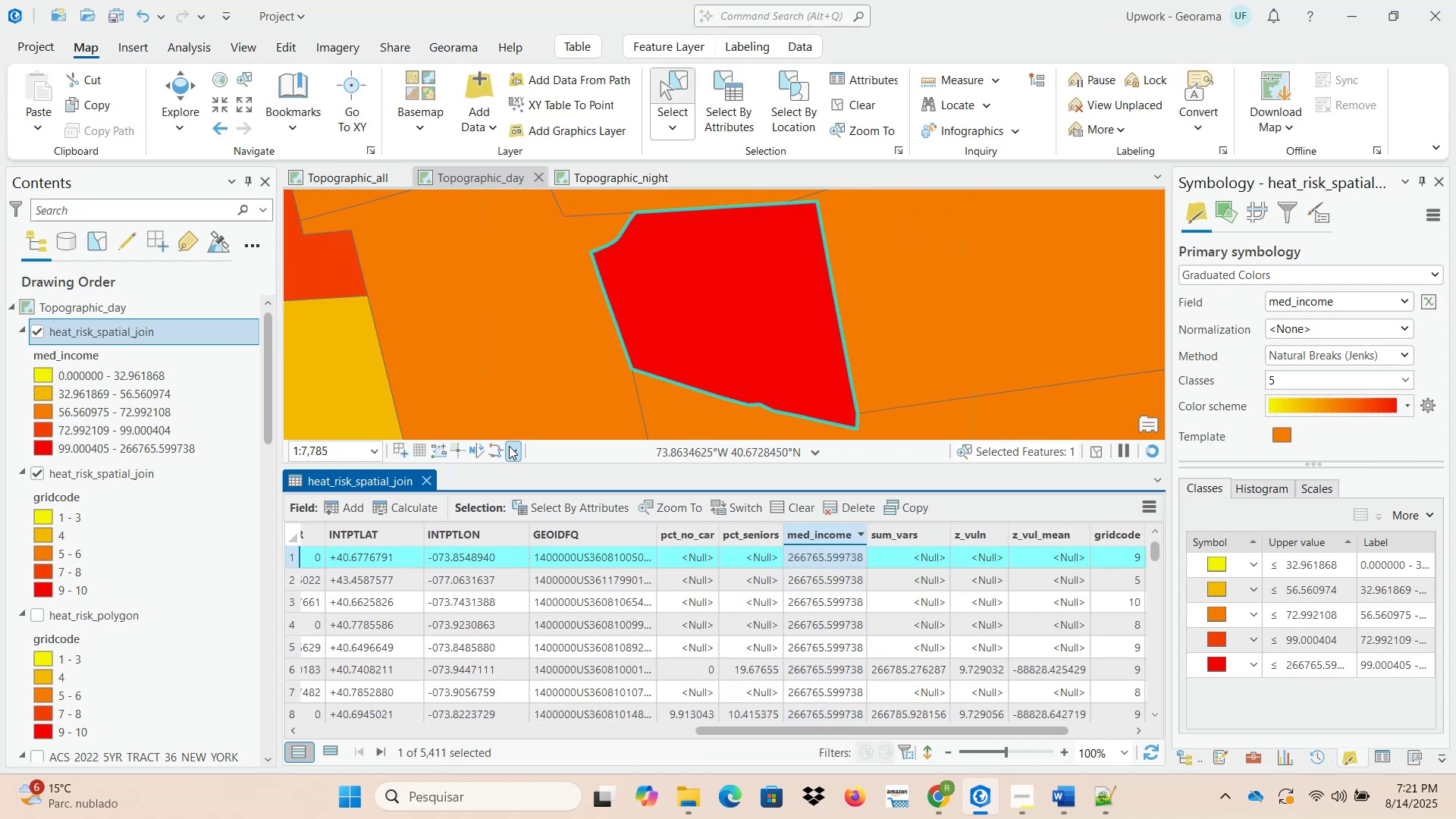 
scroll: coordinate [619, 402], scroll_direction: down, amount: 10.0
 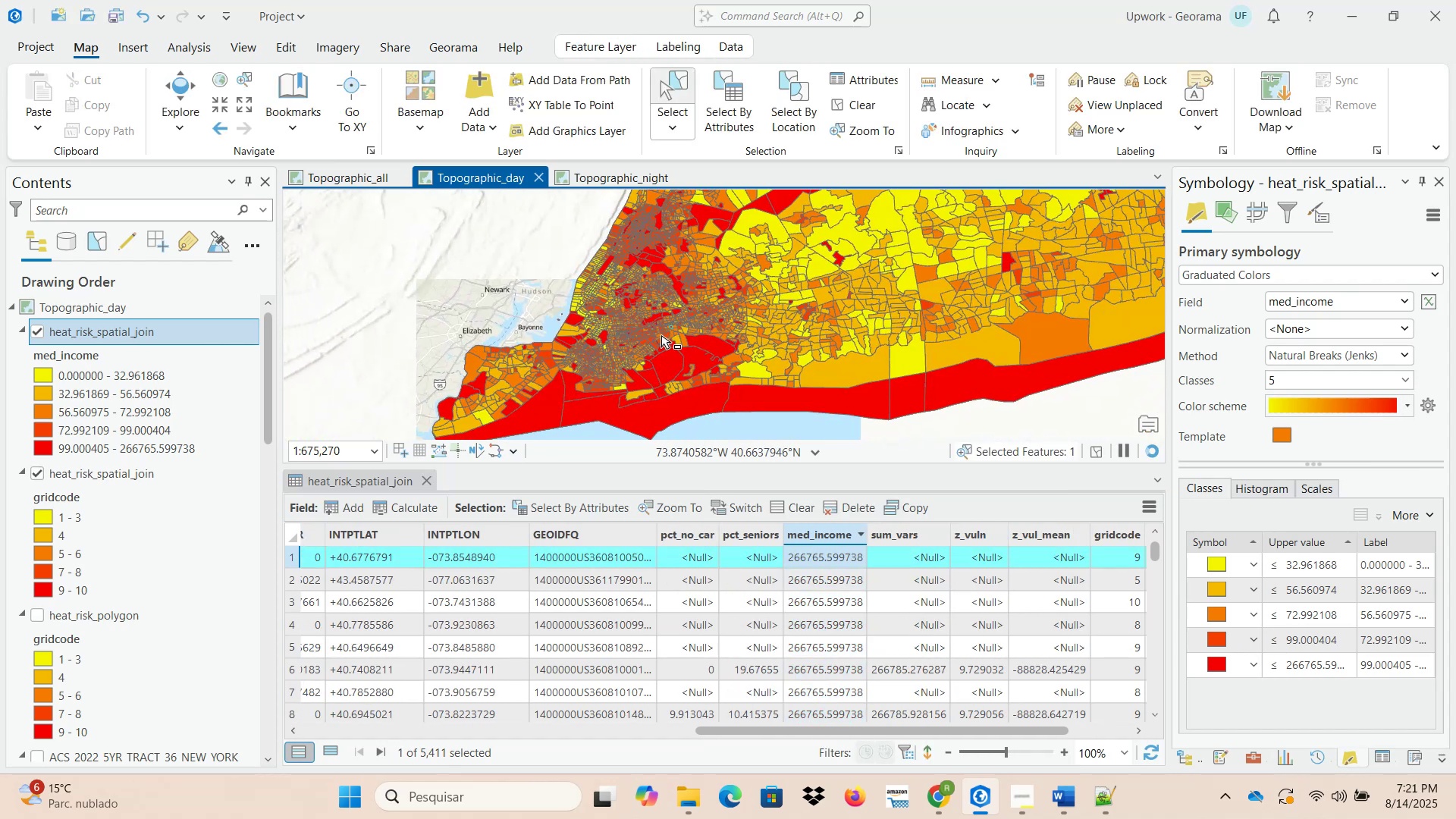 
scroll: coordinate [636, 347], scroll_direction: up, amount: 1.0
 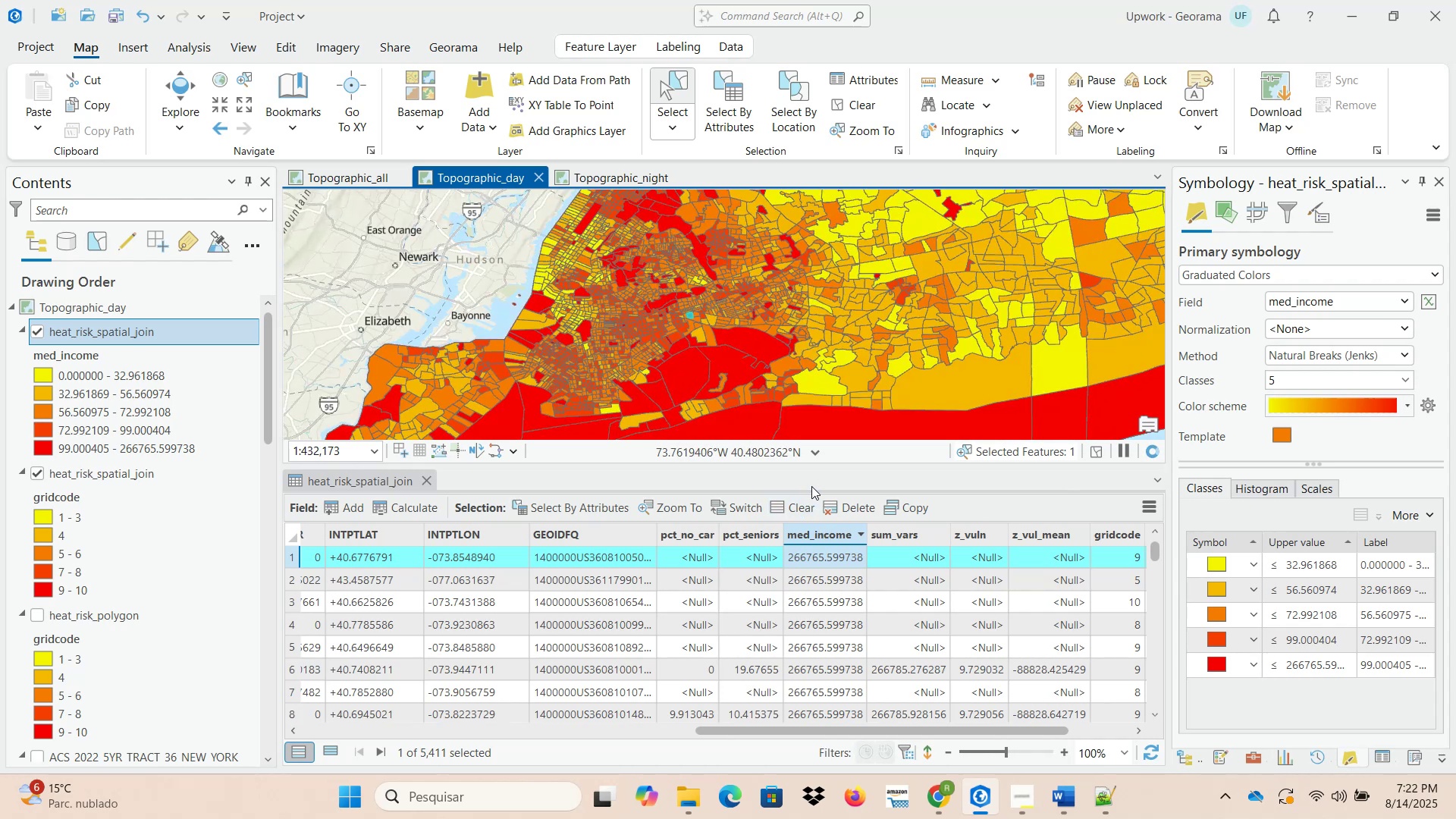 
wait(7.54)
 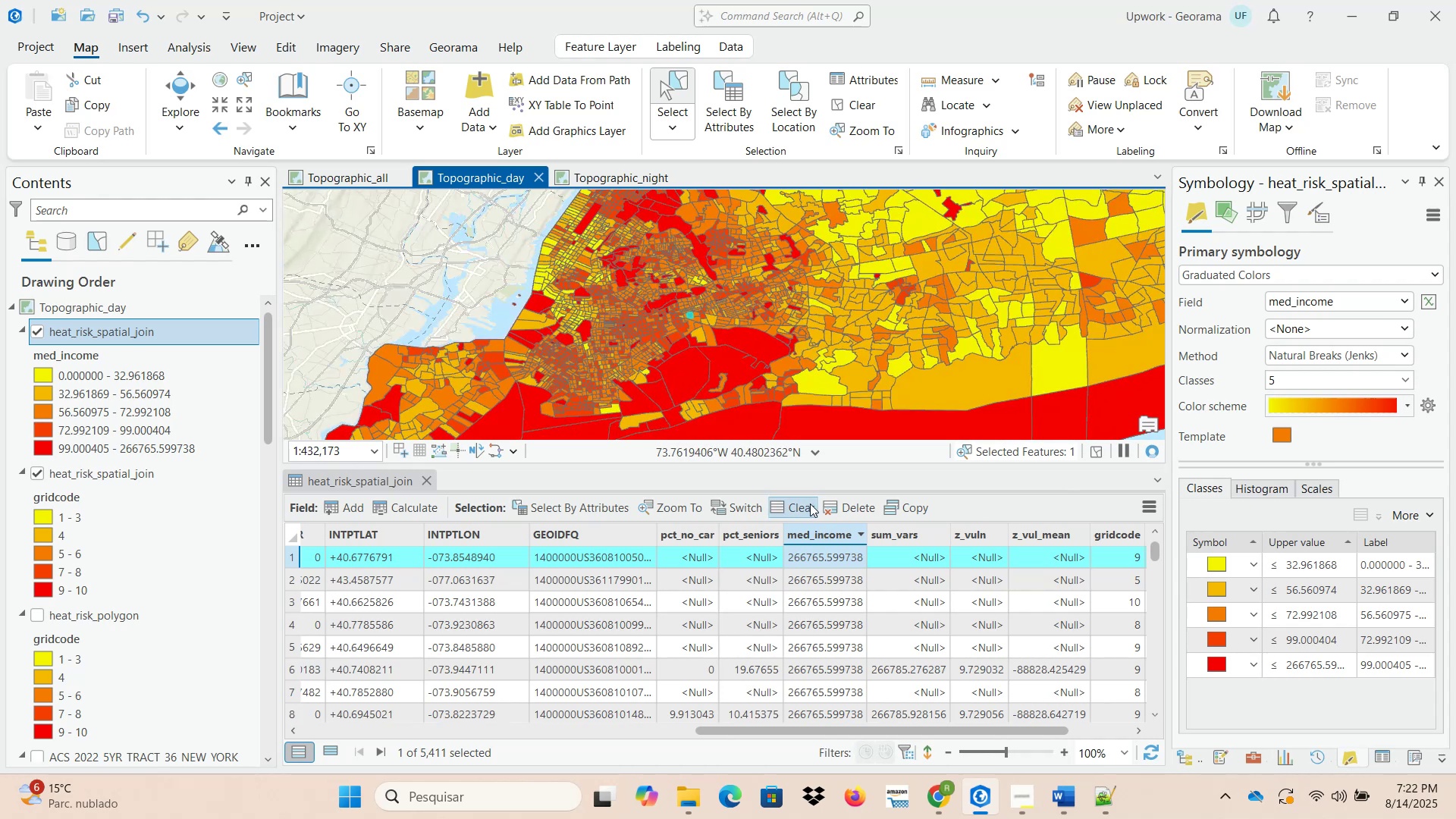 
scroll: coordinate [682, 327], scroll_direction: up, amount: 1.0
 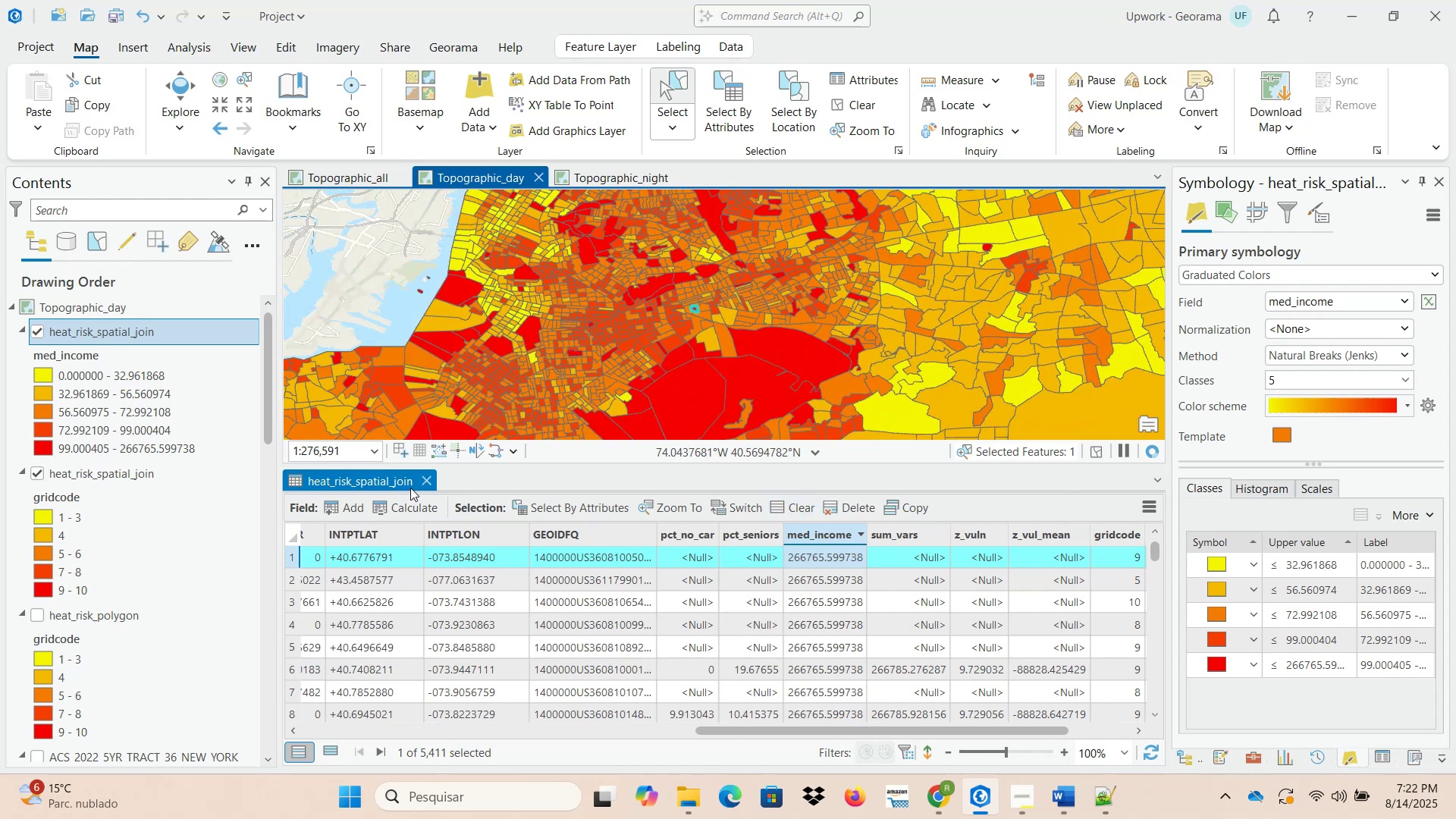 
left_click([427, 485])
 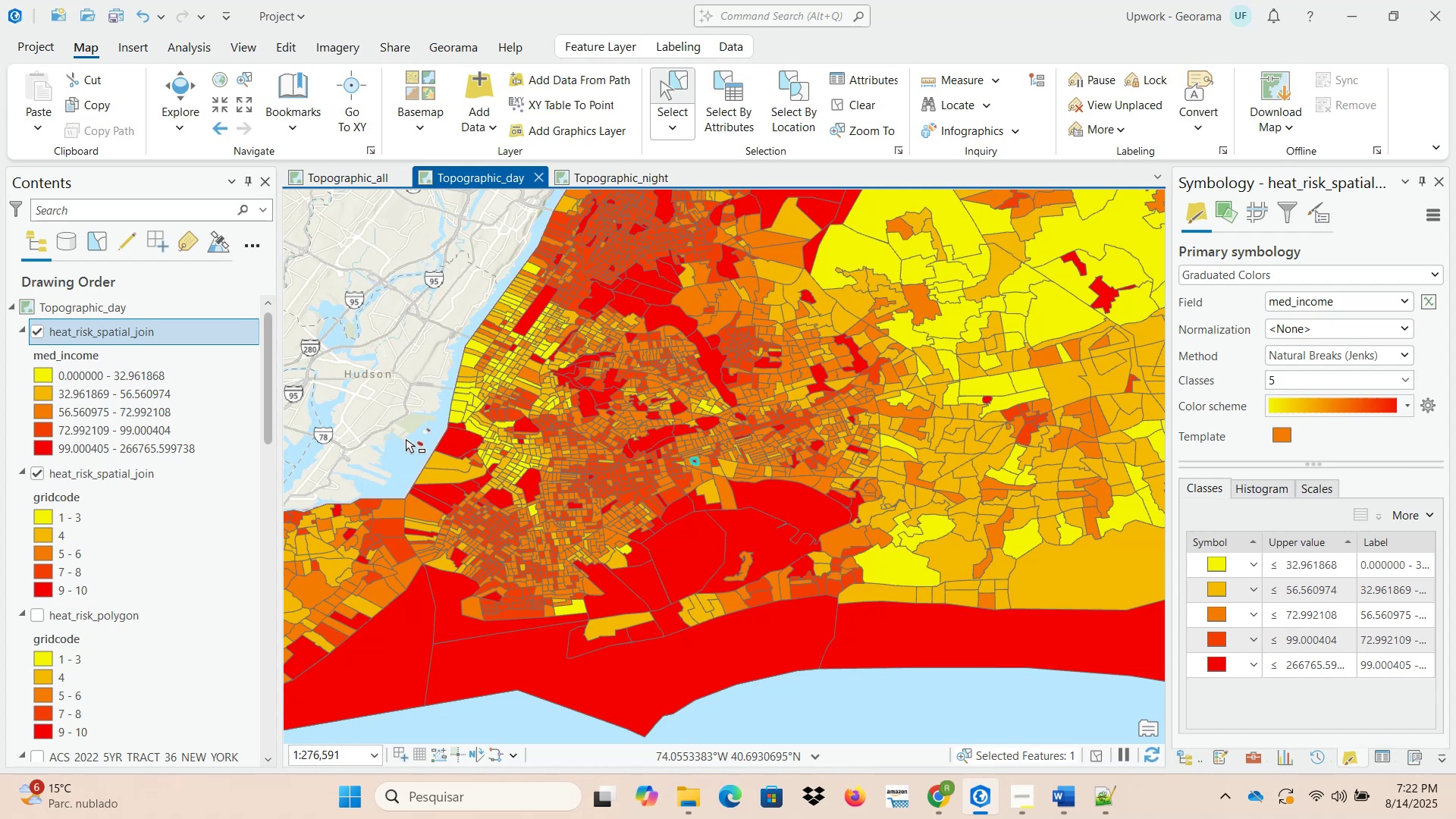 
wait(26.45)
 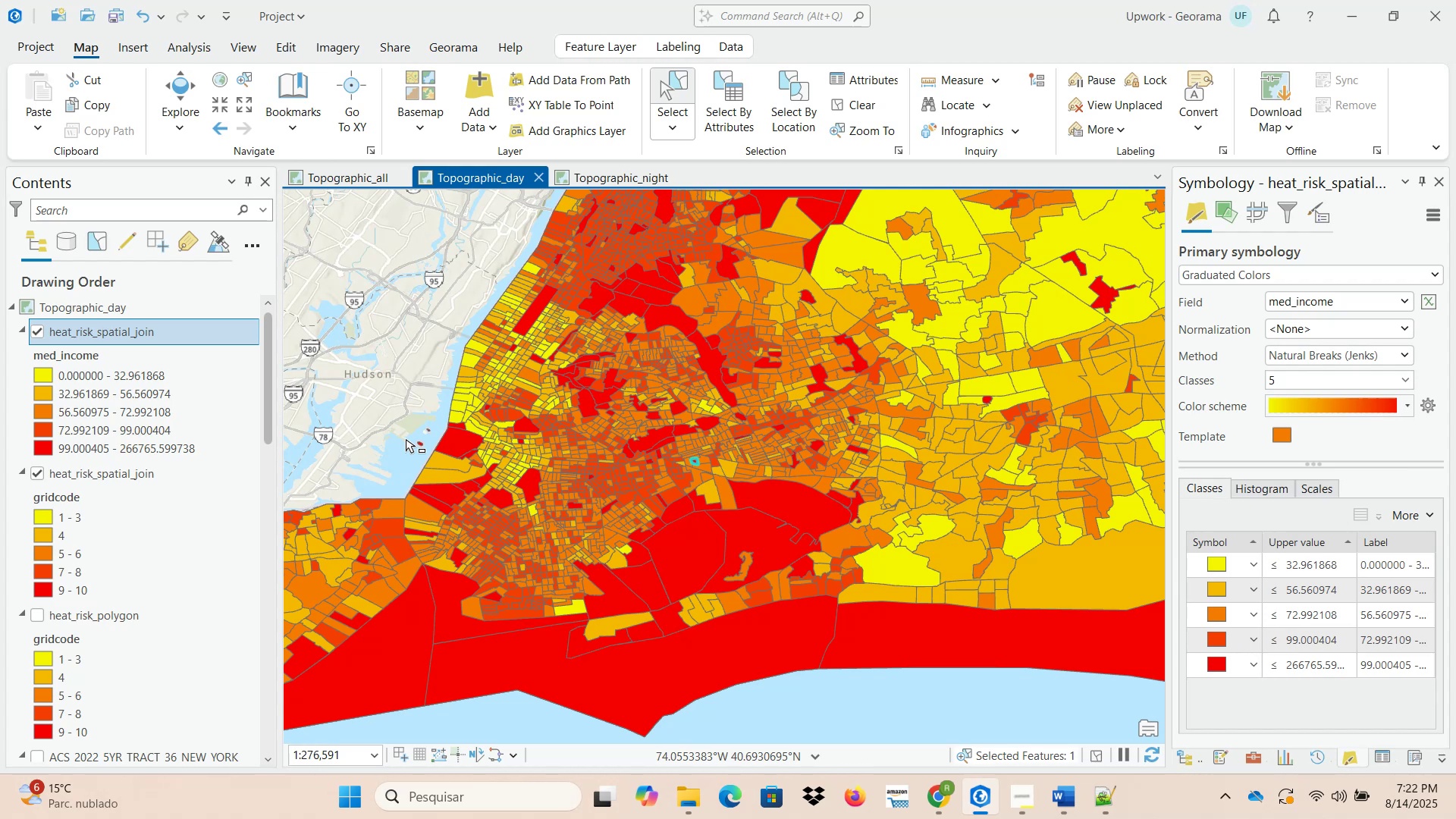 
left_click([842, 676])
 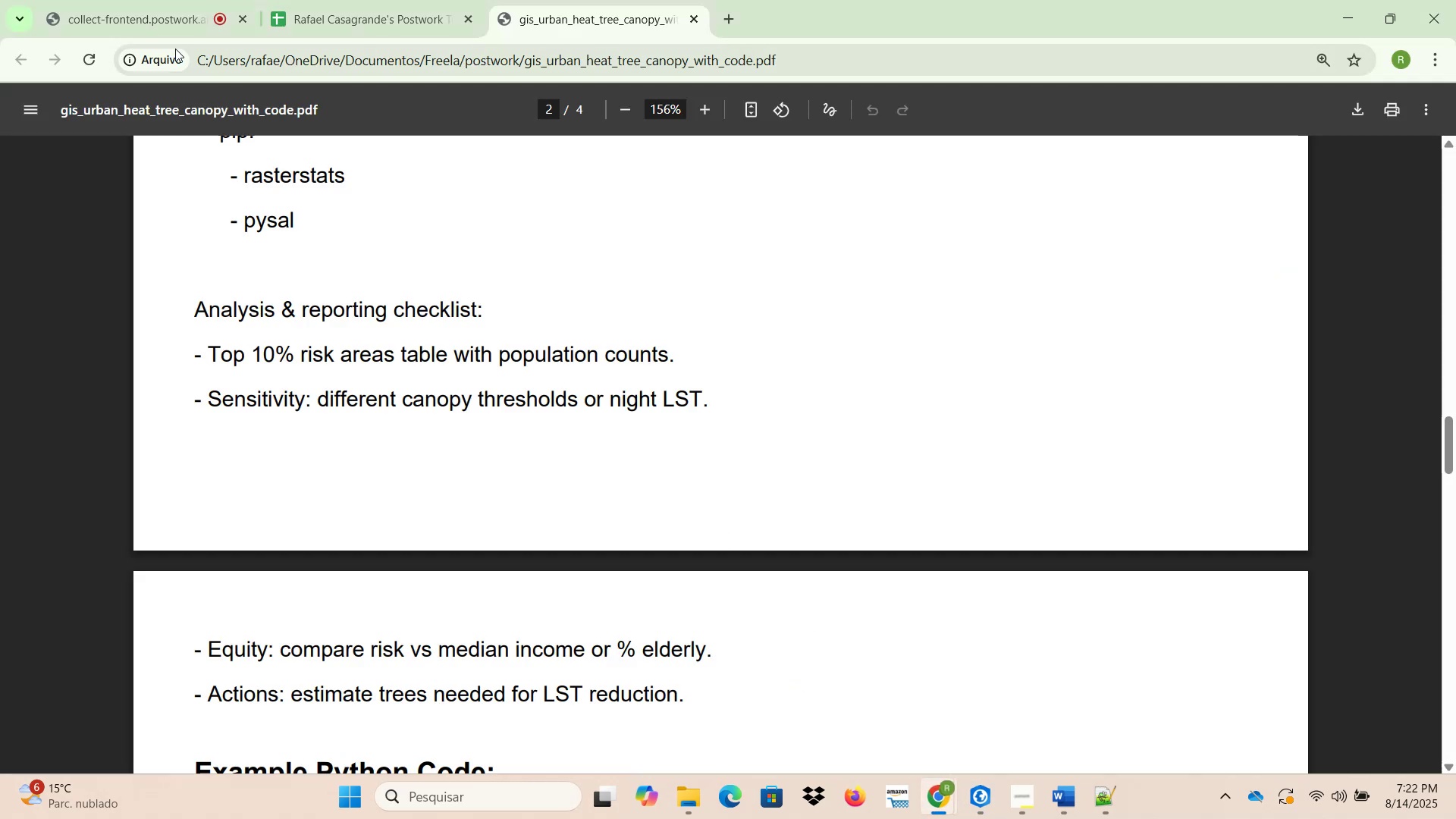 
left_click([146, 11])
 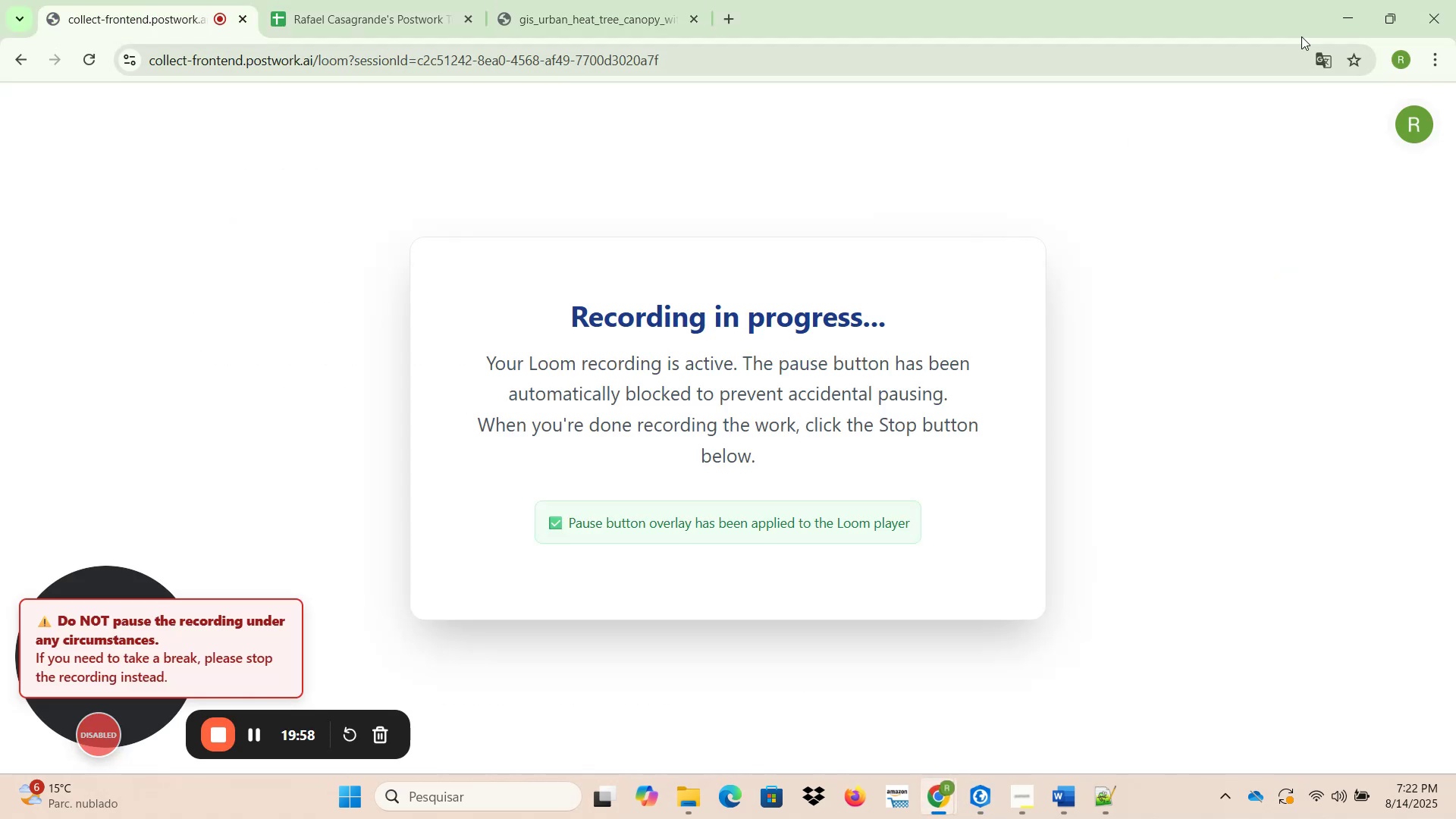 
left_click([1351, 15])
 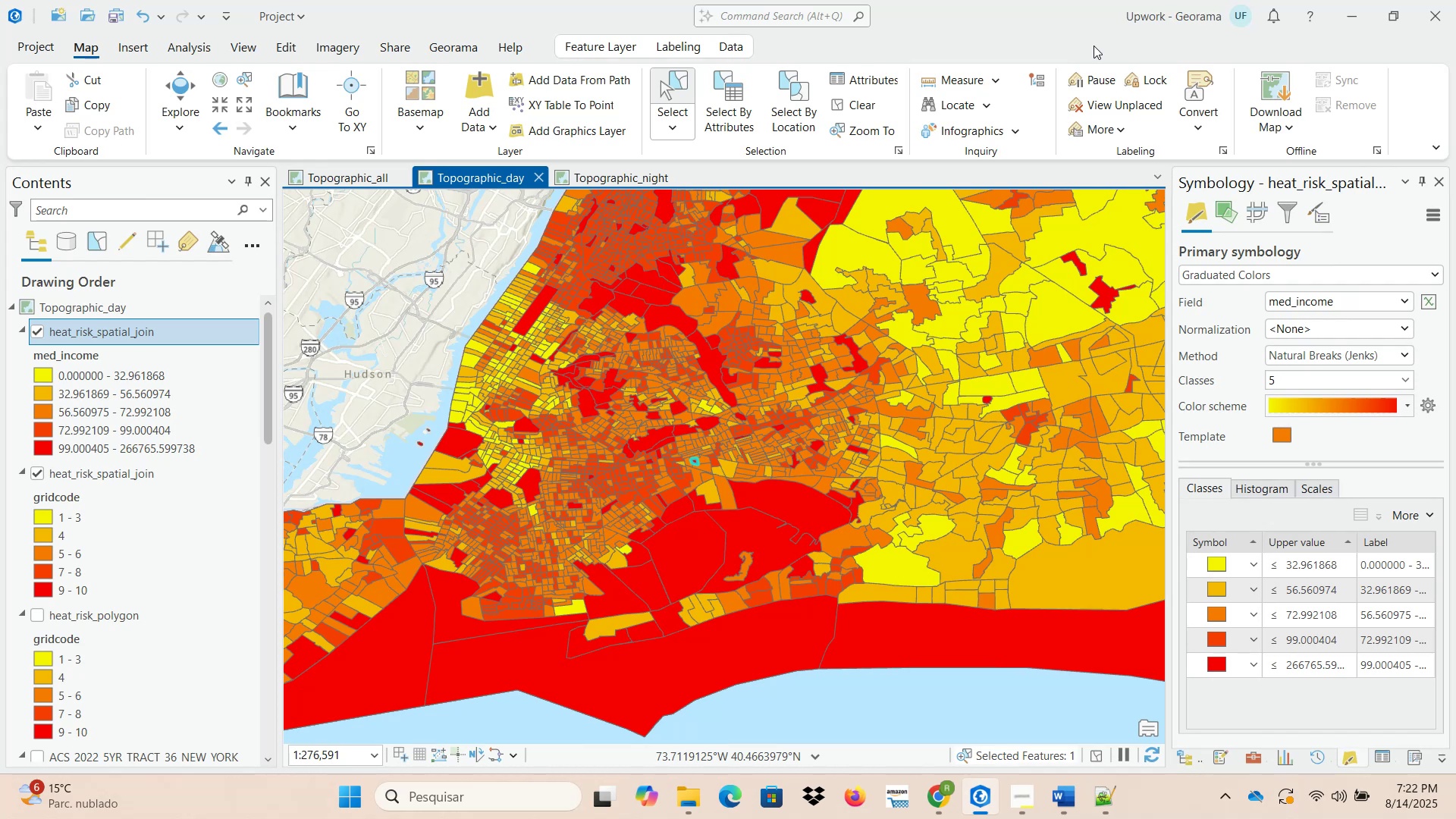 
wait(16.72)
 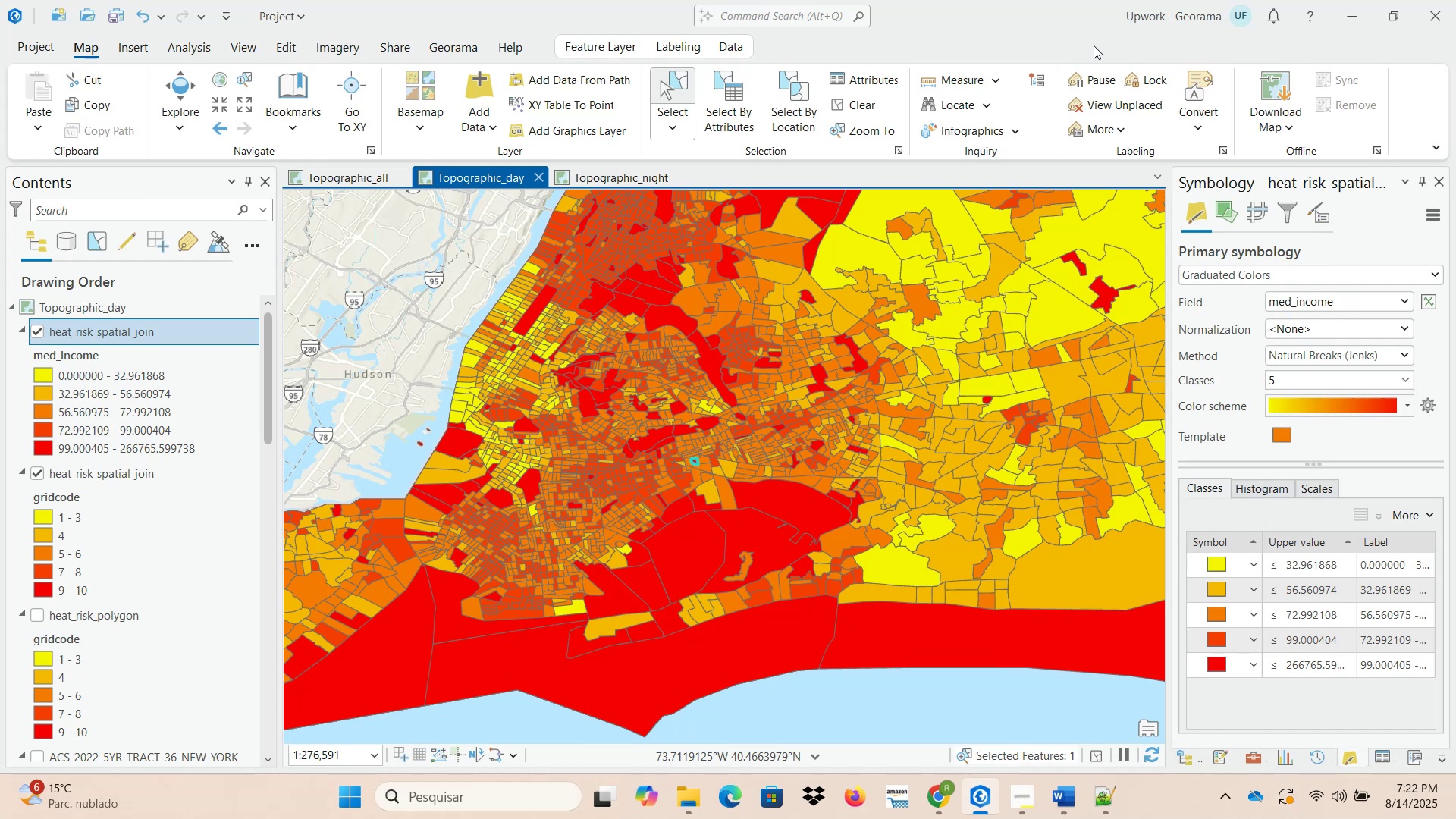 
left_click([858, 107])
 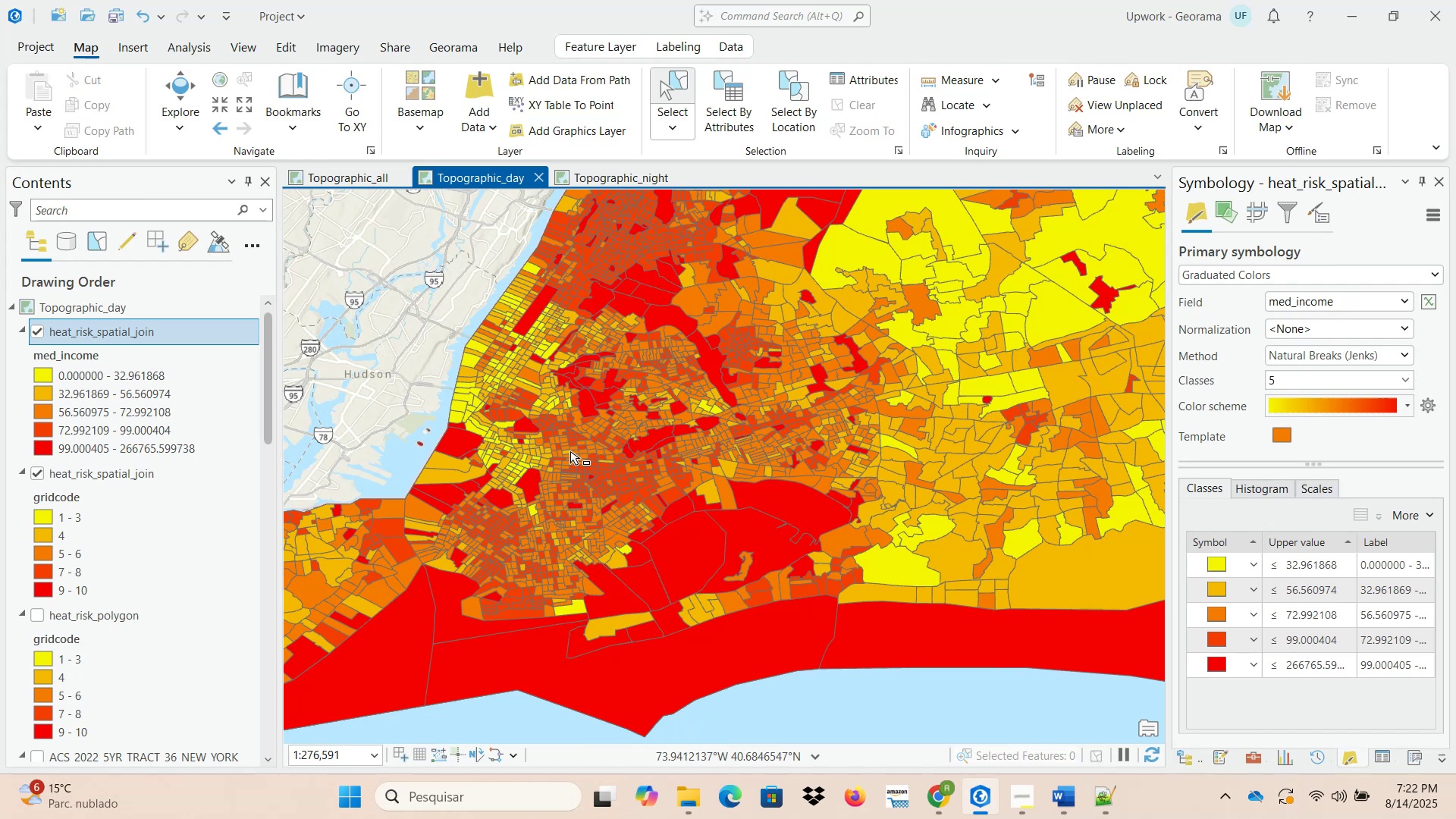 
scroll: coordinate [581, 425], scroll_direction: down, amount: 6.0
 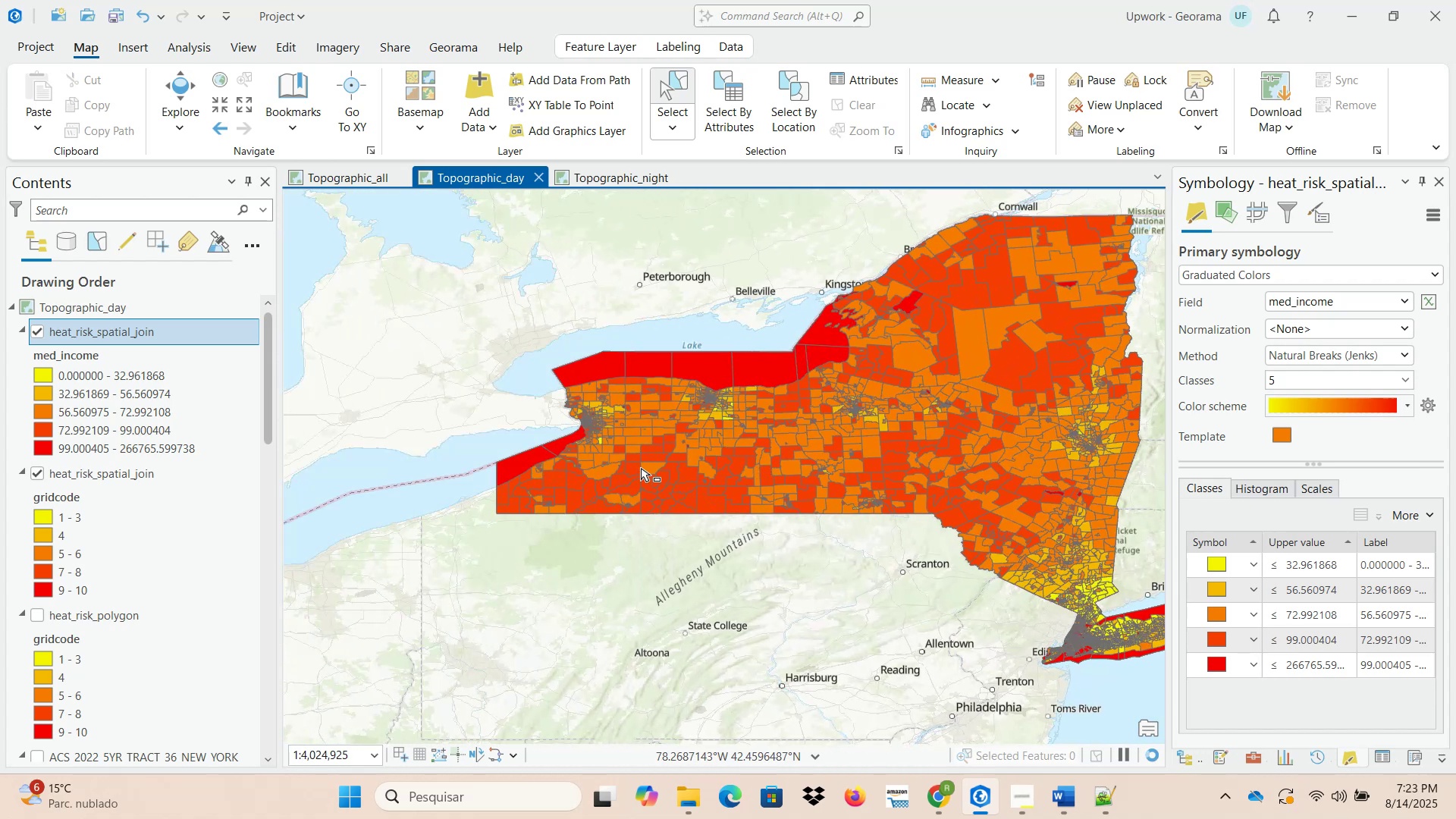 
wait(7.32)
 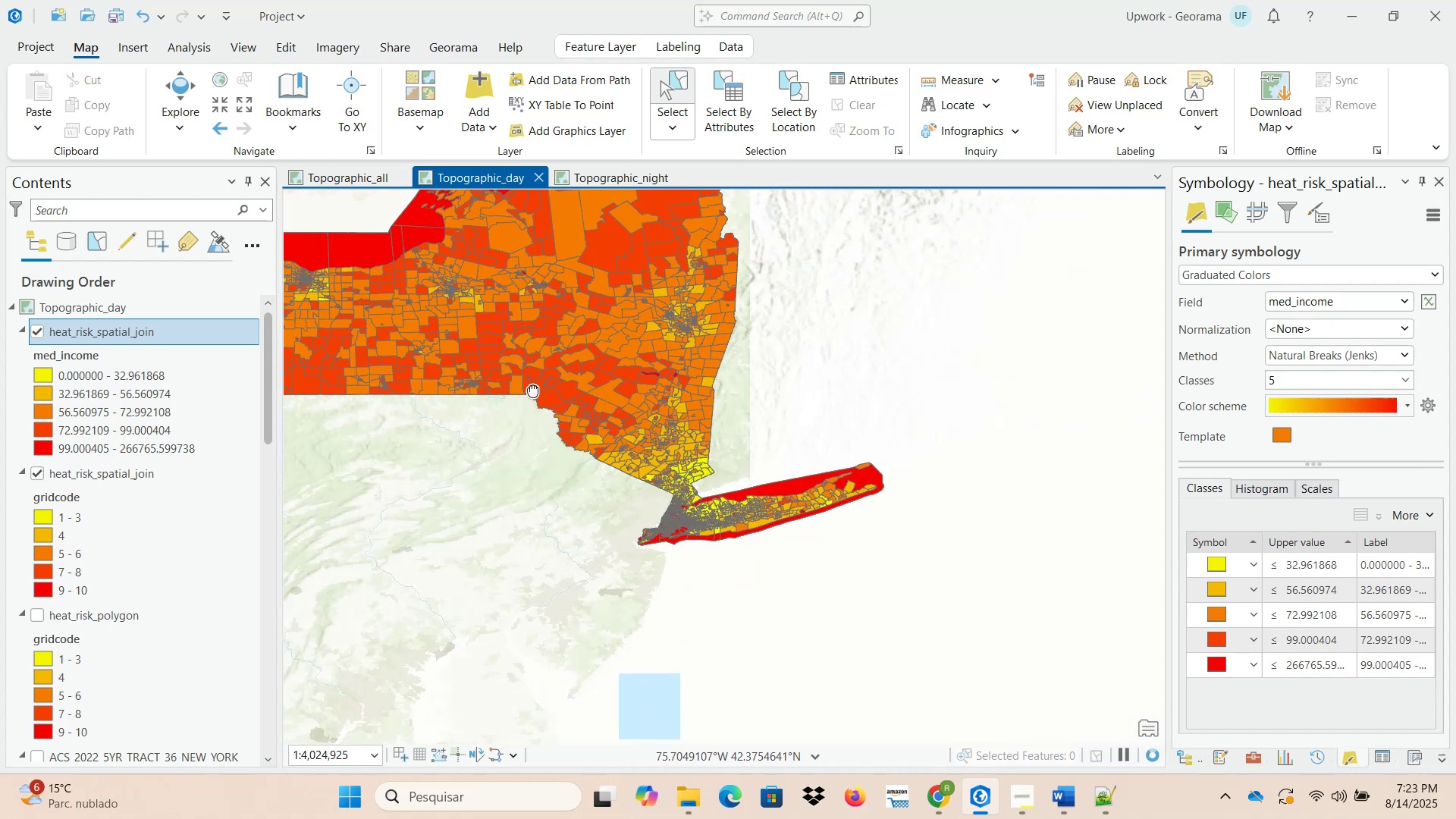 
scroll: coordinate [605, 447], scroll_direction: up, amount: 5.0
 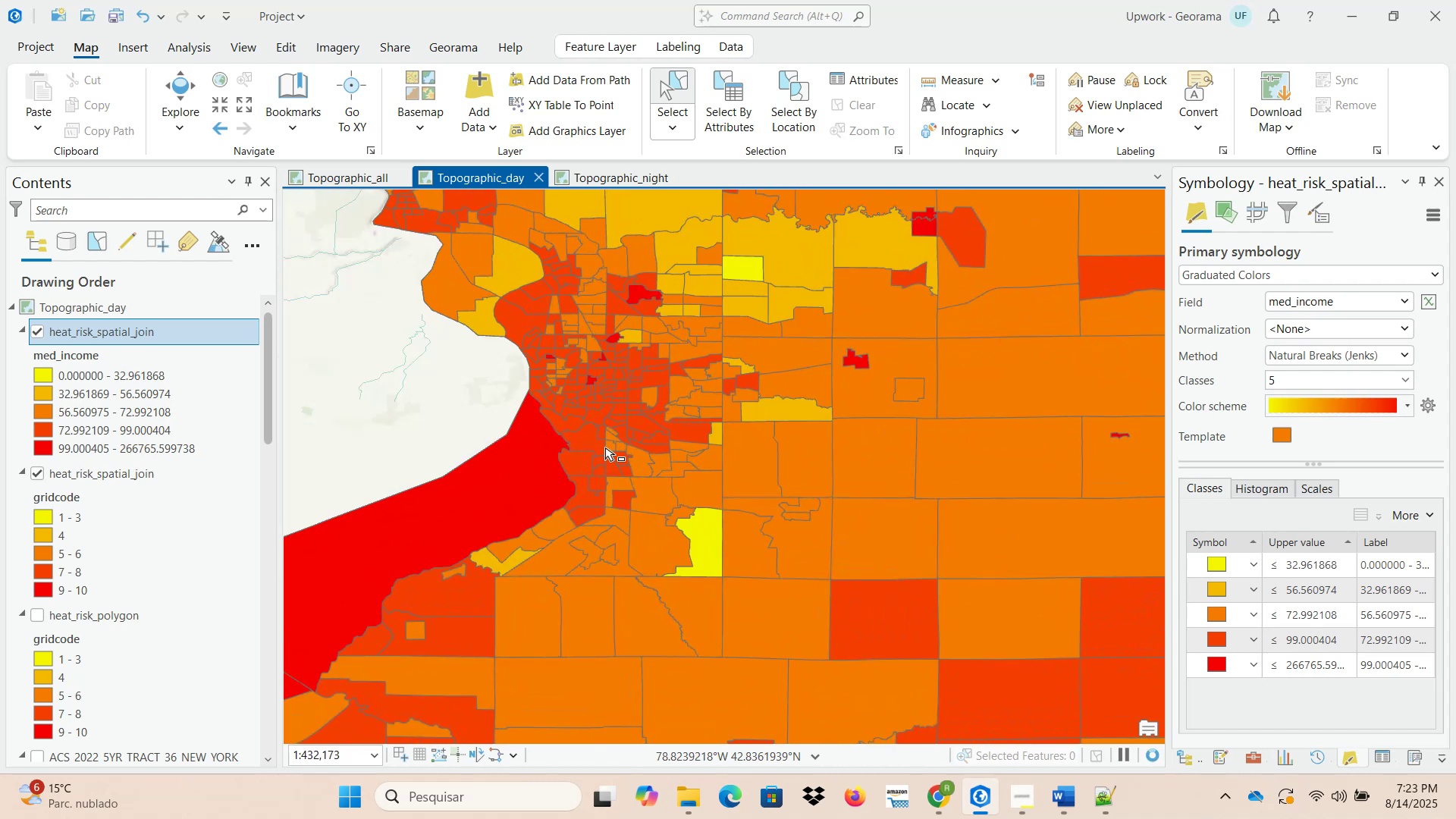 
wait(6.25)
 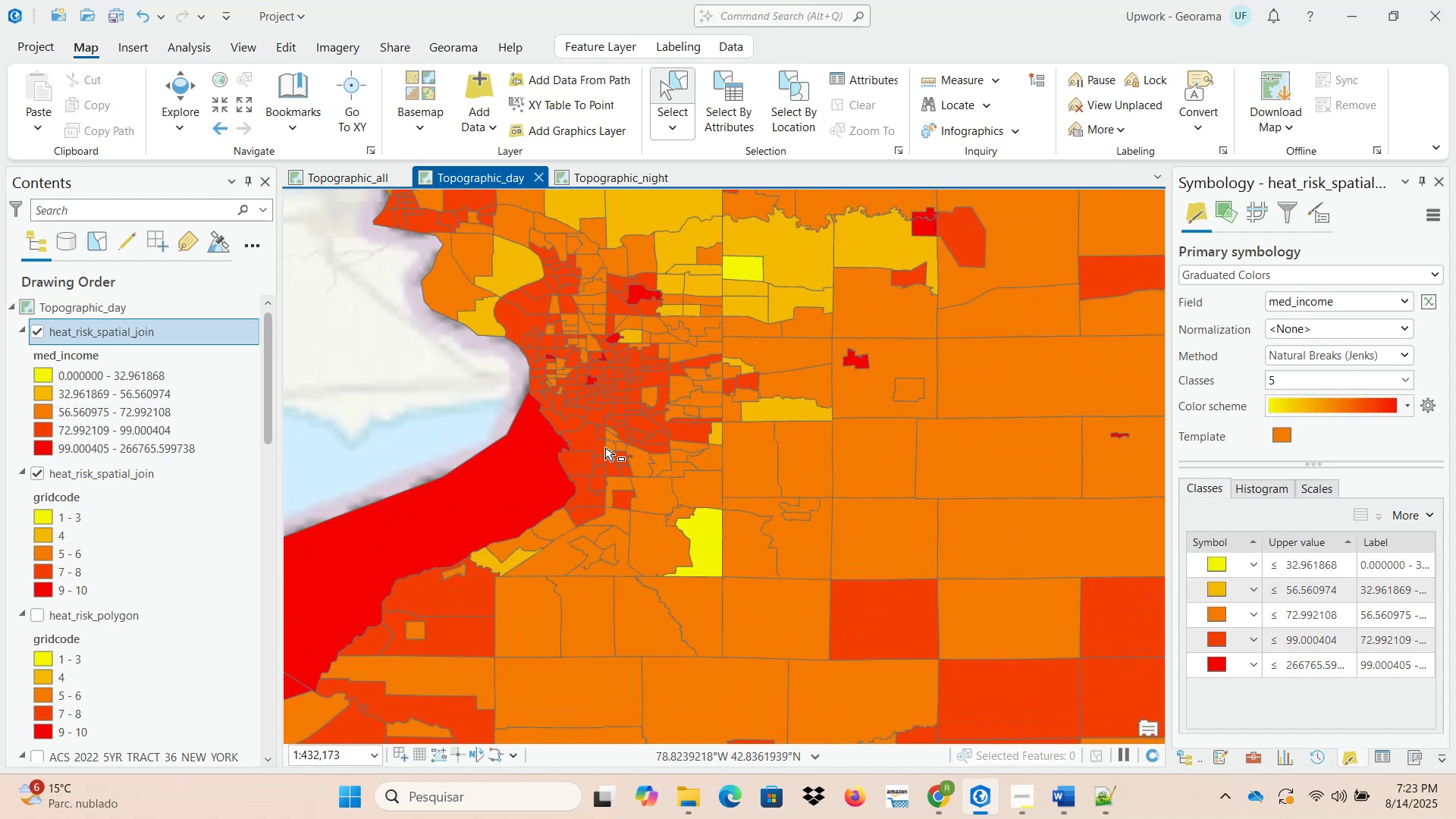 
scroll: coordinate [557, 425], scroll_direction: down, amount: 5.0
 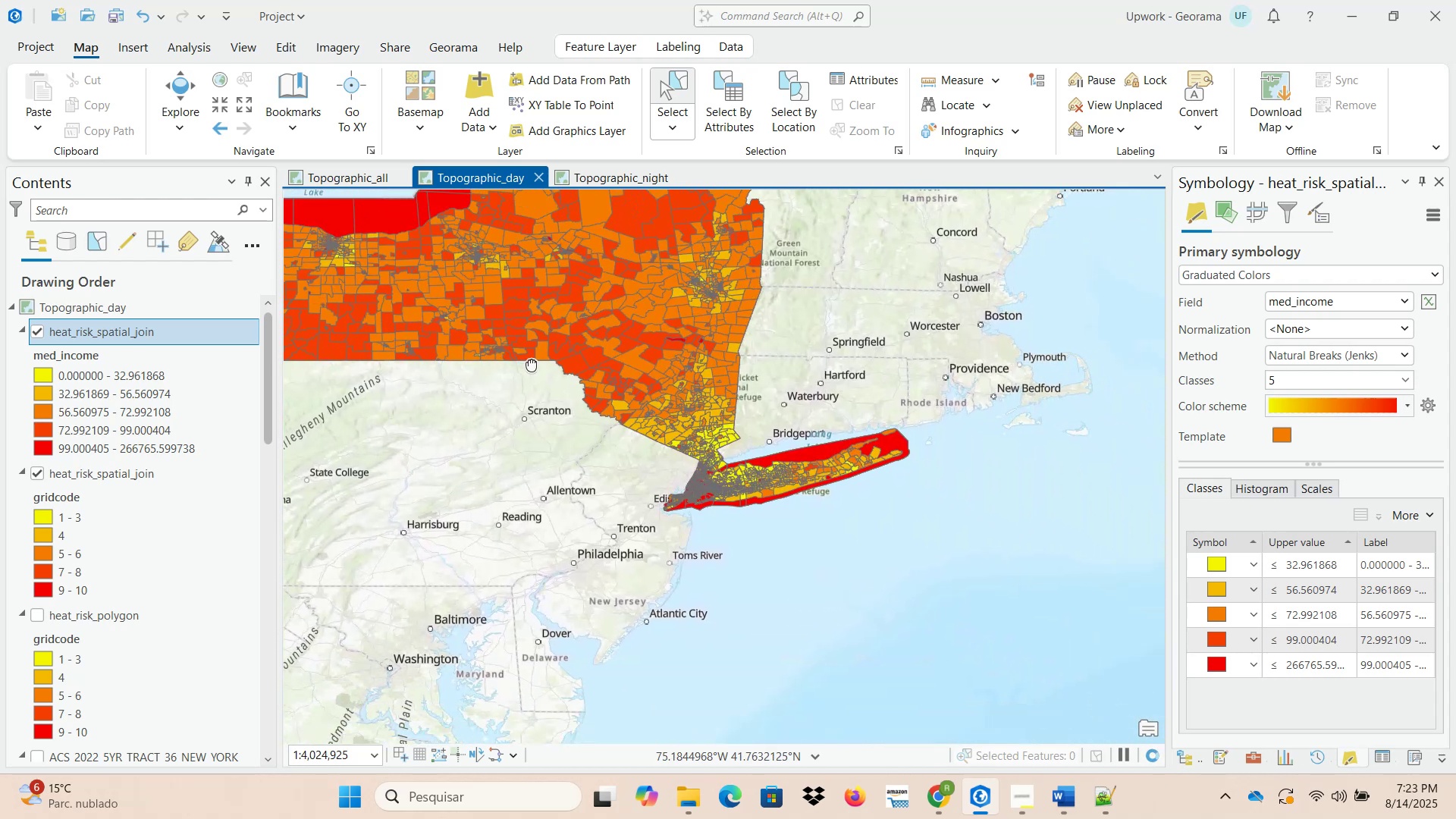 
scroll: coordinate [538, 467], scroll_direction: up, amount: 7.0
 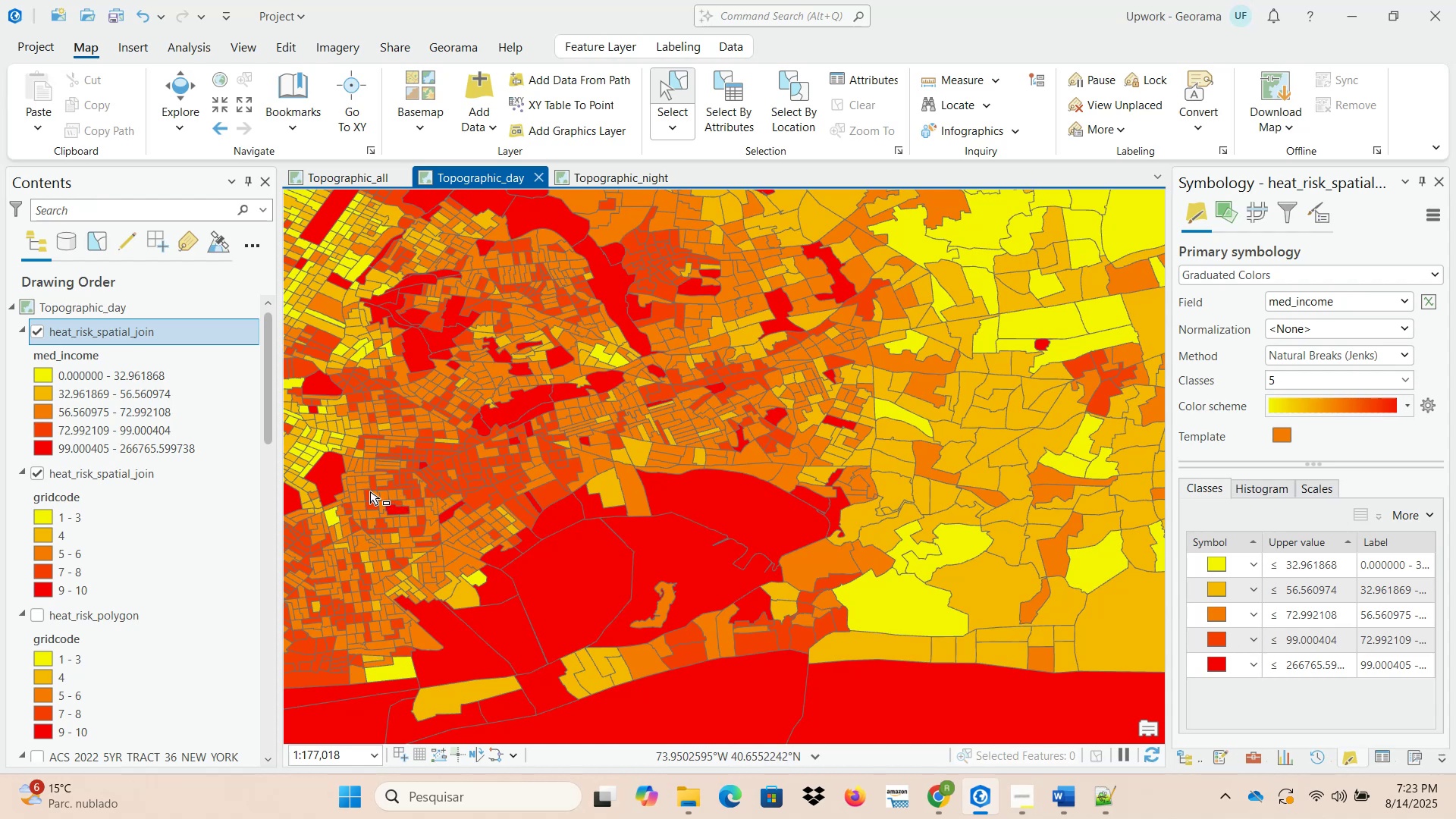 
wait(13.34)
 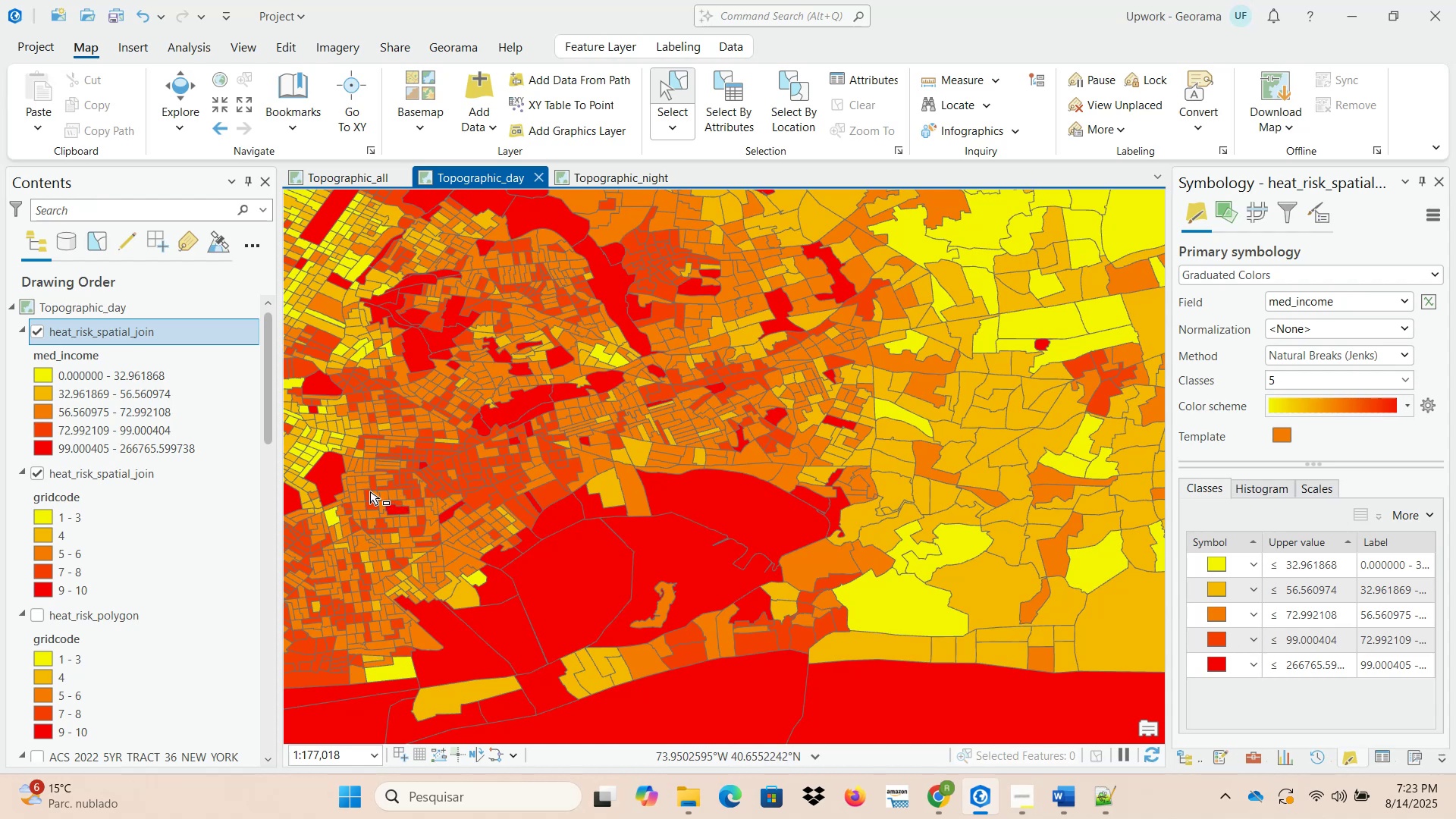 
scroll: coordinate [171, 494], scroll_direction: down, amount: 4.0
 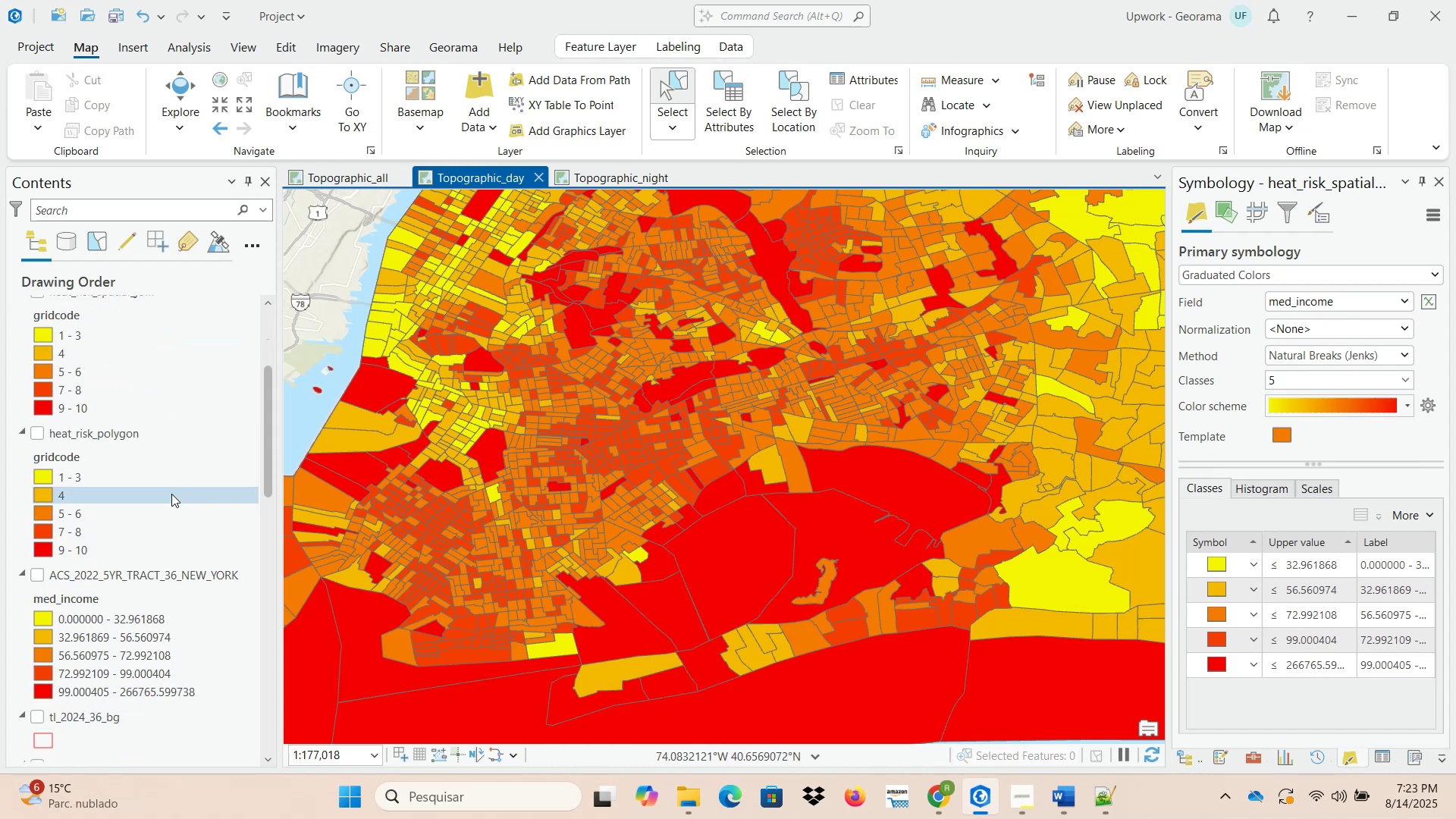 
scroll: coordinate [171, 494], scroll_direction: up, amount: 6.0
 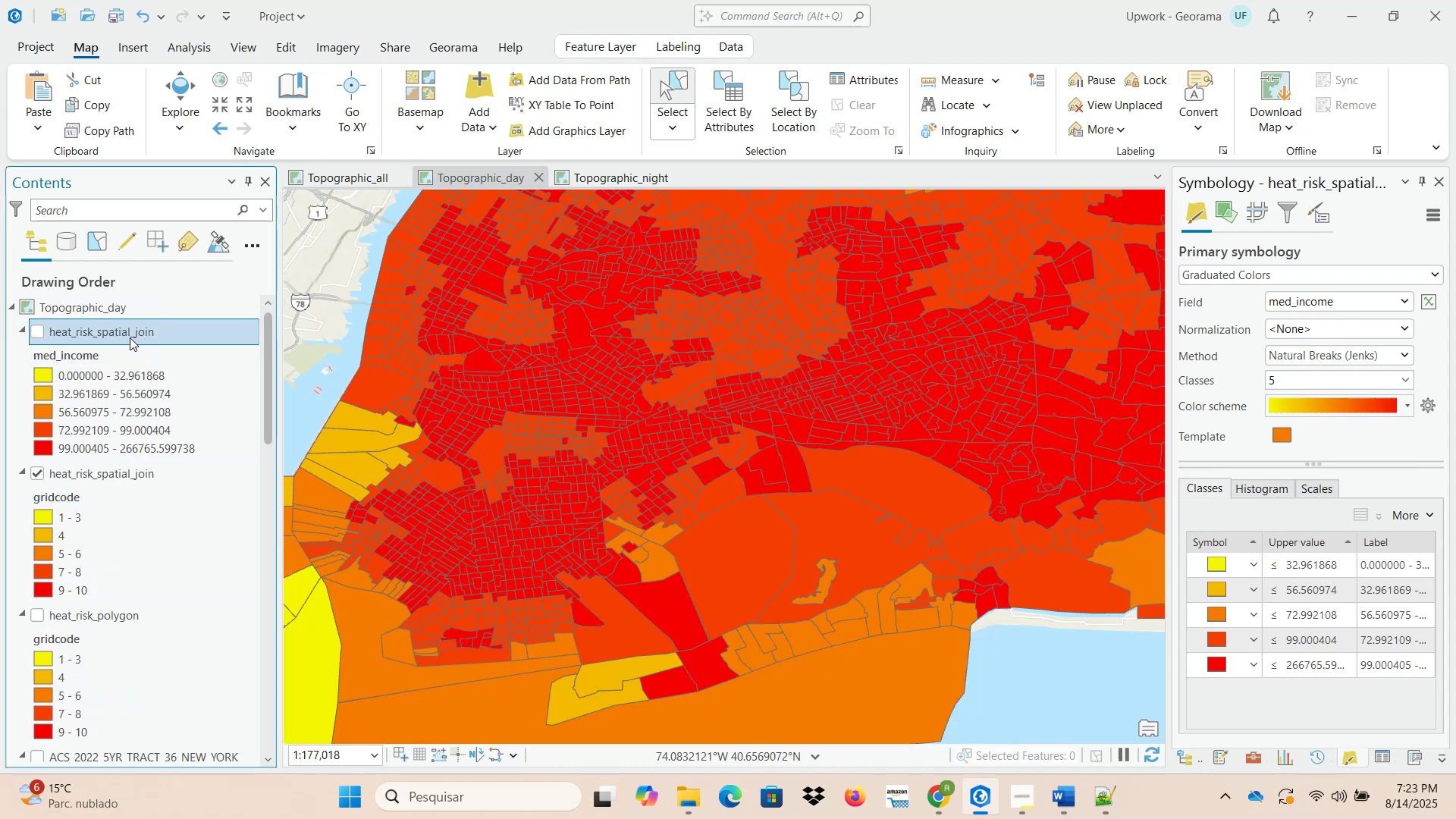 
right_click([131, 334])
 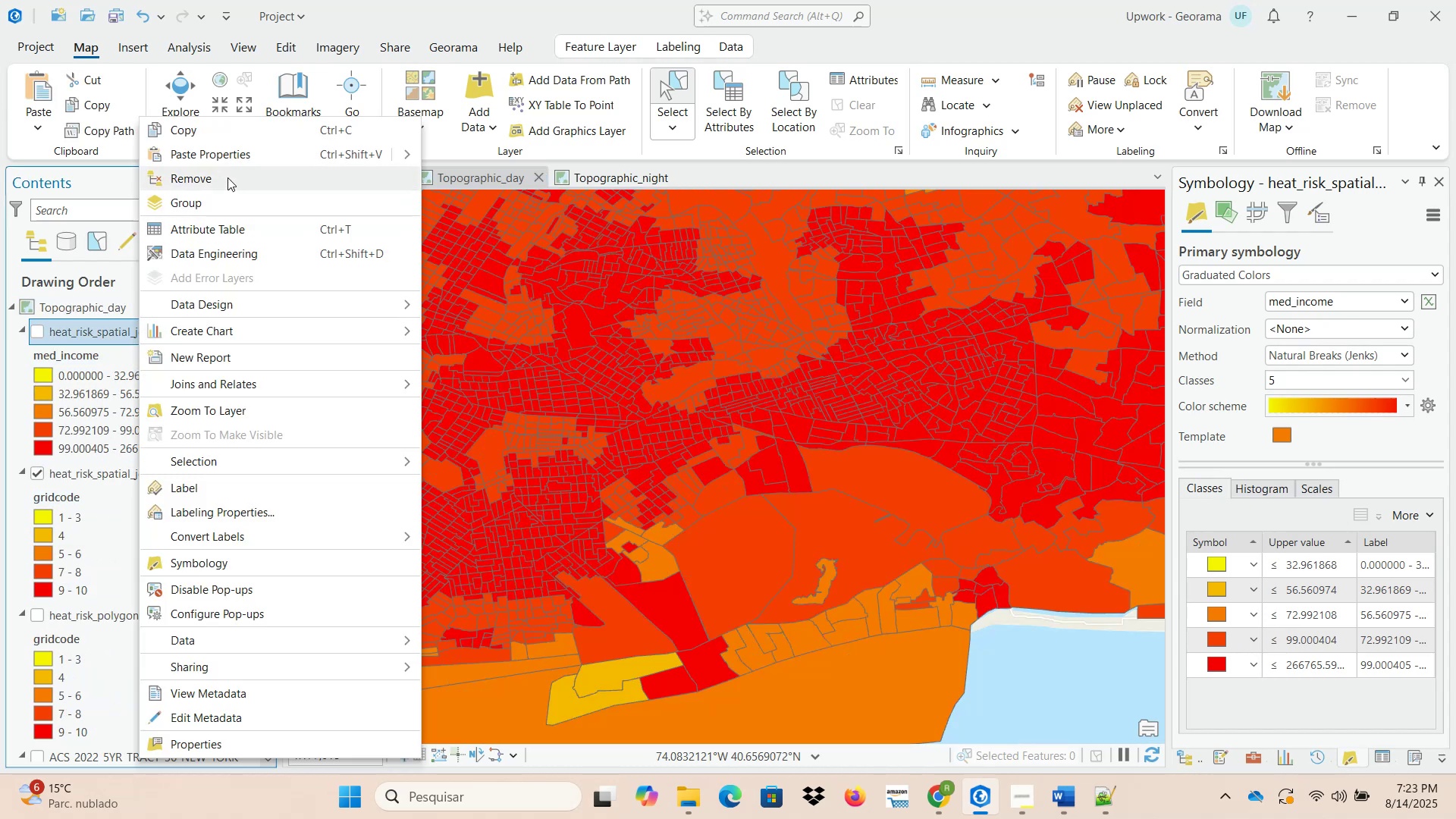 
left_click([229, 177])
 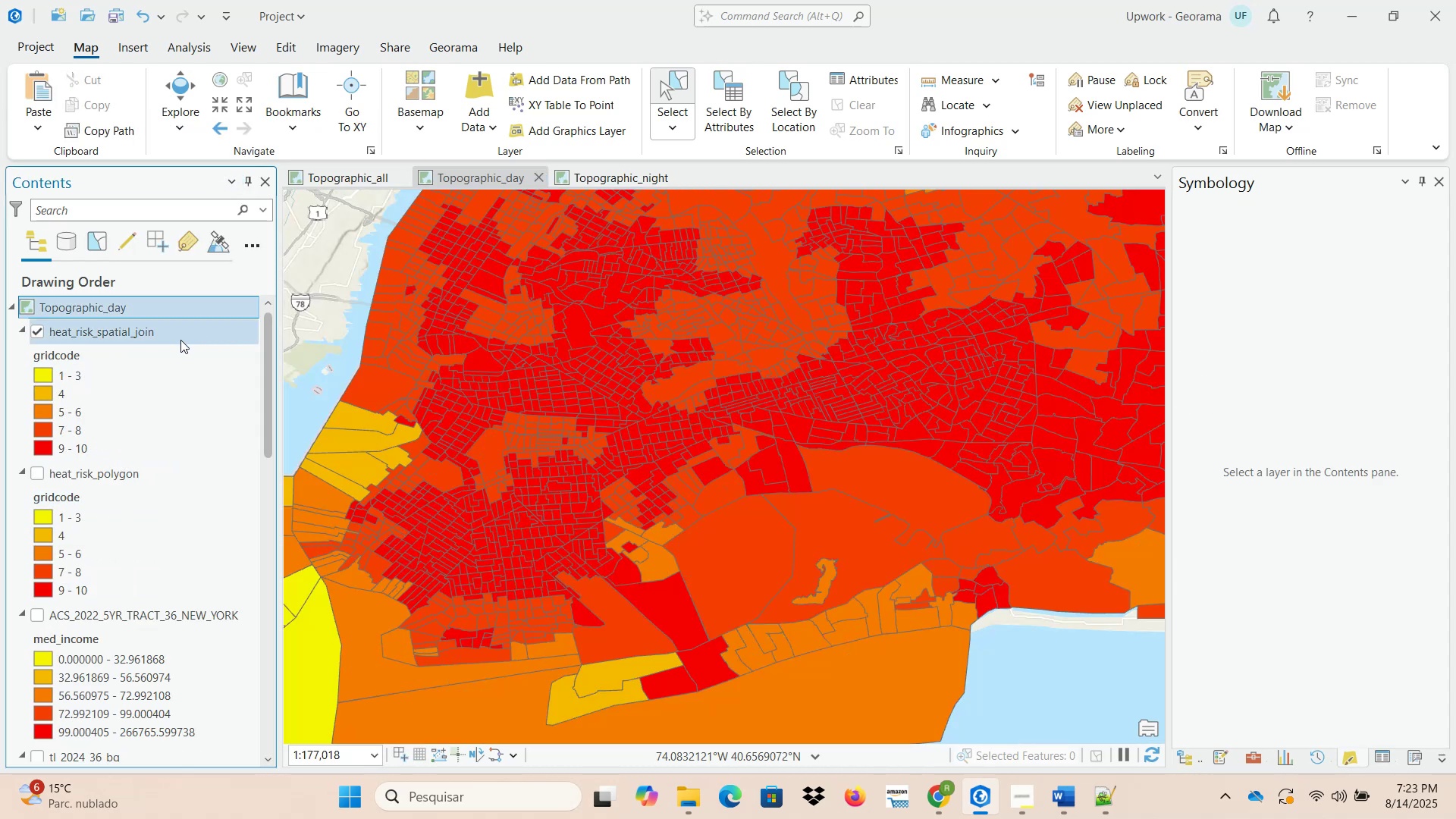 
left_click([180, 331])
 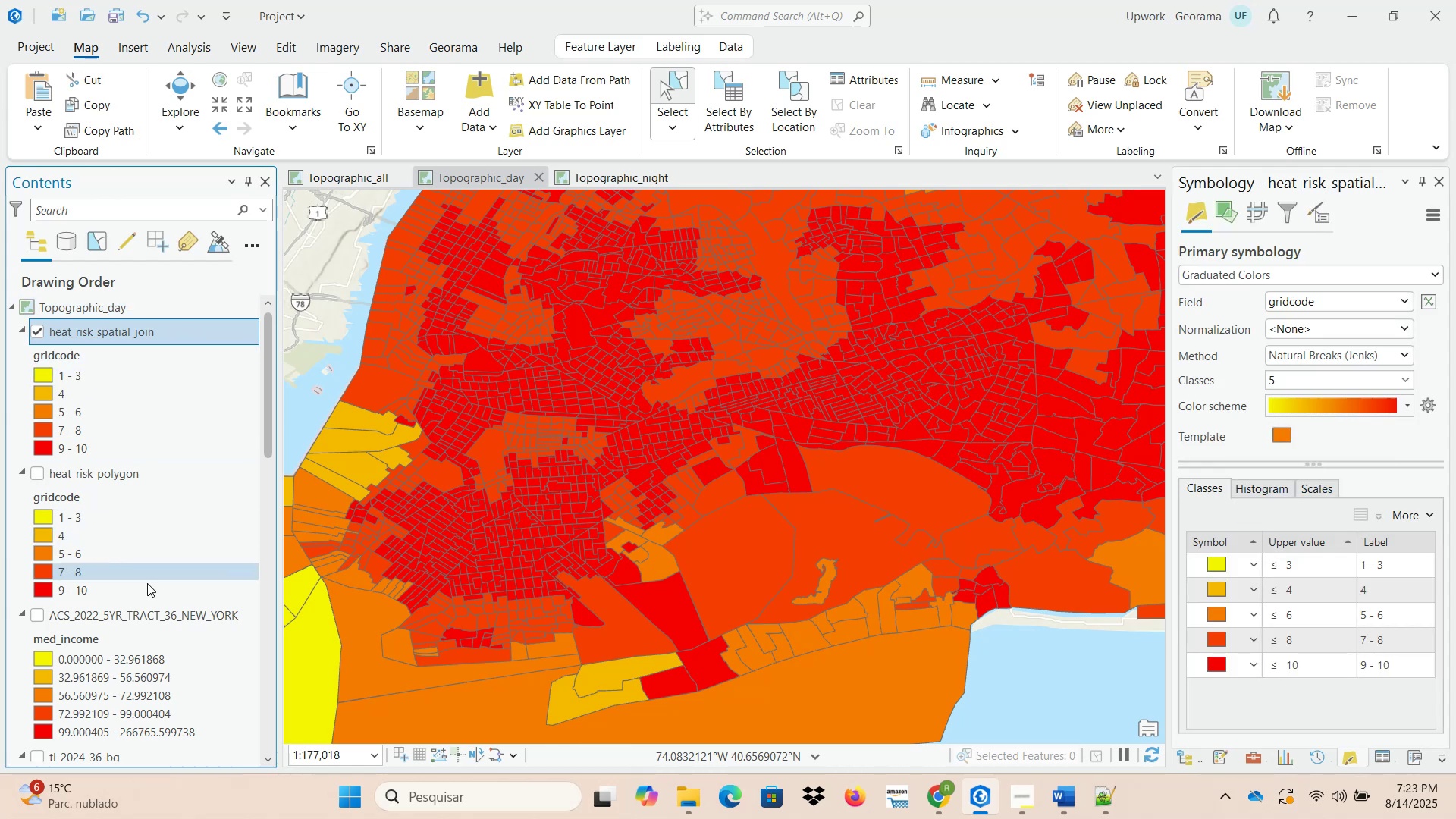 
left_click([158, 614])
 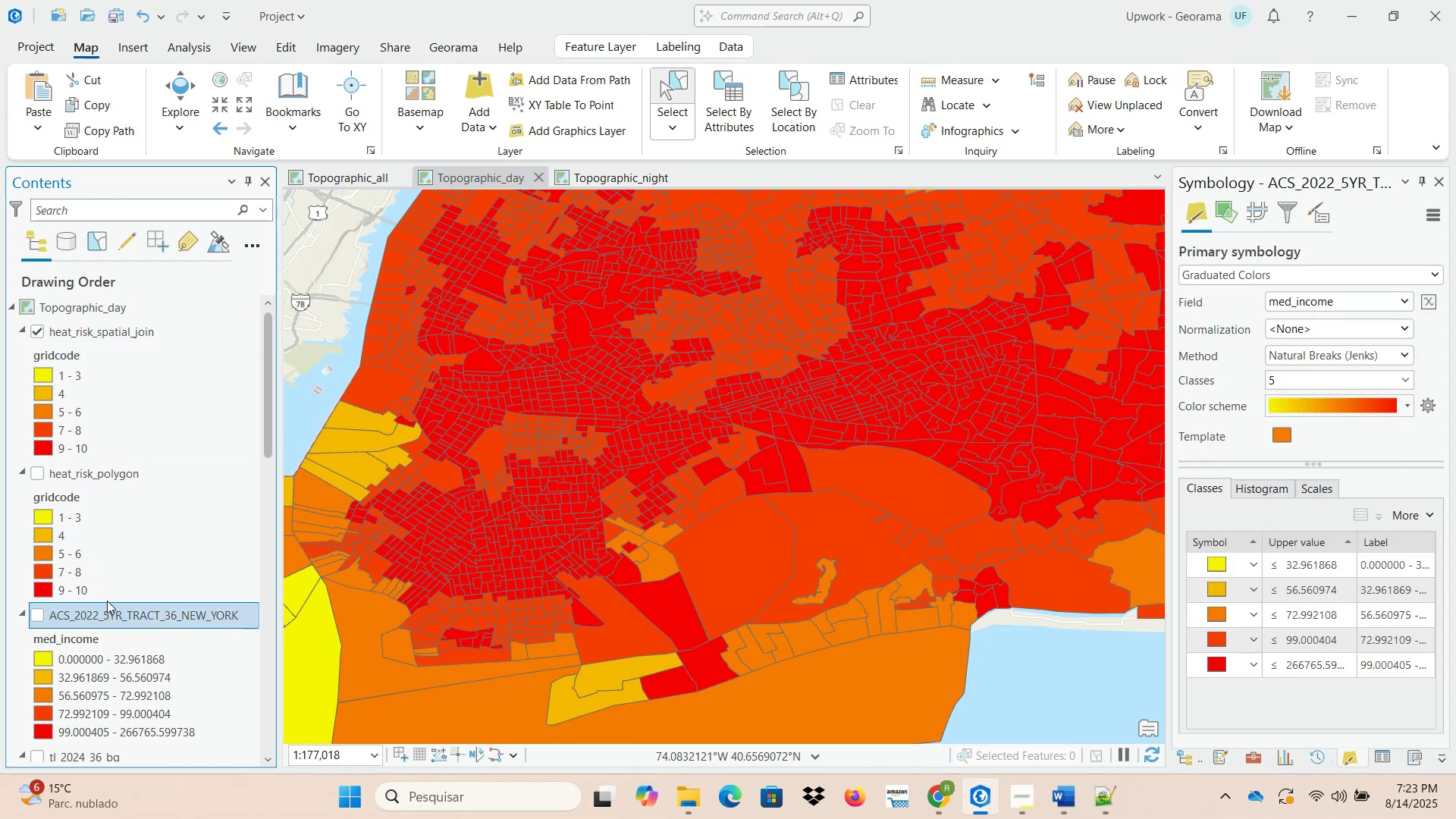 
left_click_drag(start_coordinate=[124, 619], to_coordinate=[131, 325])
 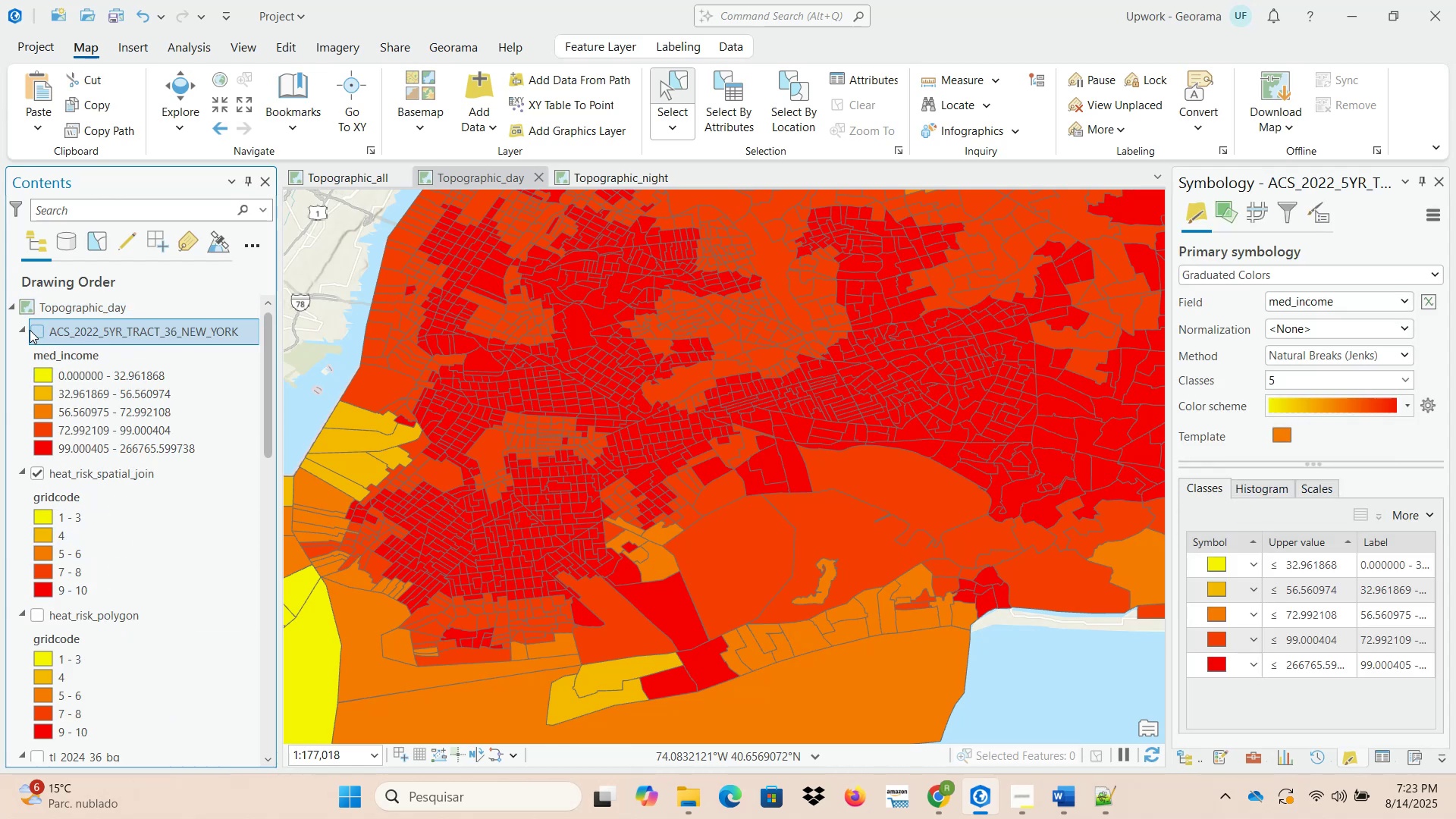 
left_click([39, 329])
 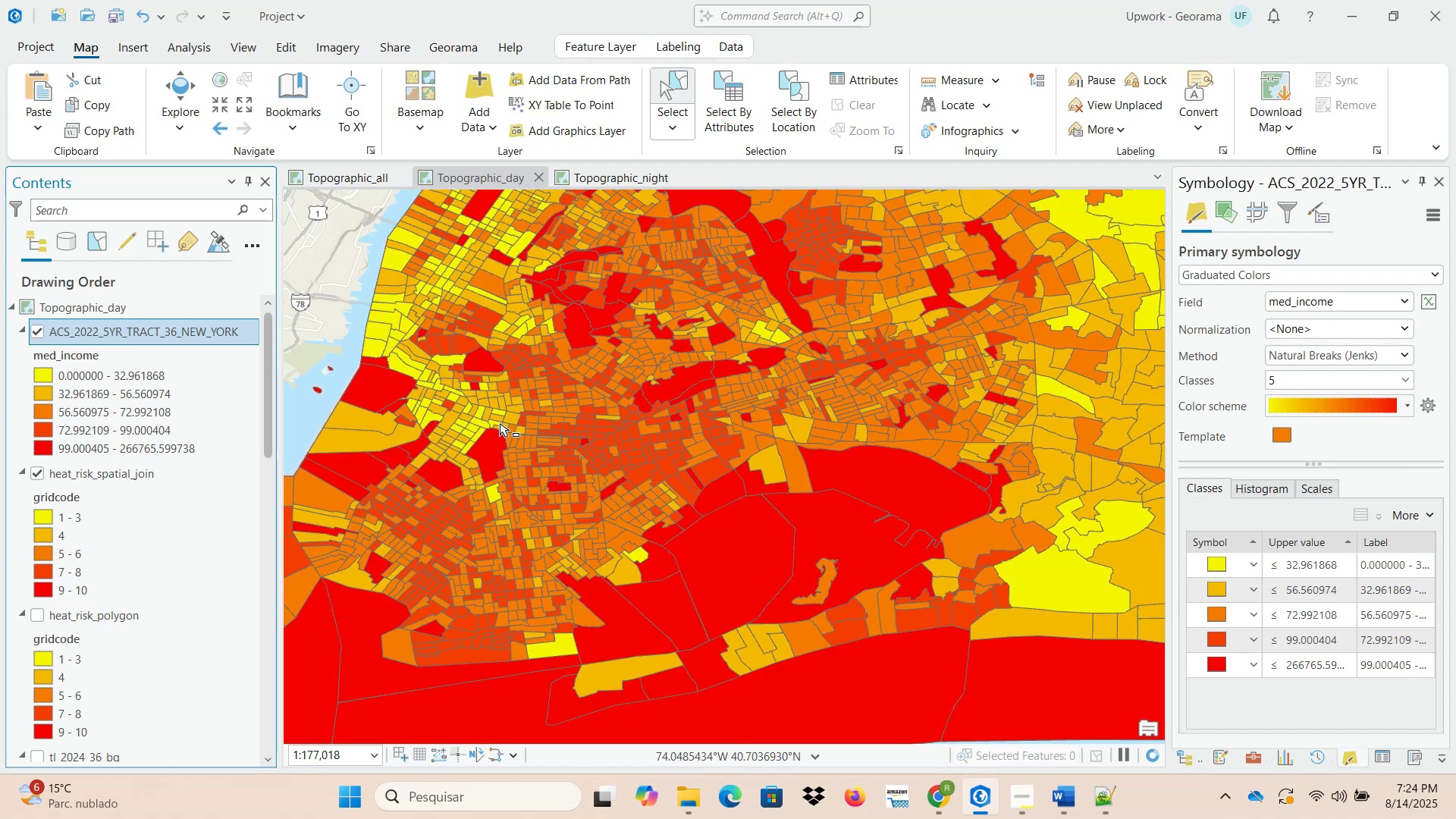 
scroll: coordinate [540, 443], scroll_direction: down, amount: 3.0
 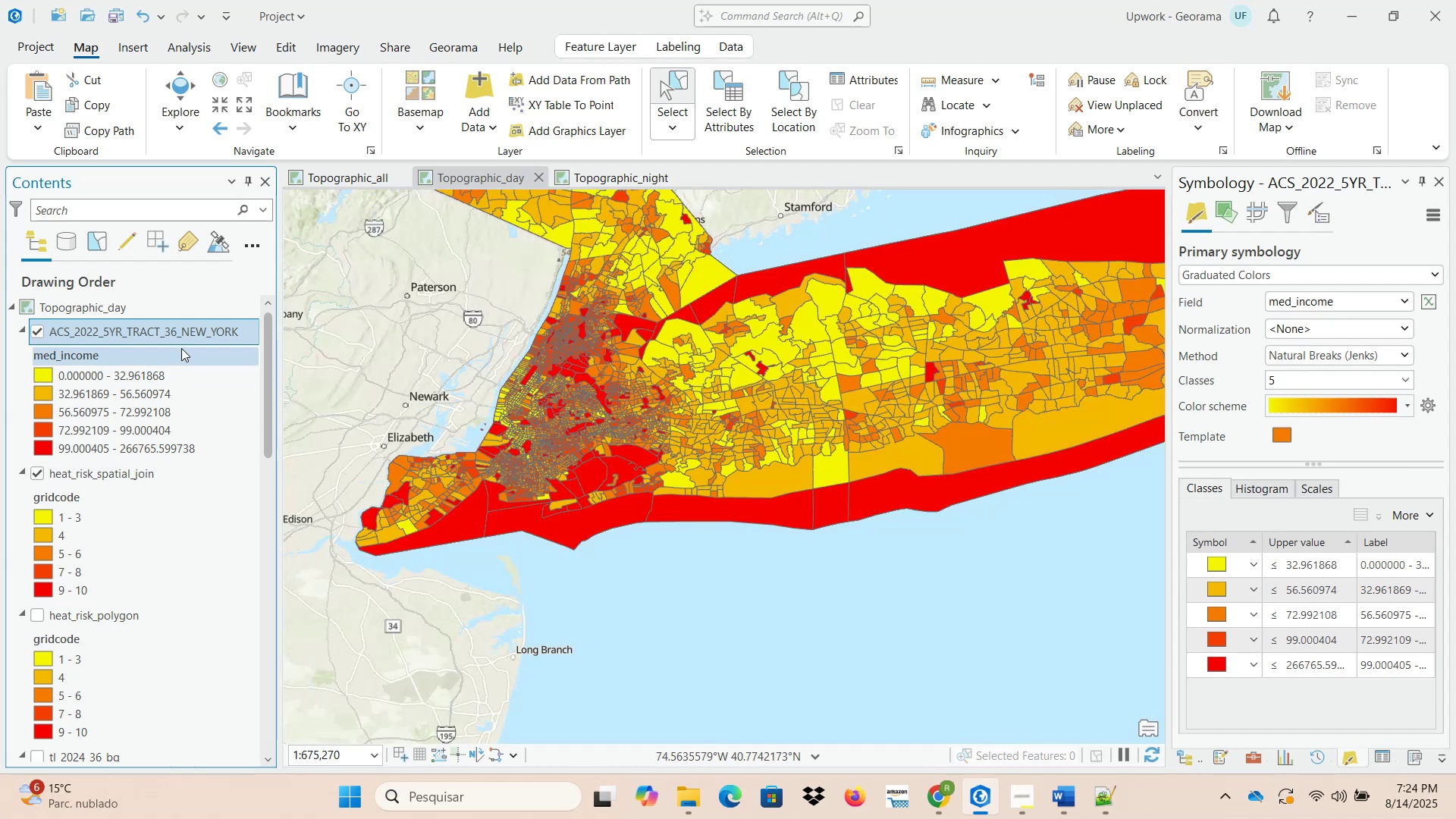 
wait(5.99)
 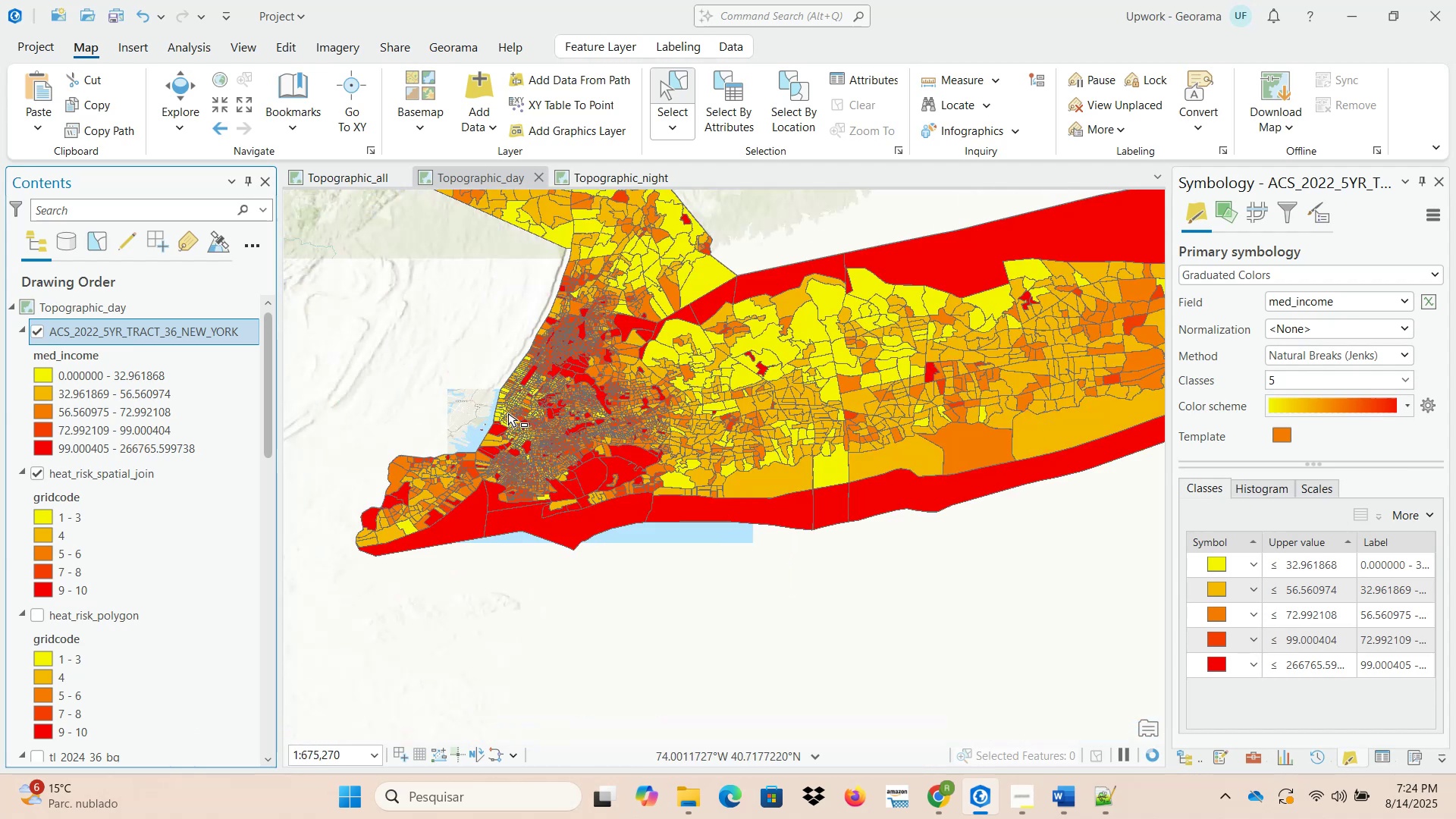 
scroll: coordinate [542, 508], scroll_direction: down, amount: 4.0
 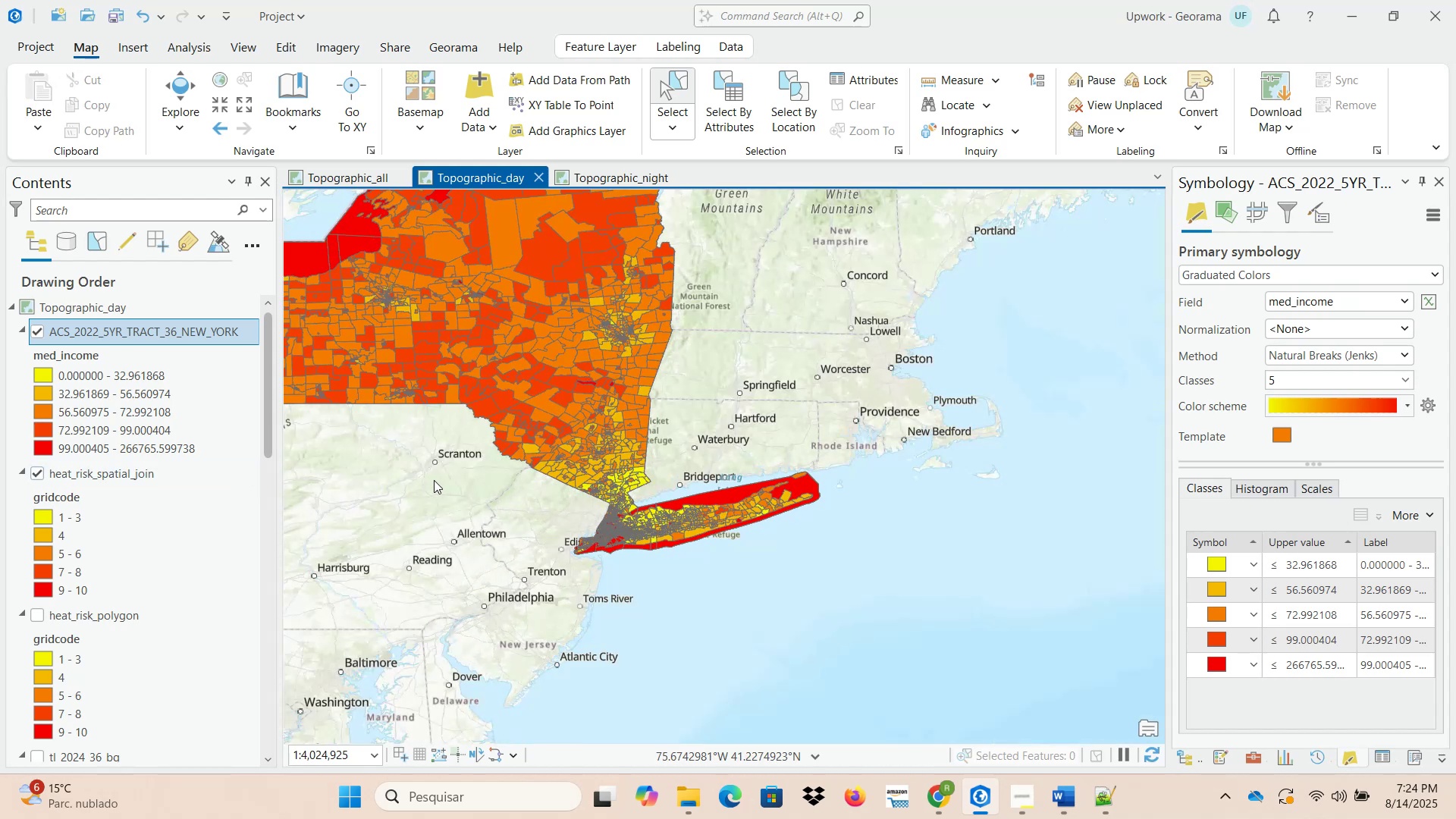 
scroll: coordinate [610, 491], scroll_direction: up, amount: 6.0
 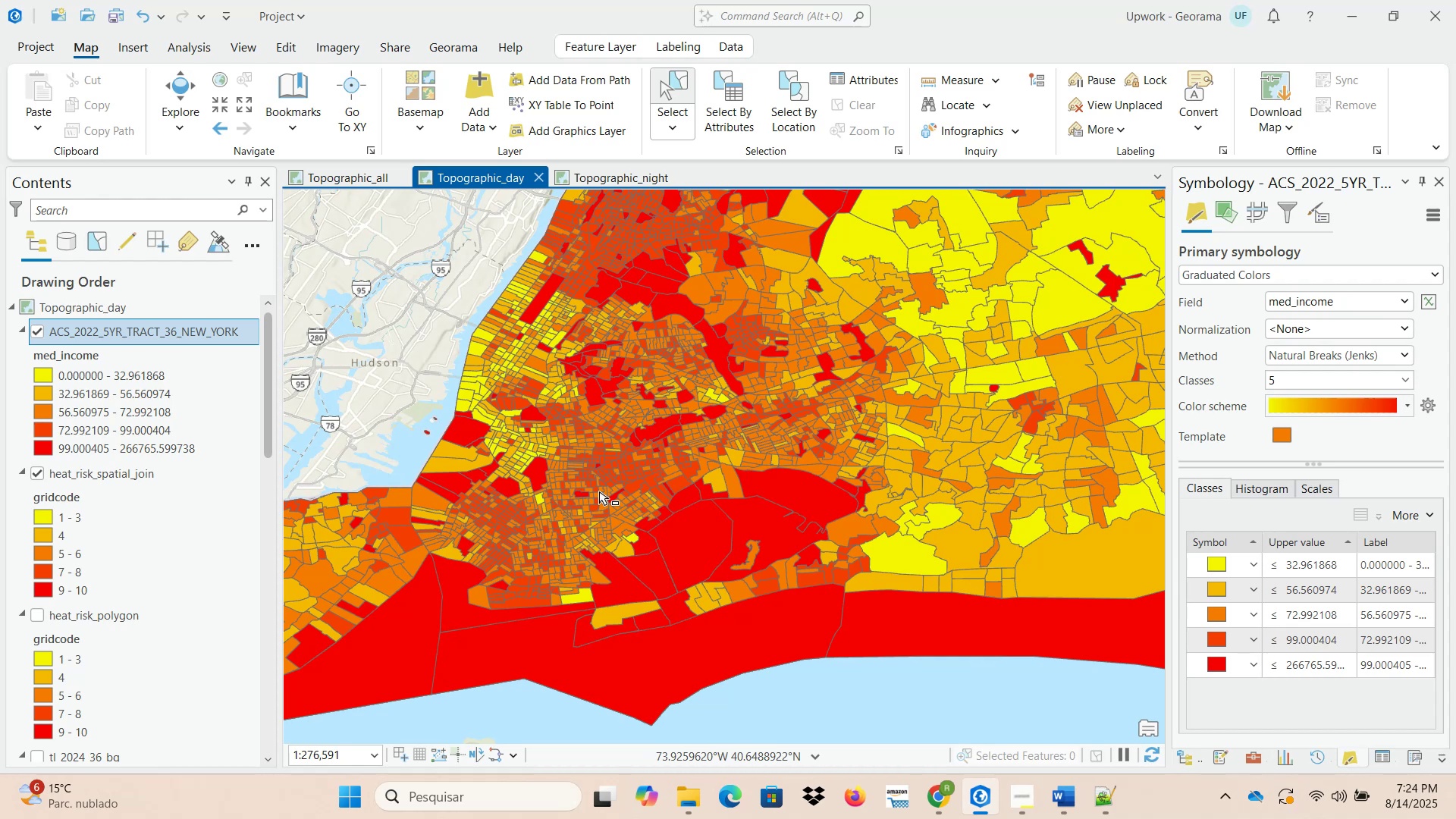 
wait(10.24)
 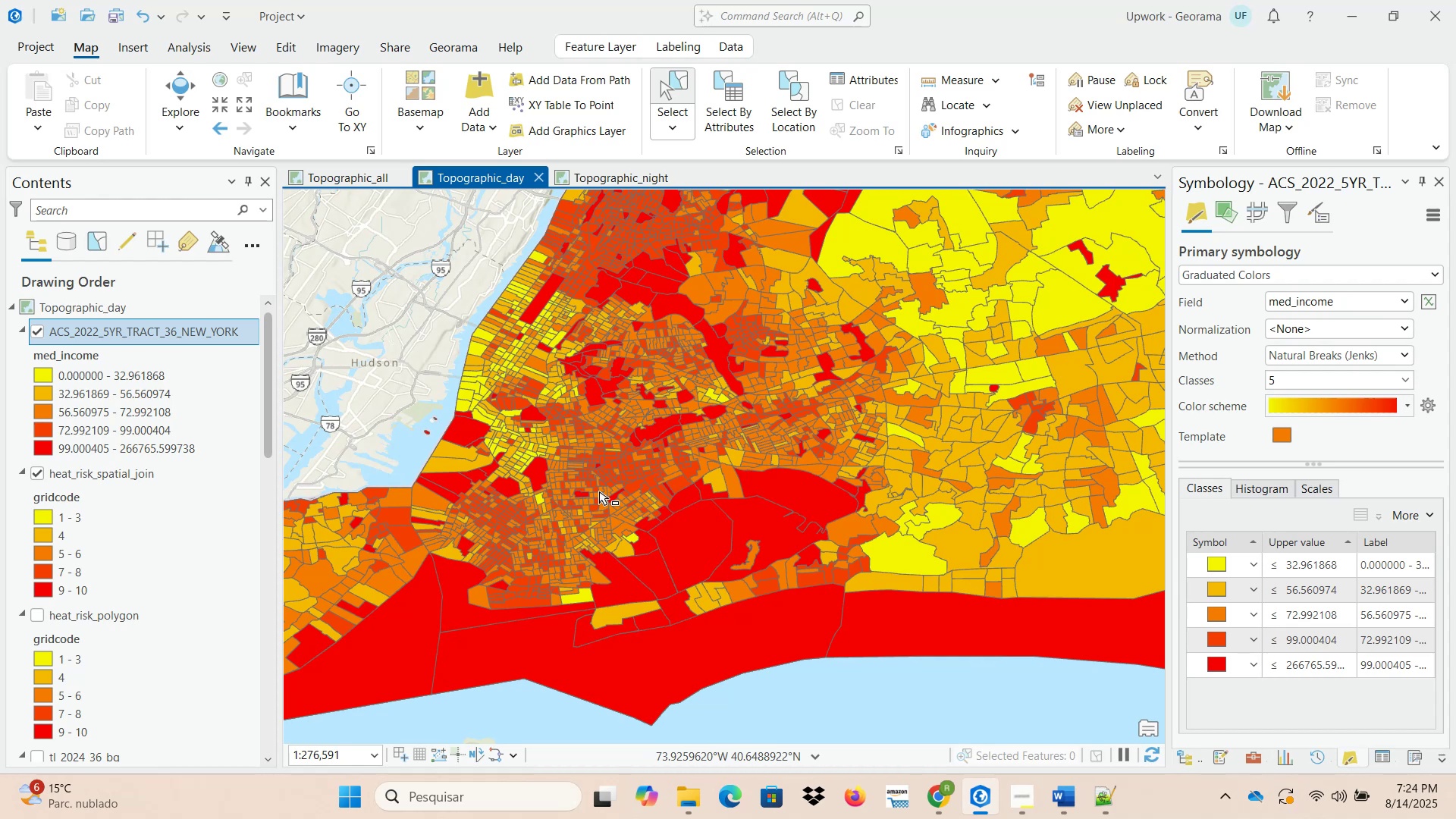 
scroll: coordinate [632, 534], scroll_direction: down, amount: 6.0
 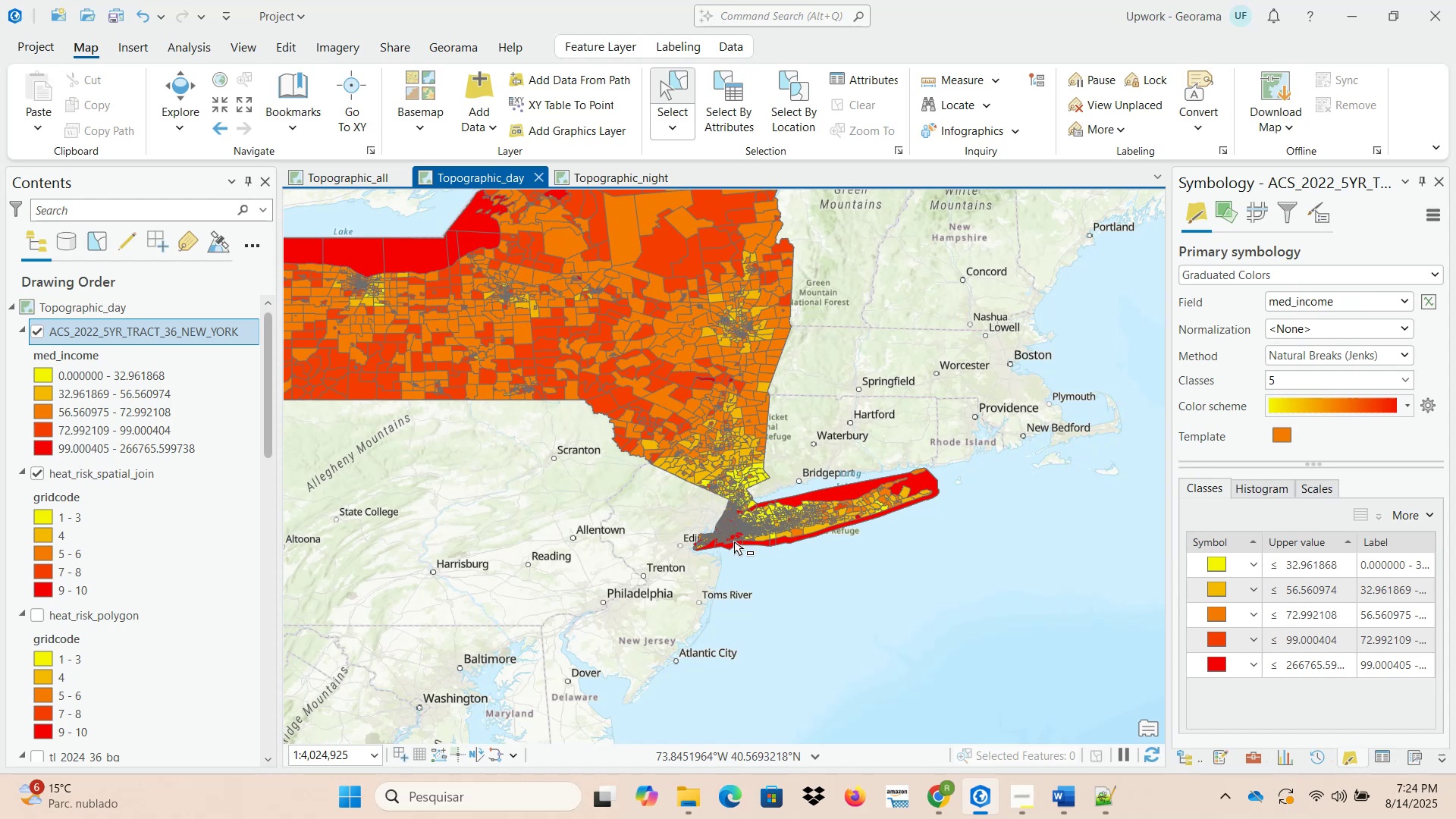 
wait(18.64)
 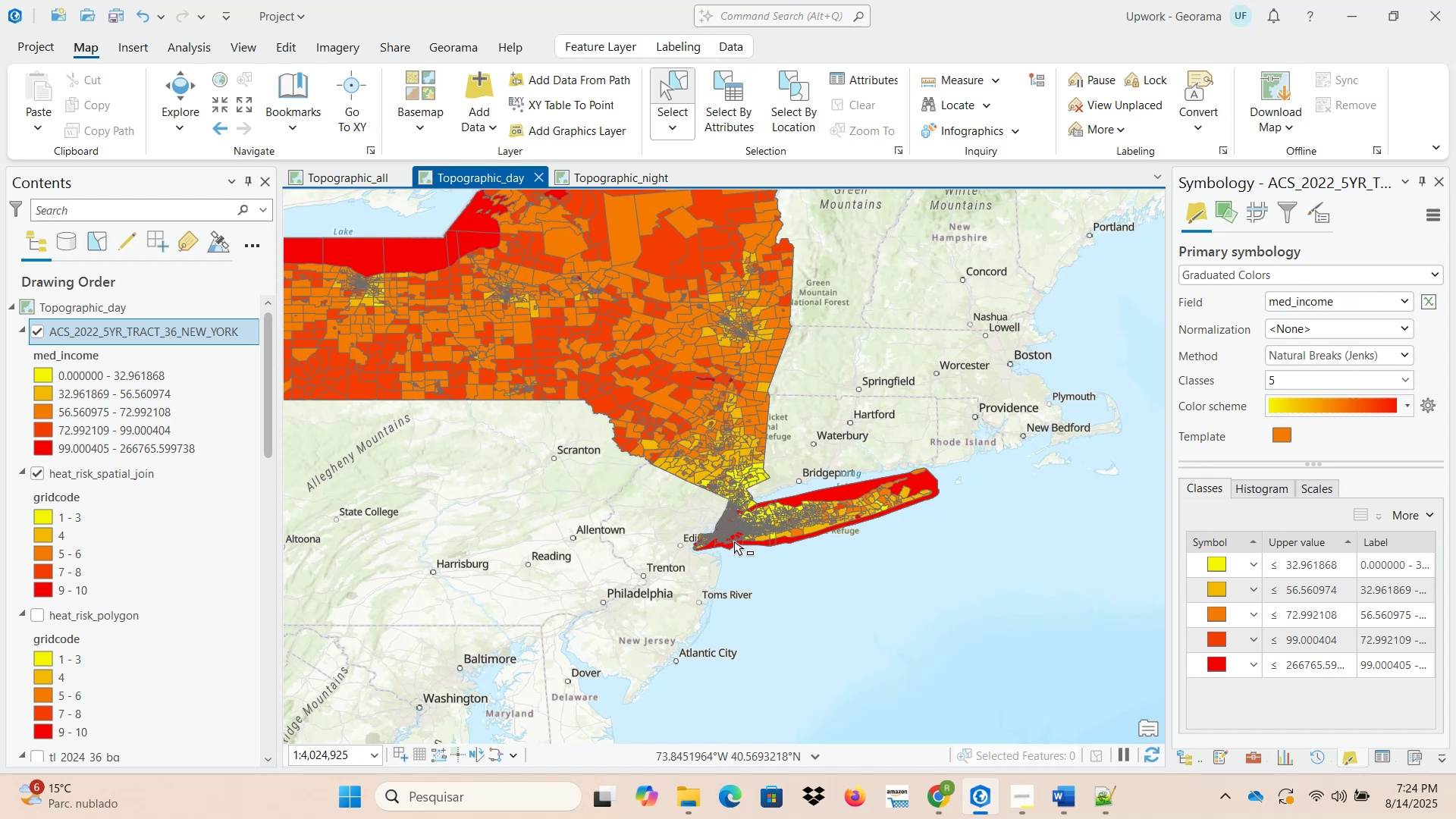 
left_click([248, 231])
 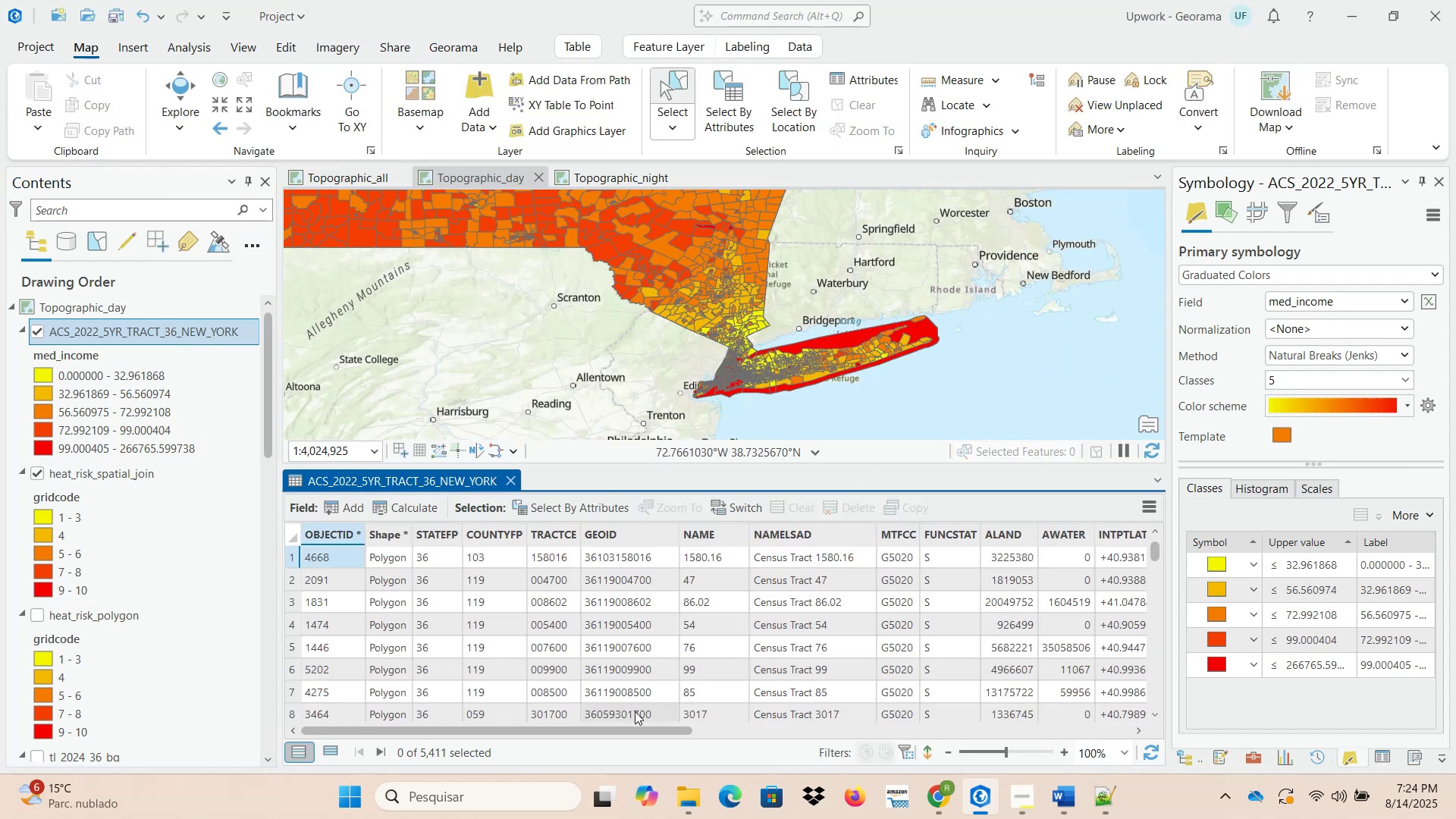 
left_click_drag(start_coordinate=[598, 733], to_coordinate=[1024, 733])
 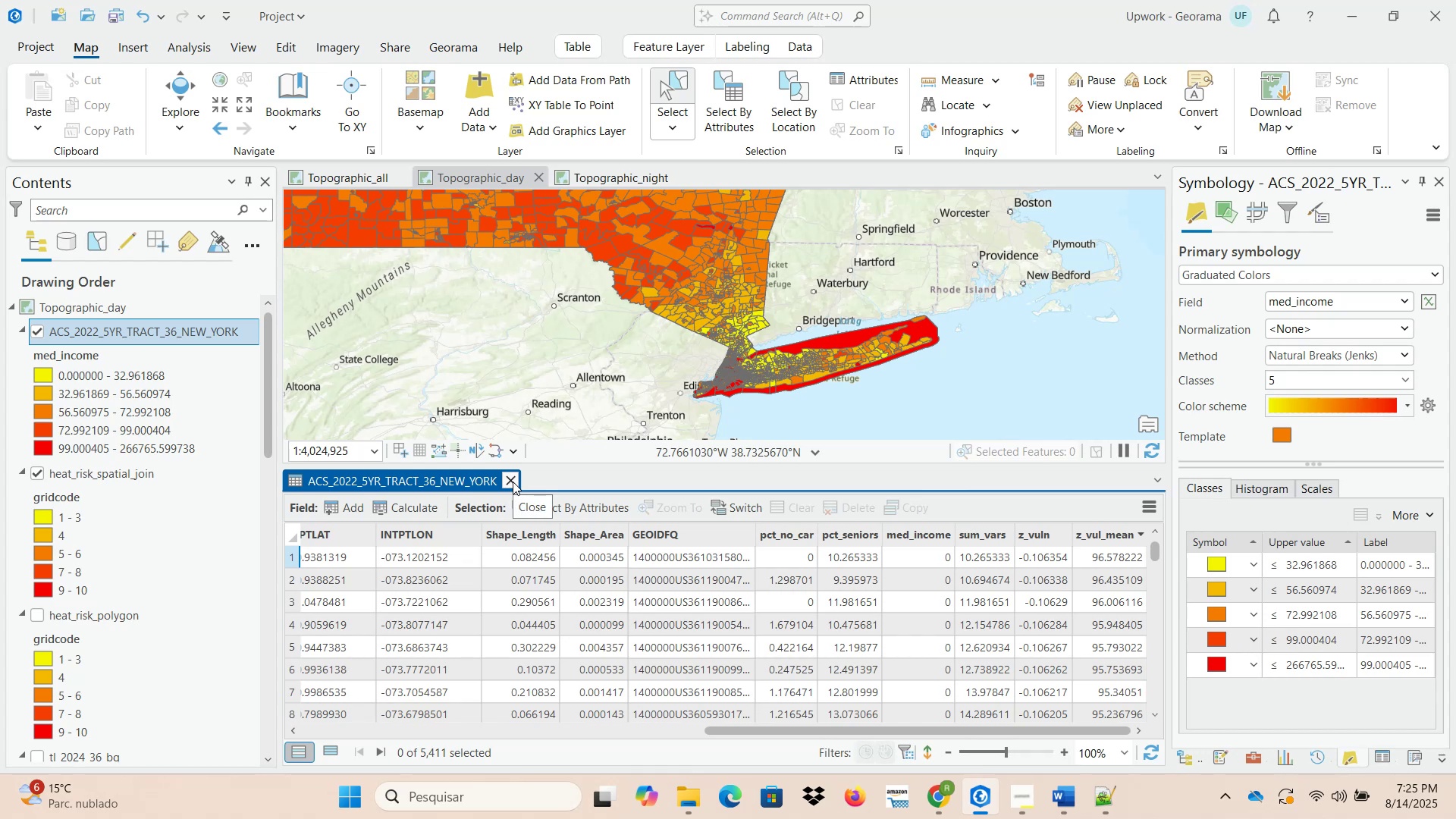 
wait(21.41)
 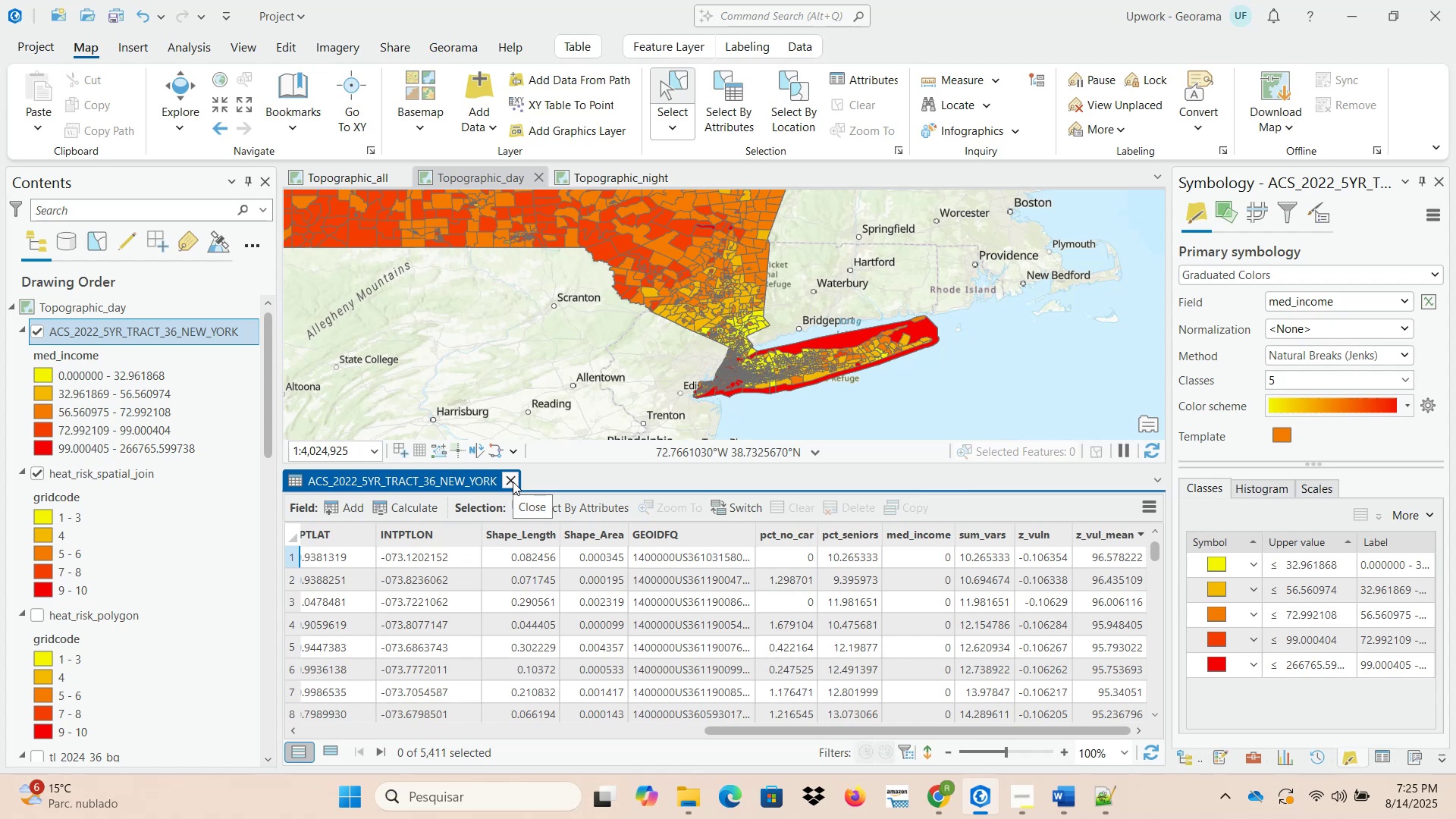 
left_click([513, 482])
 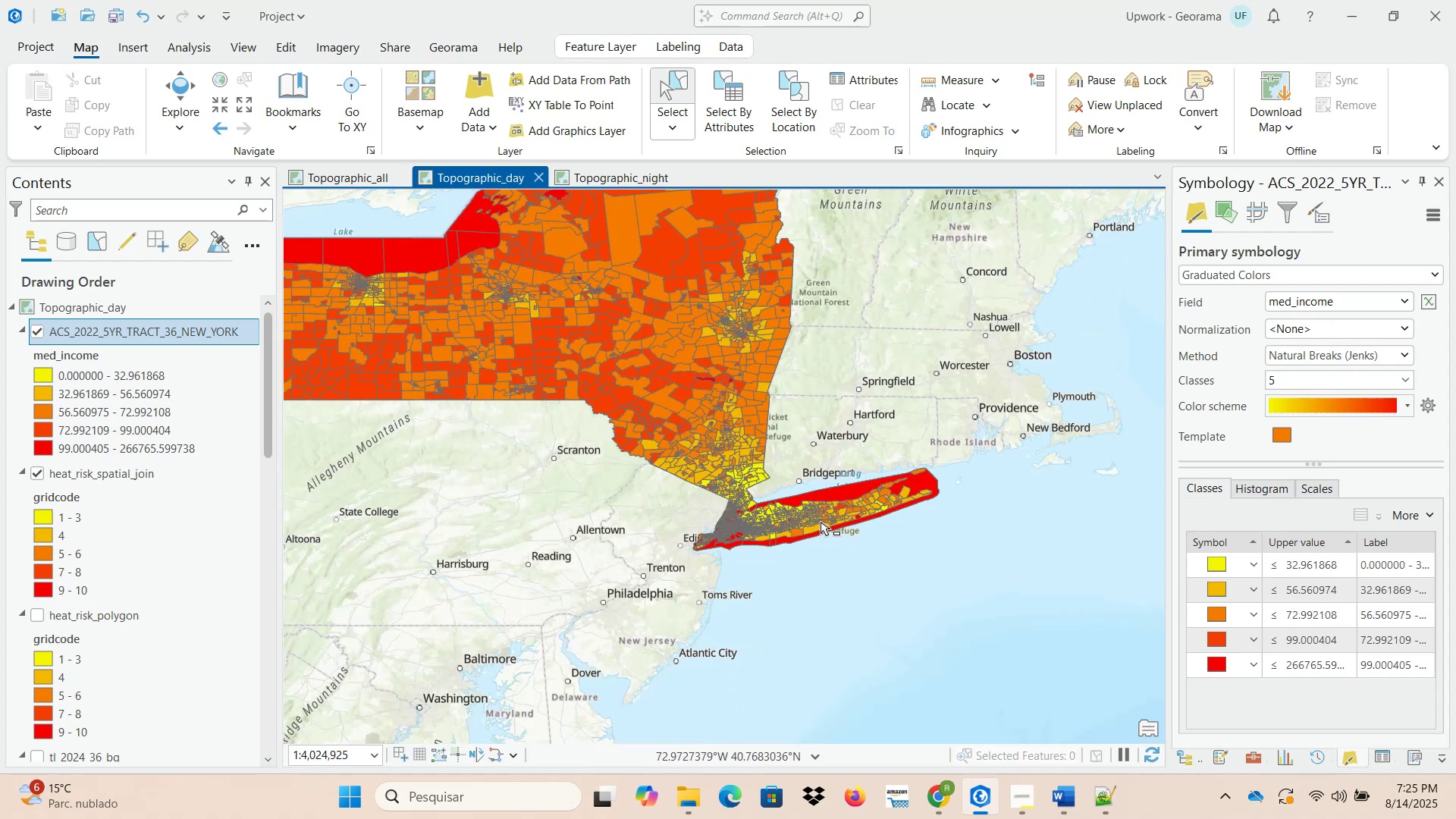 
scroll: coordinate [671, 530], scroll_direction: up, amount: 3.0
 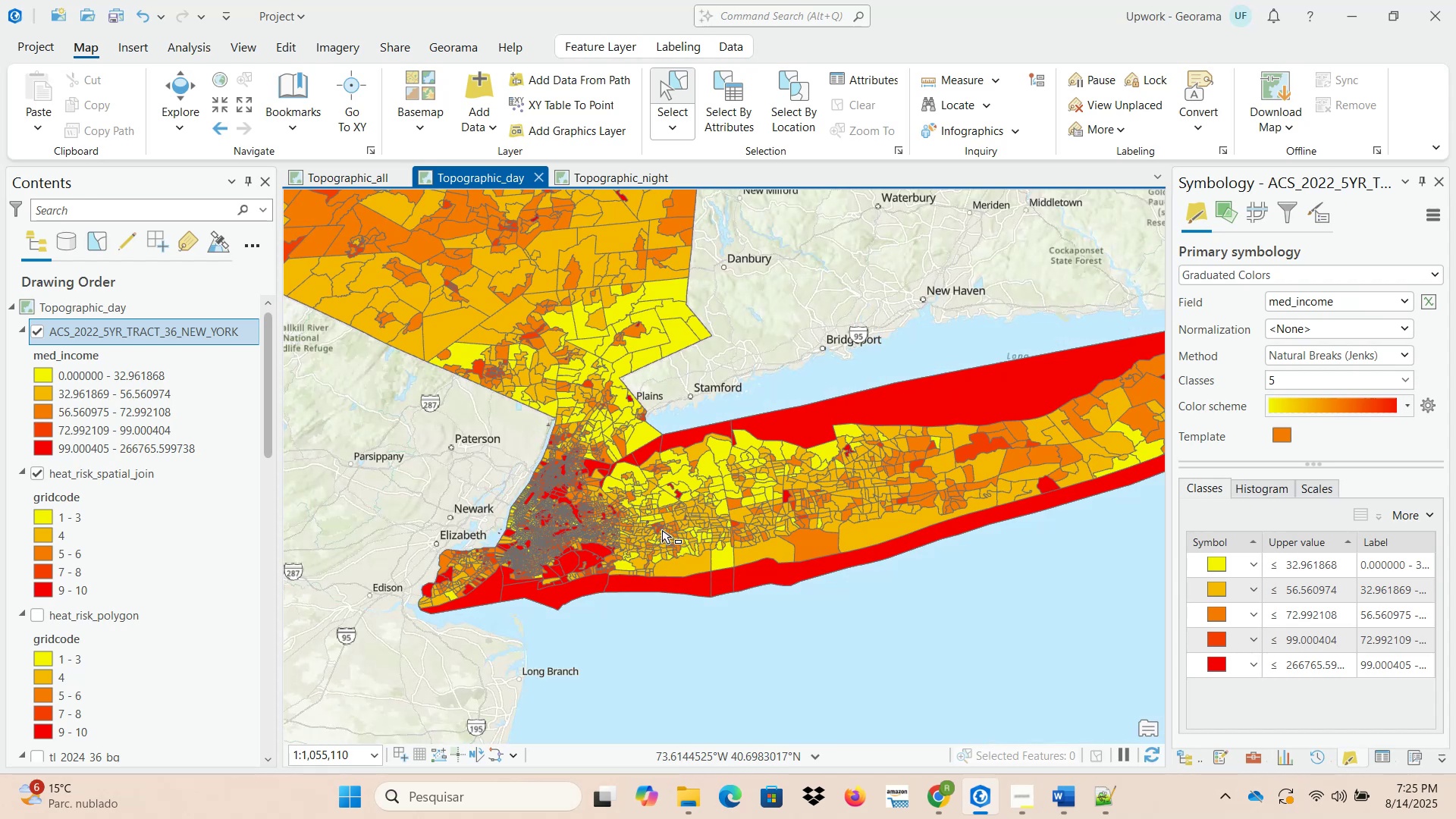 
wait(12.68)
 